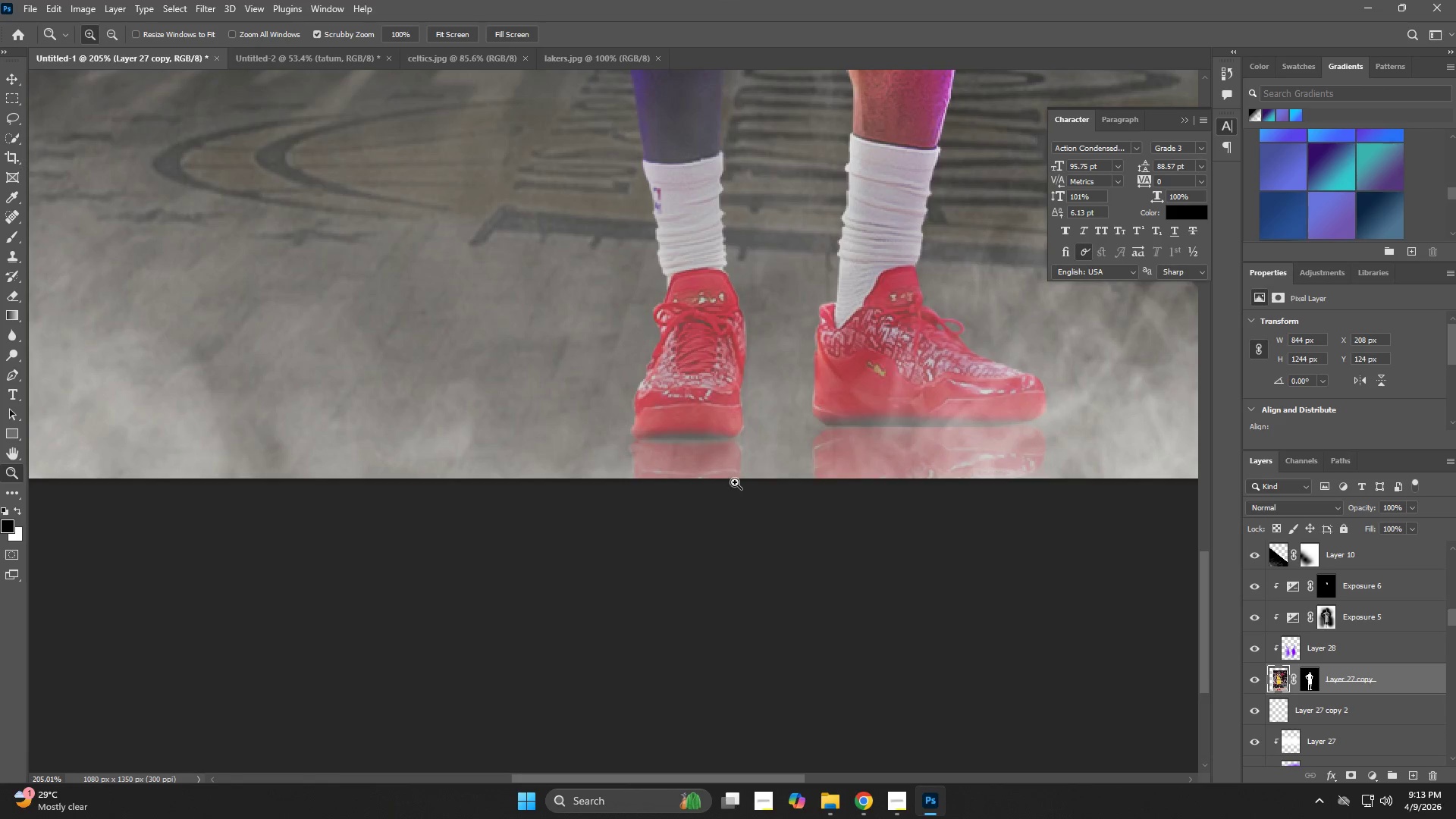 
left_click_drag(start_coordinate=[673, 462], to_coordinate=[692, 462])
 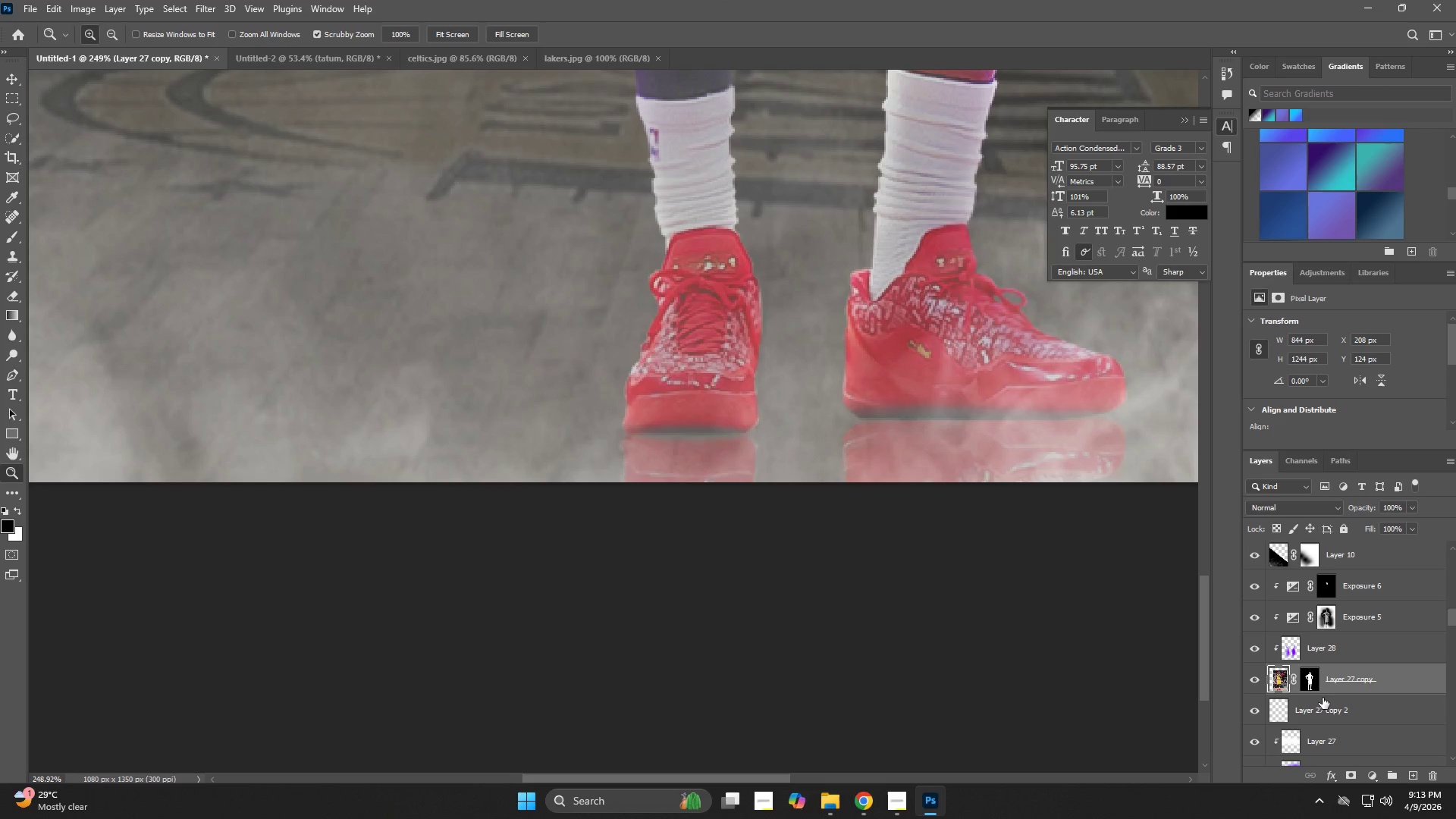 
left_click([1325, 701])
 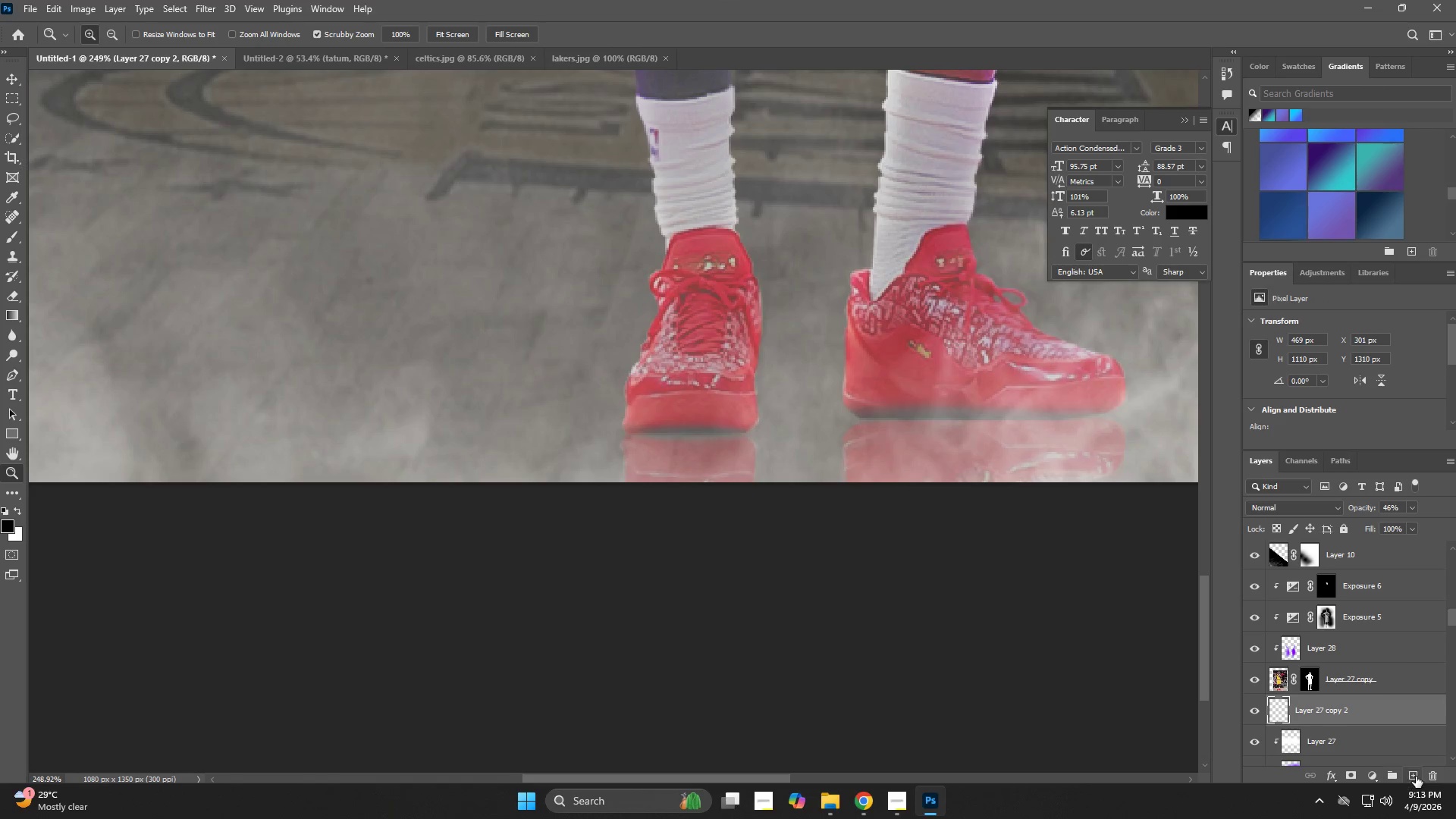 
left_click([1416, 776])
 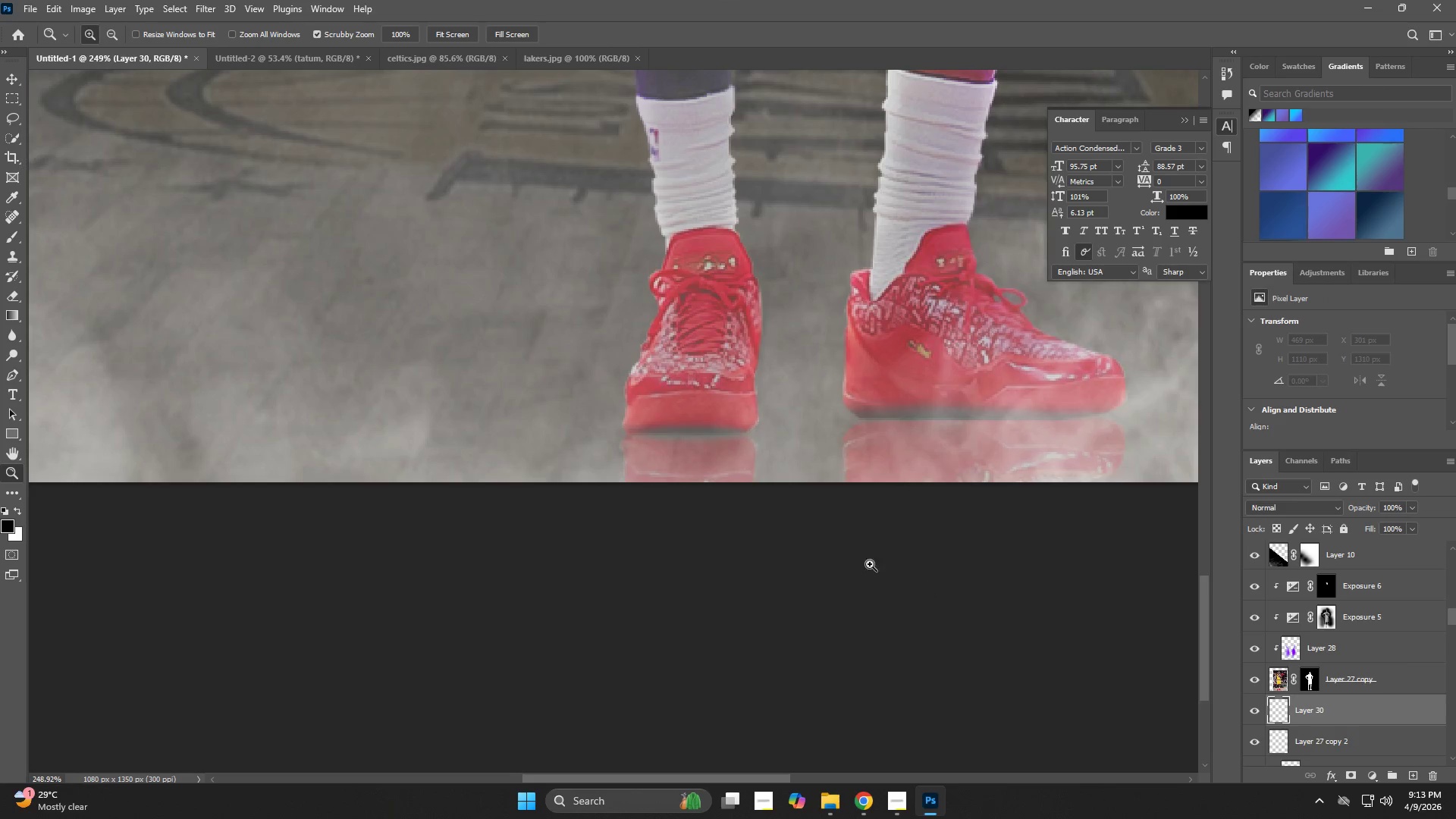 
type(zb)
 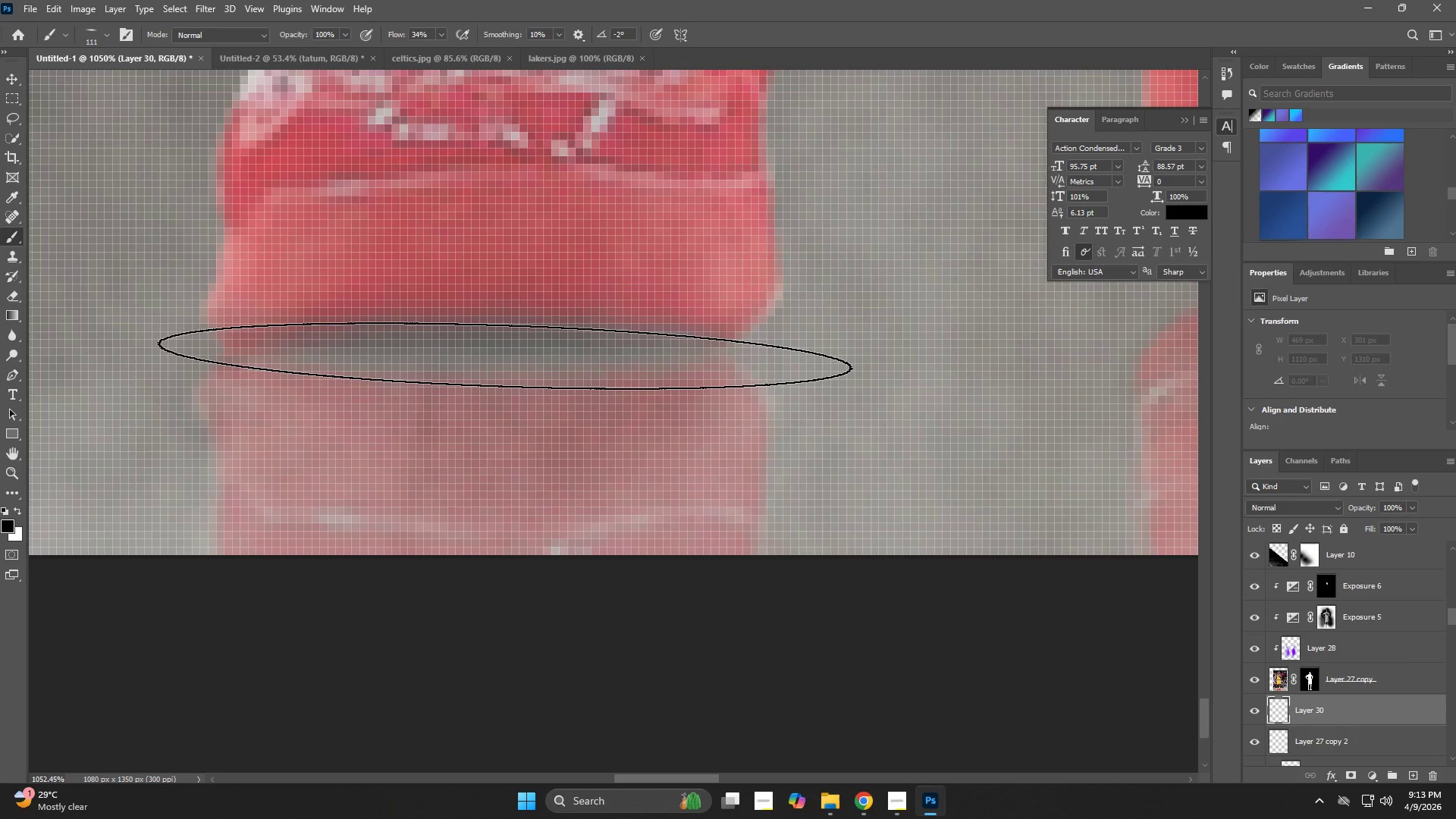 
left_click_drag(start_coordinate=[752, 460], to_coordinate=[843, 502])
 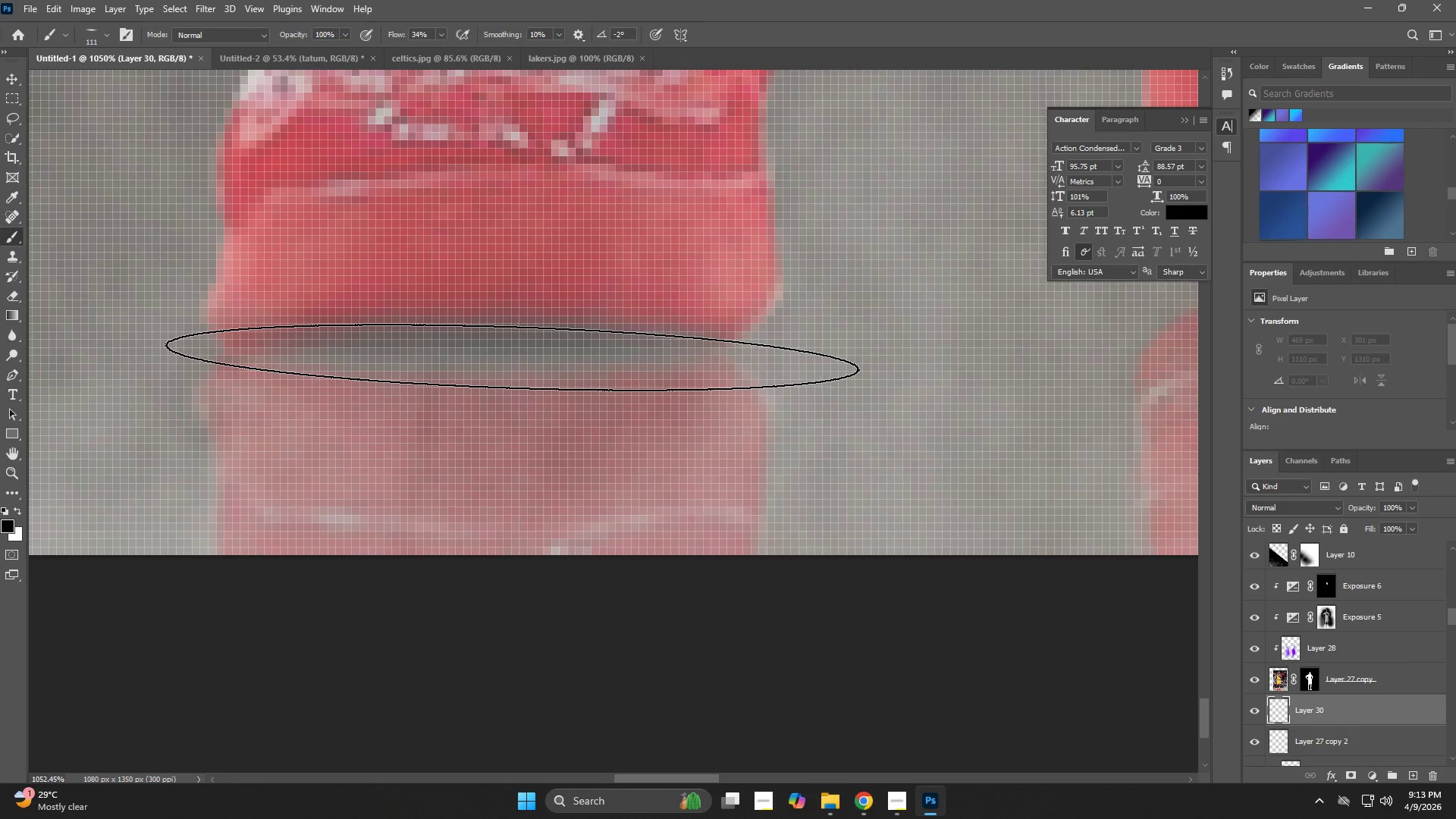 
hold_key(key=AltLeft, duration=0.56)
 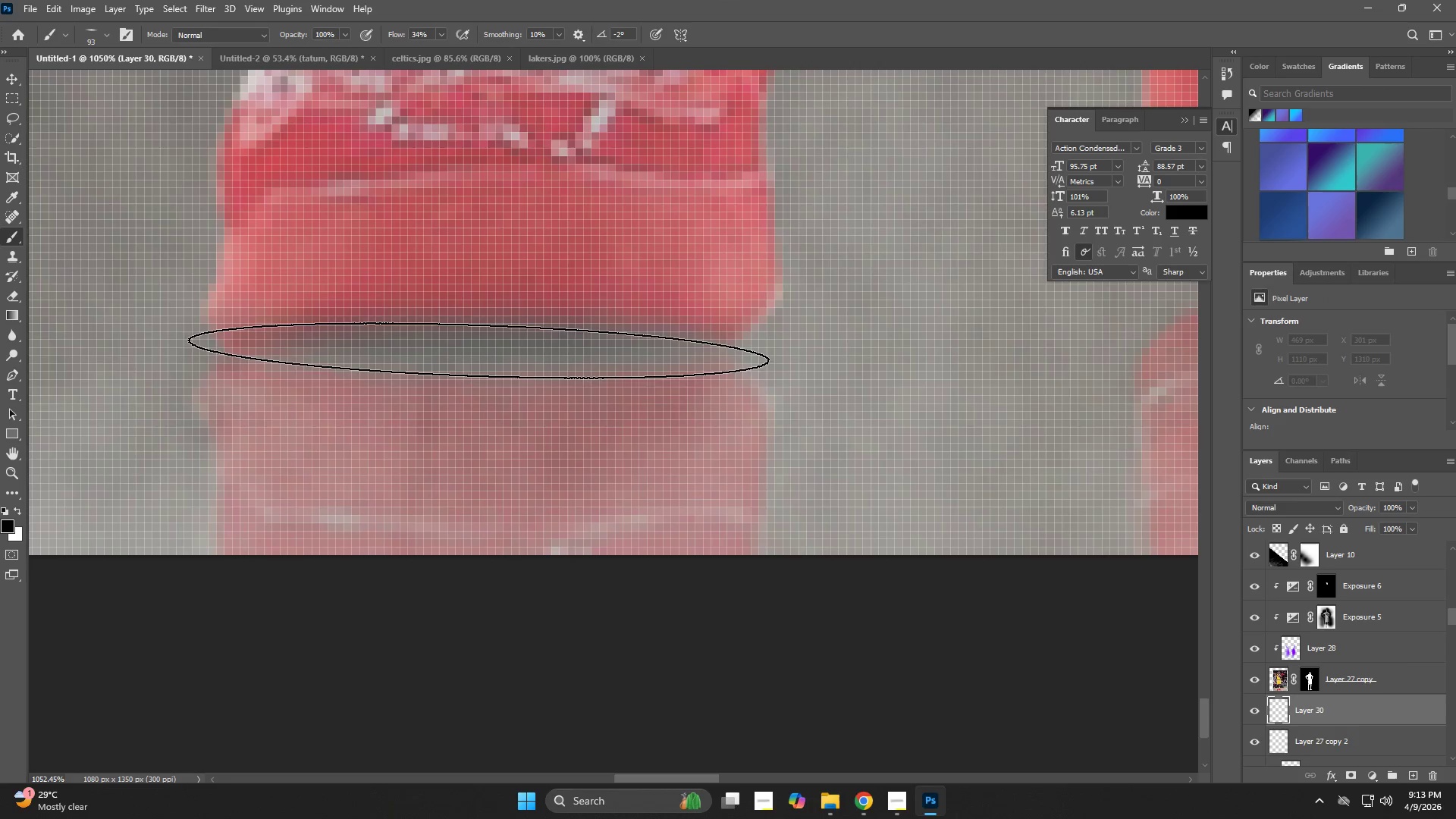 
double_click([468, 365])
 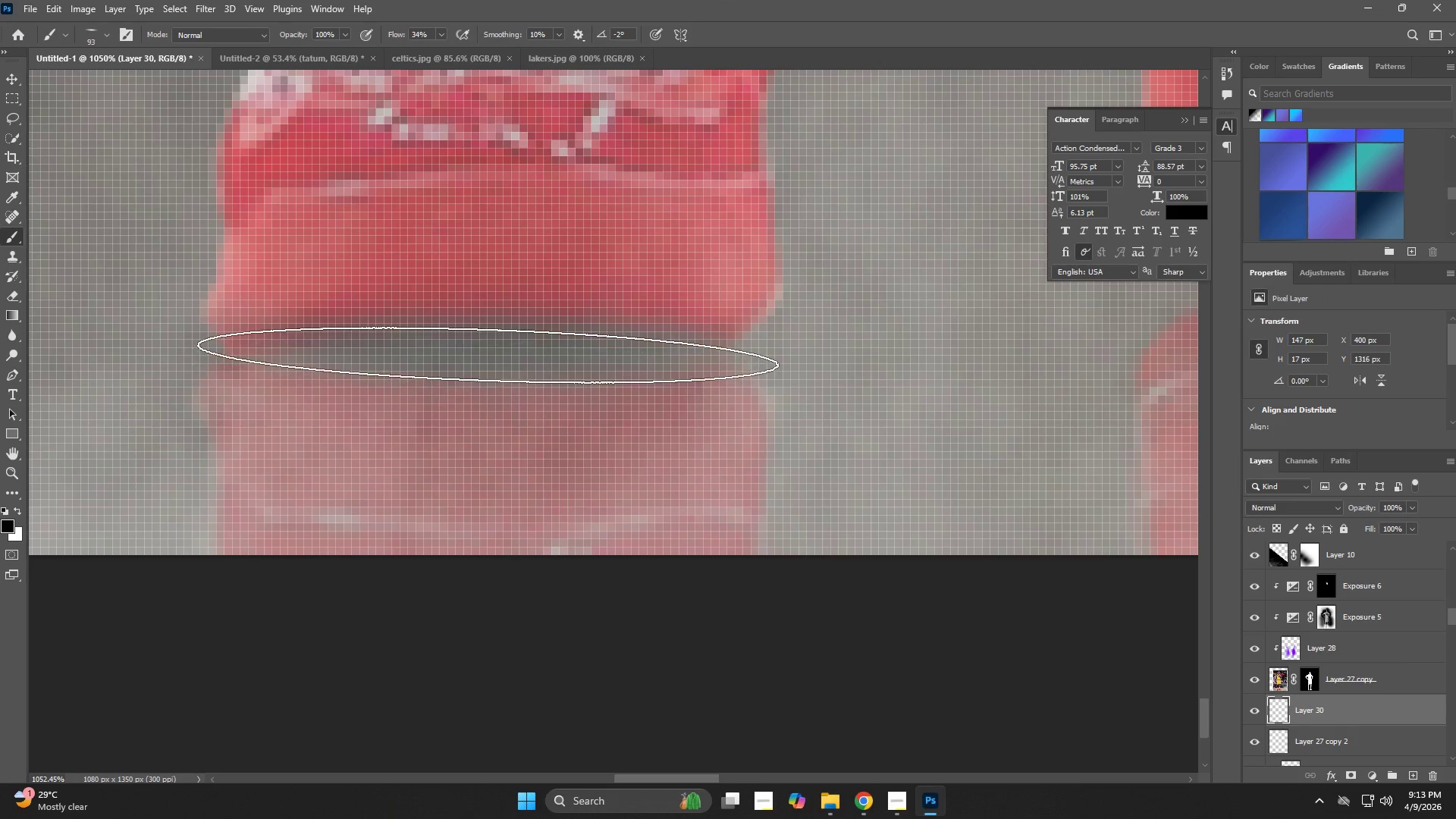 
hold_key(key=Space, duration=0.62)
 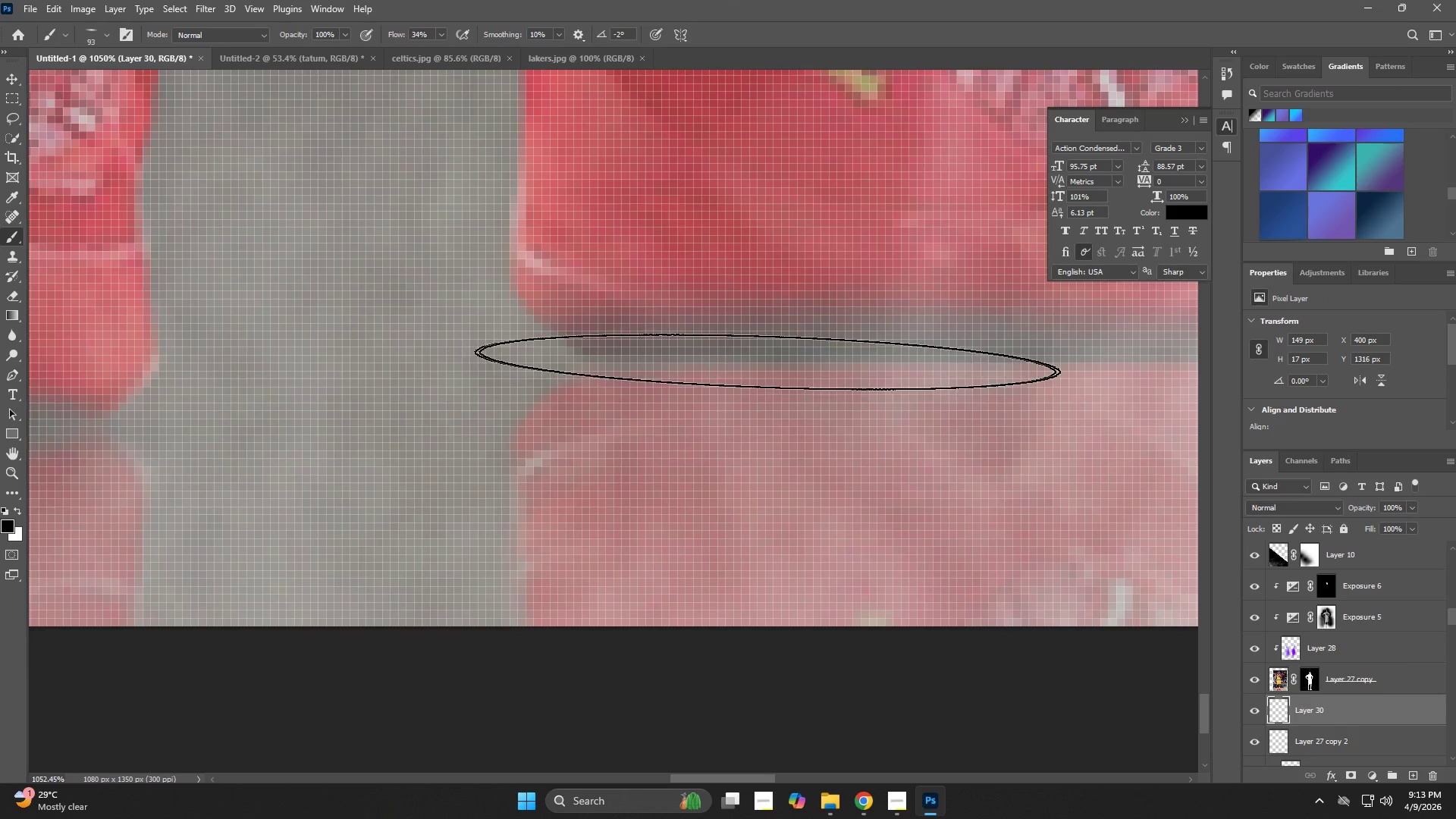 
left_click_drag(start_coordinate=[678, 375], to_coordinate=[54, 446])
 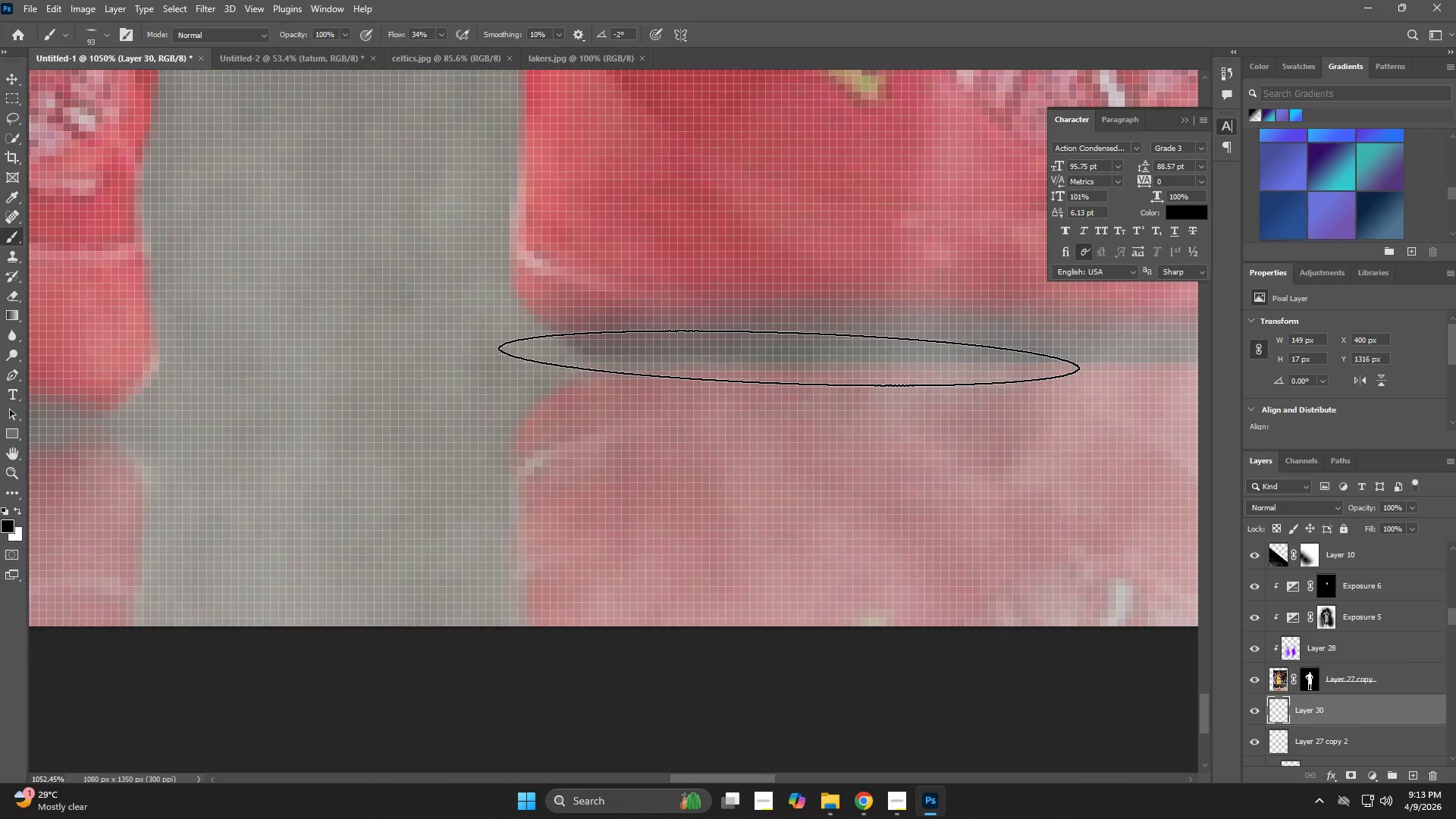 
double_click([783, 369])
 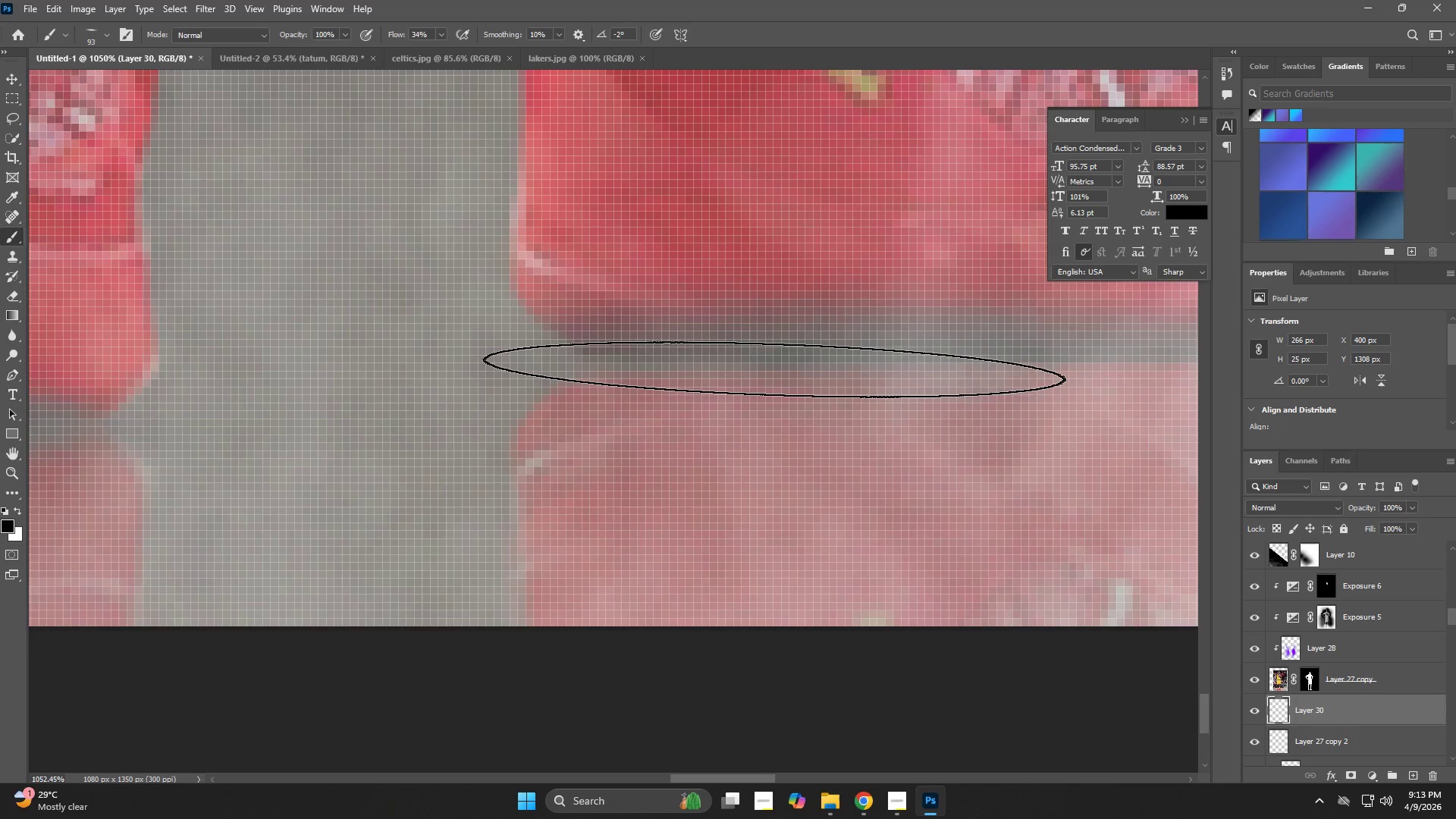 
left_click_drag(start_coordinate=[773, 369], to_coordinate=[767, 372])
 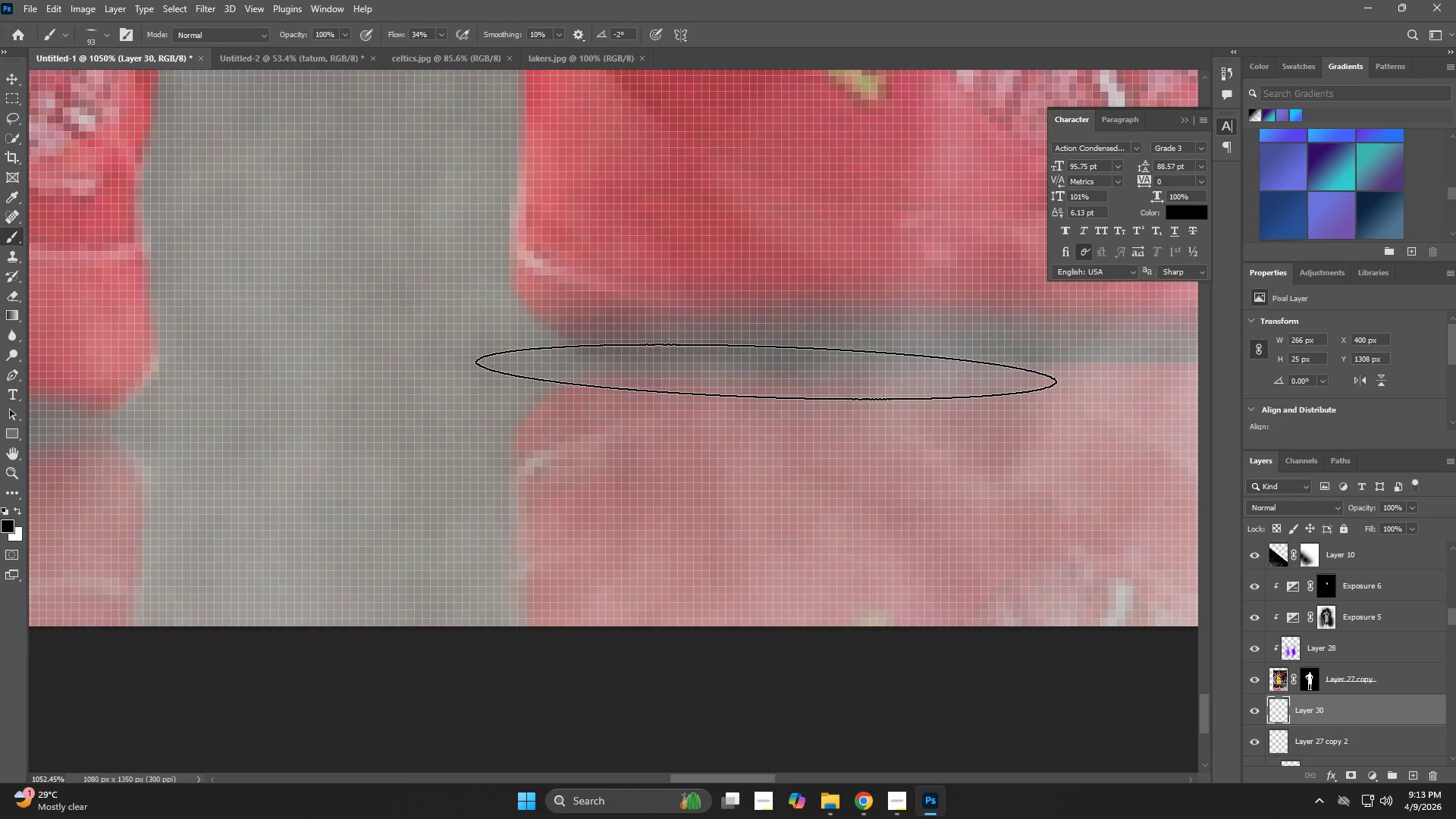 
left_click_drag(start_coordinate=[766, 372], to_coordinate=[755, 372])
 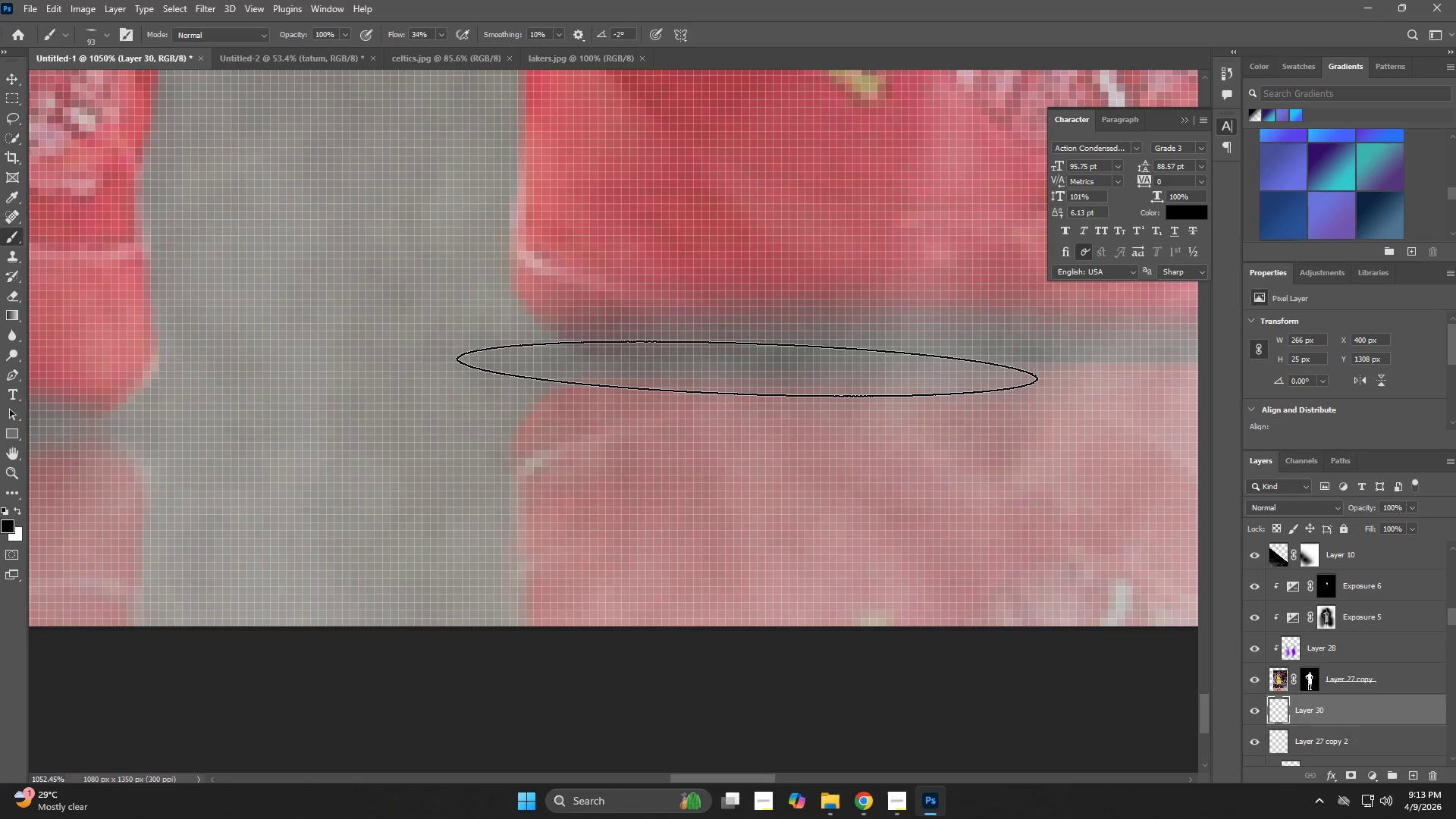 
triple_click([747, 369])
 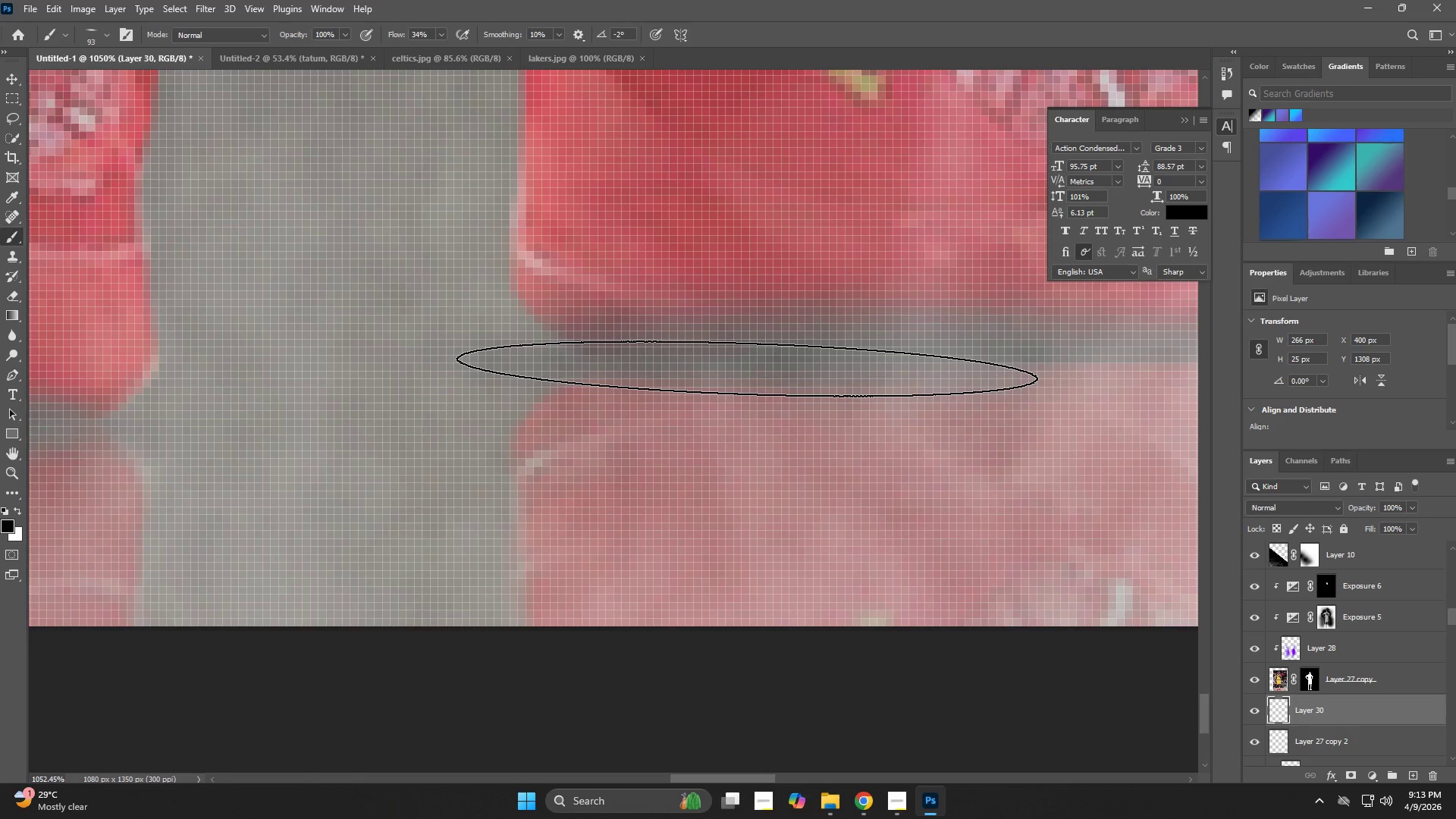 
hold_key(key=Space, duration=0.61)
 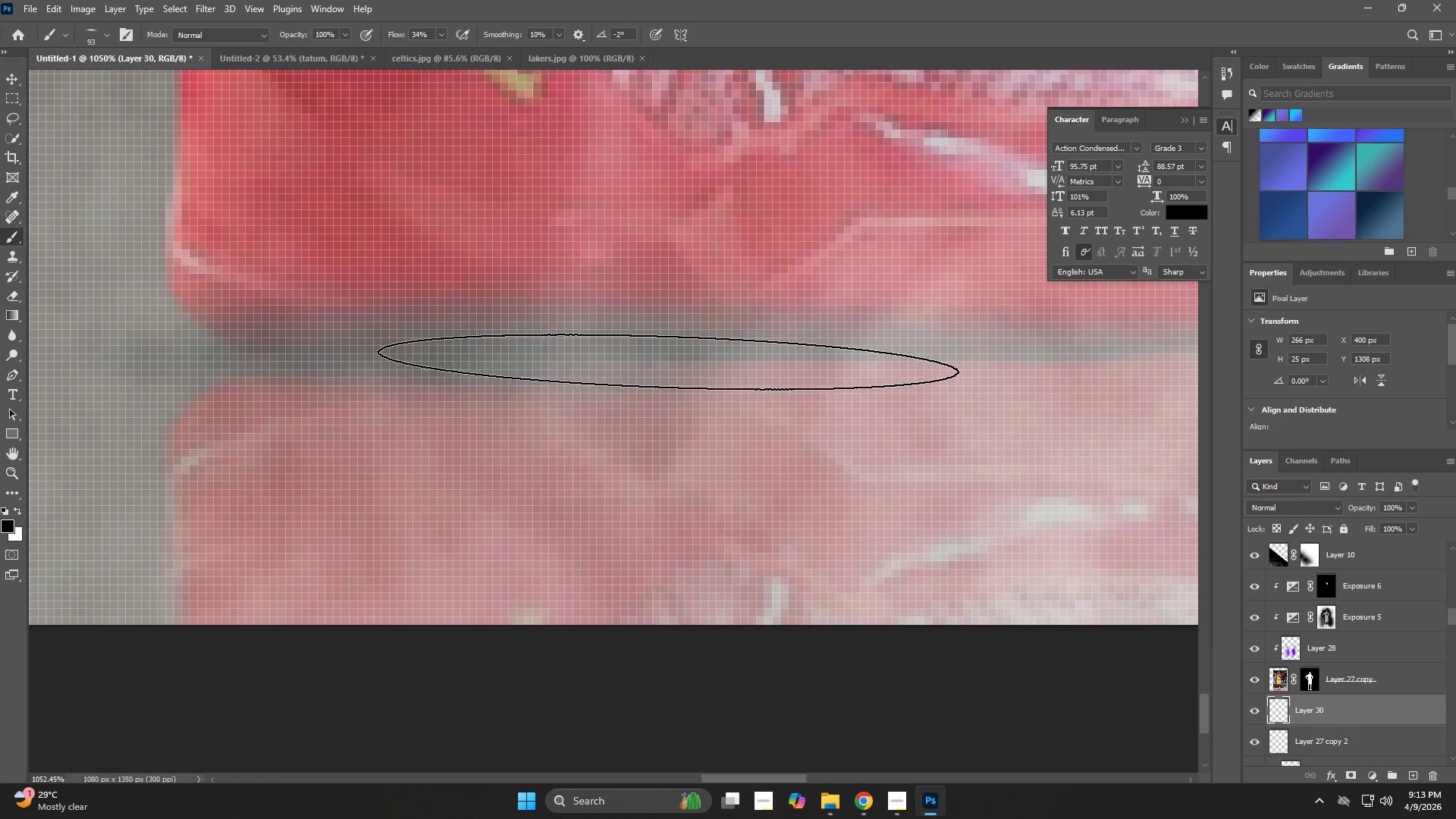 
left_click_drag(start_coordinate=[788, 377], to_coordinate=[444, 375])
 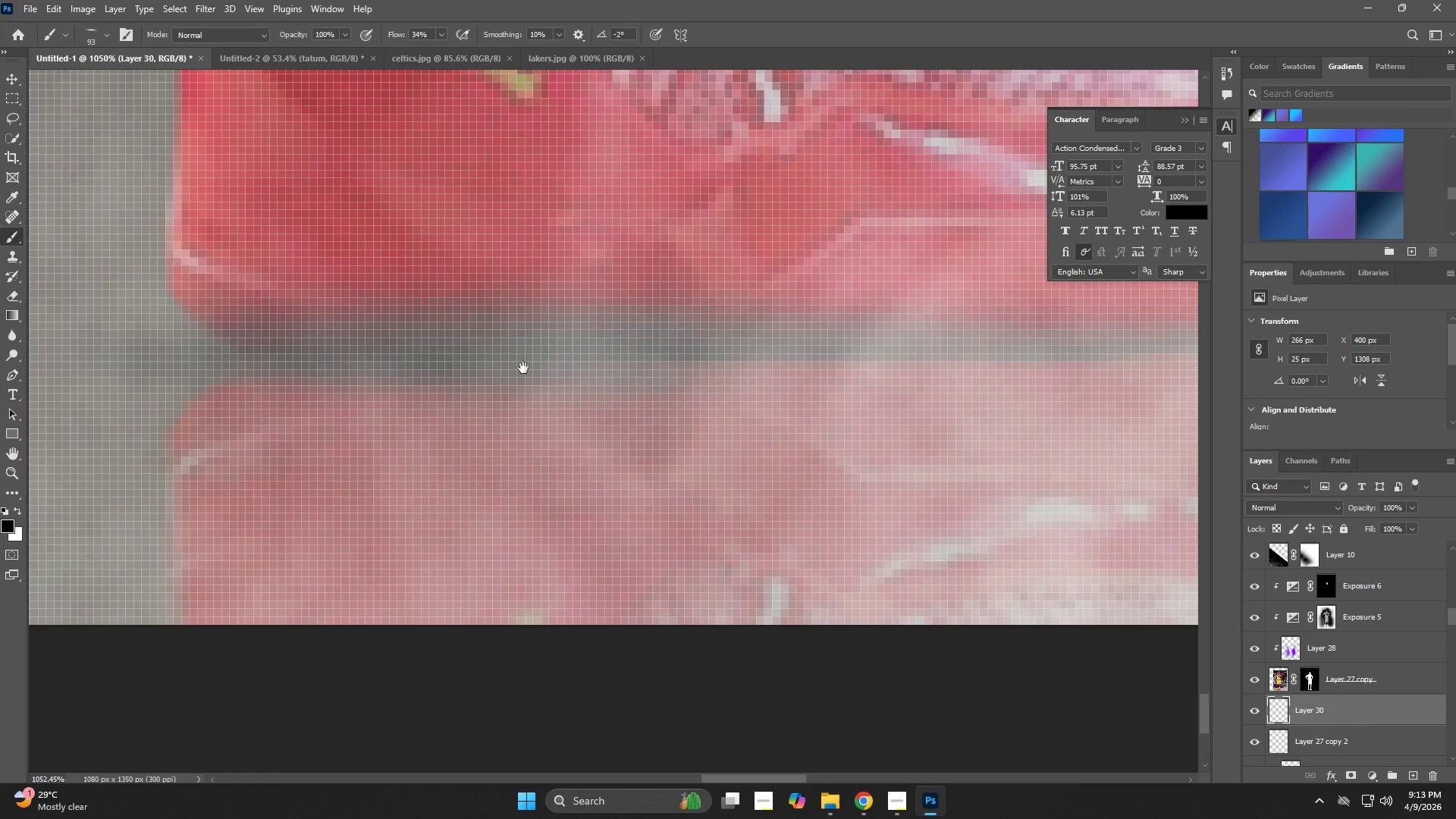 
hold_key(key=Space, duration=5.88)
 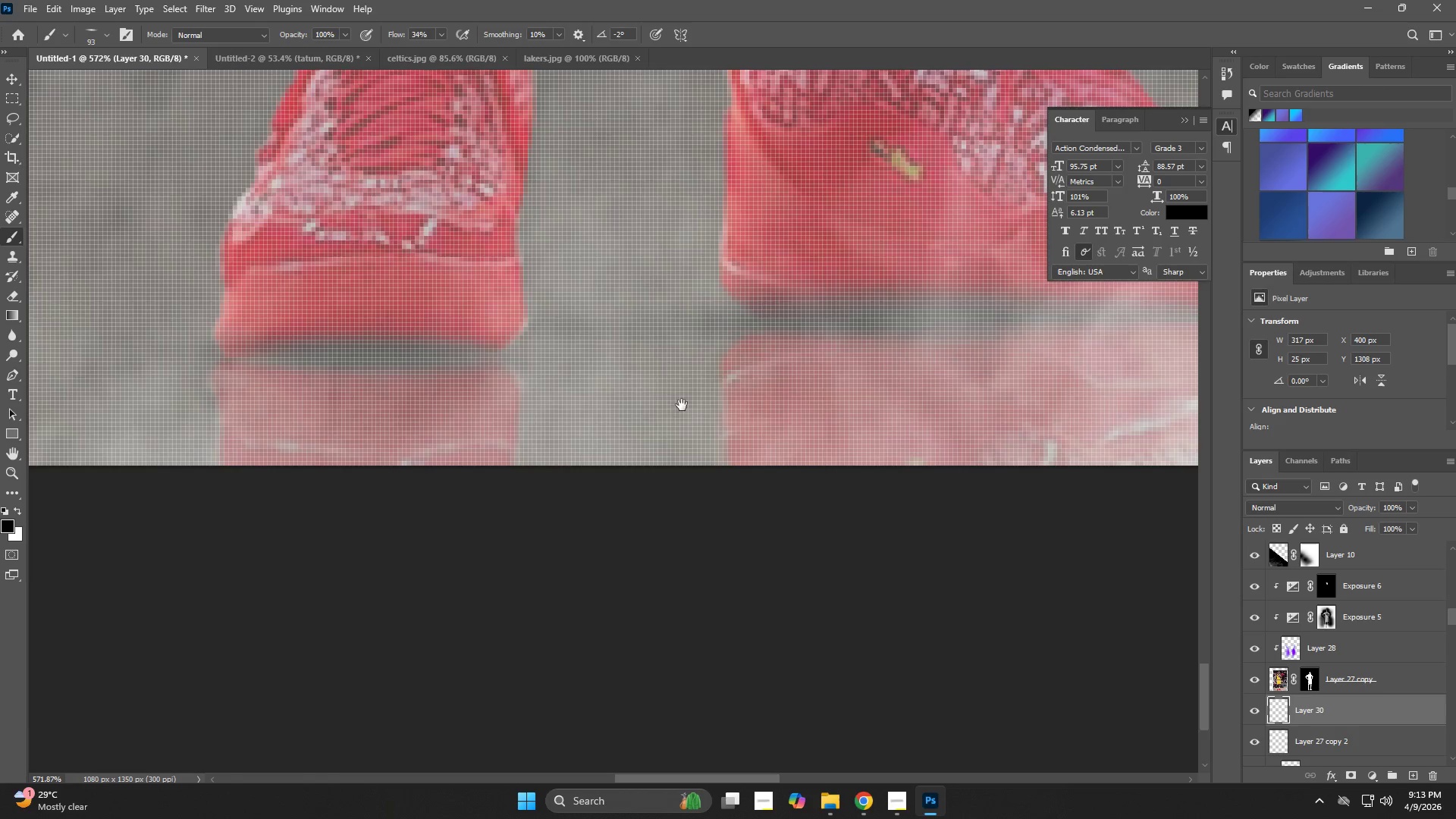 
type(zb)
 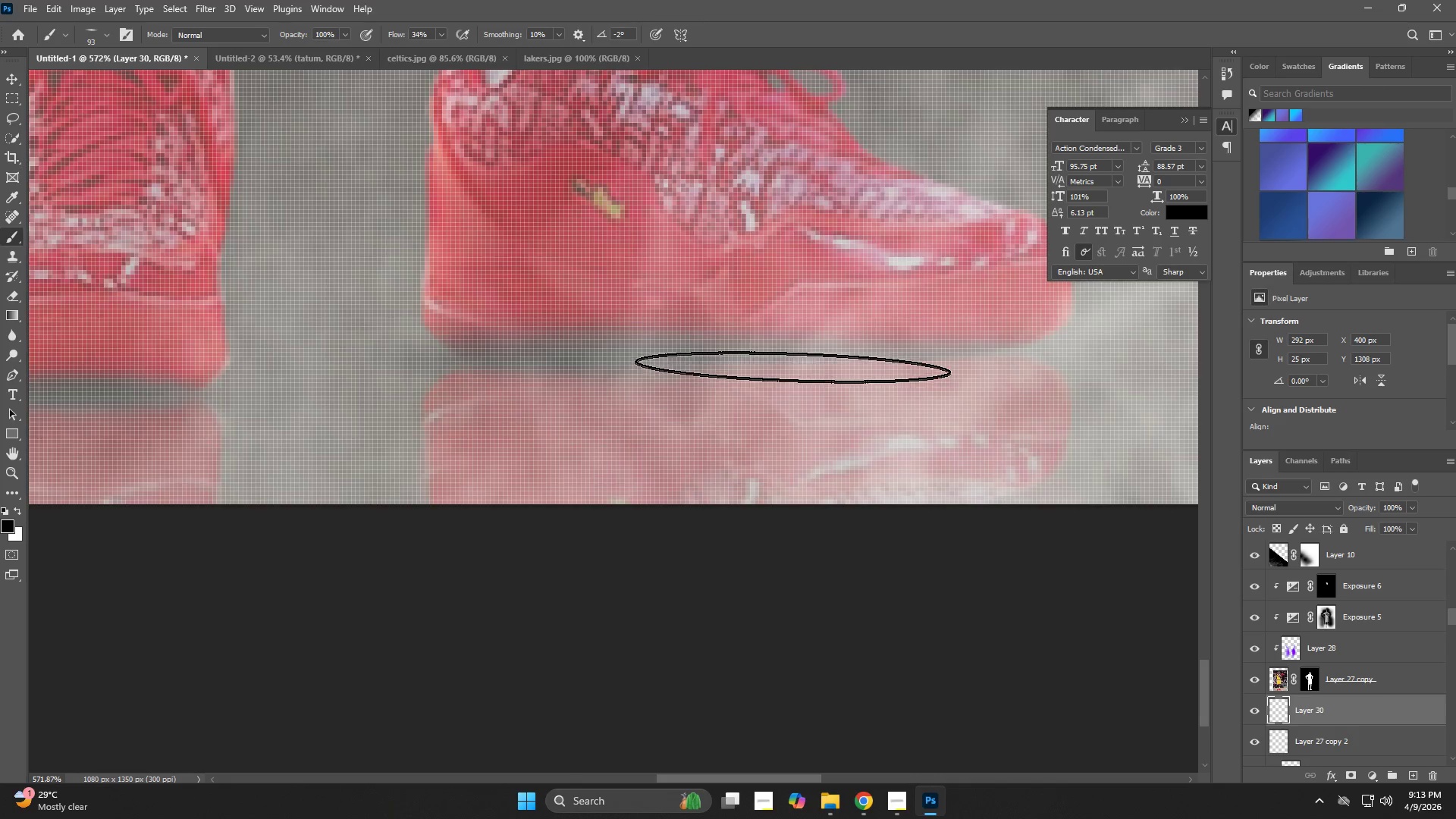 
left_click_drag(start_coordinate=[717, 381], to_coordinate=[635, 394])
 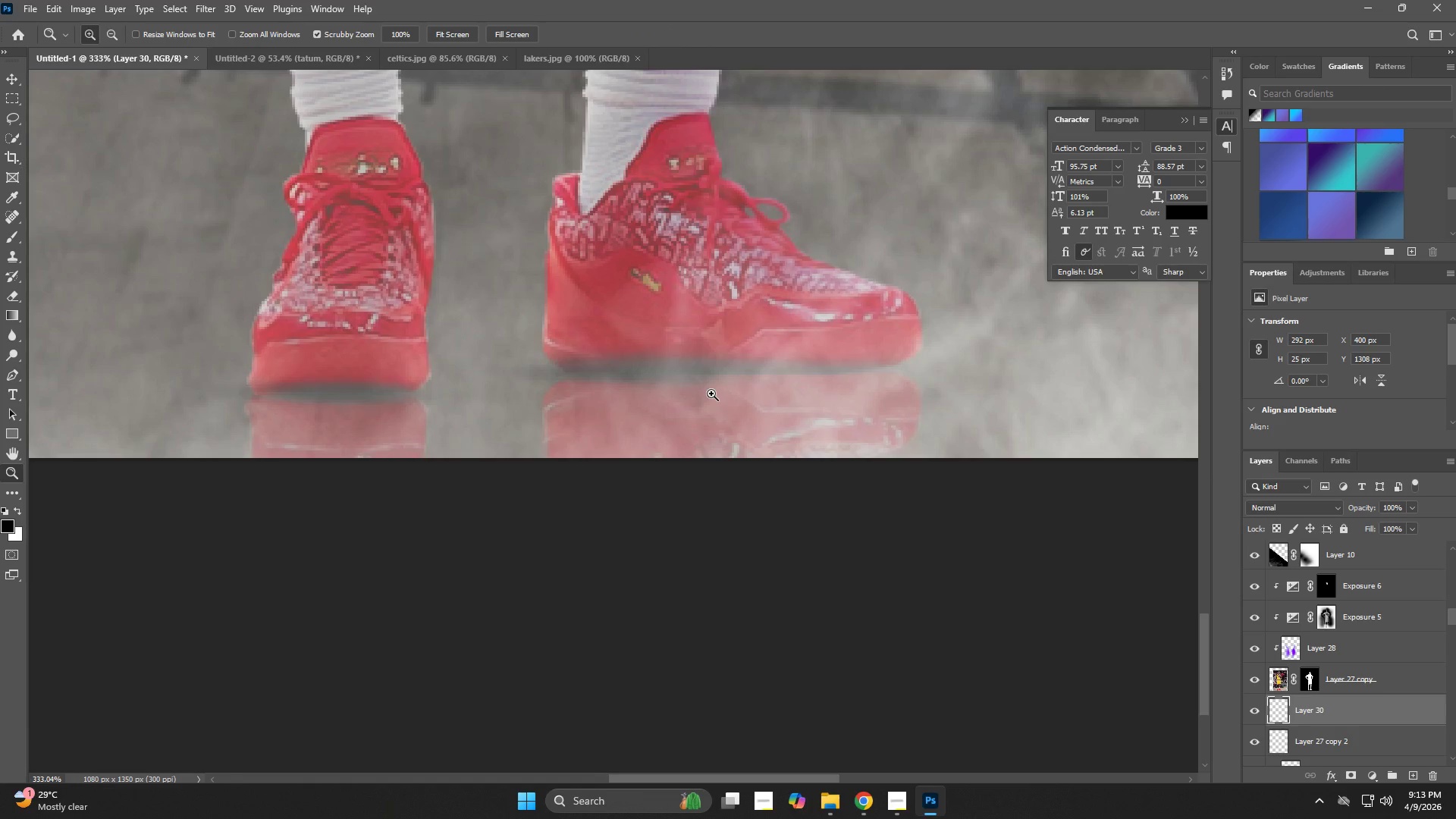 
left_click_drag(start_coordinate=[712, 394], to_coordinate=[751, 397])
 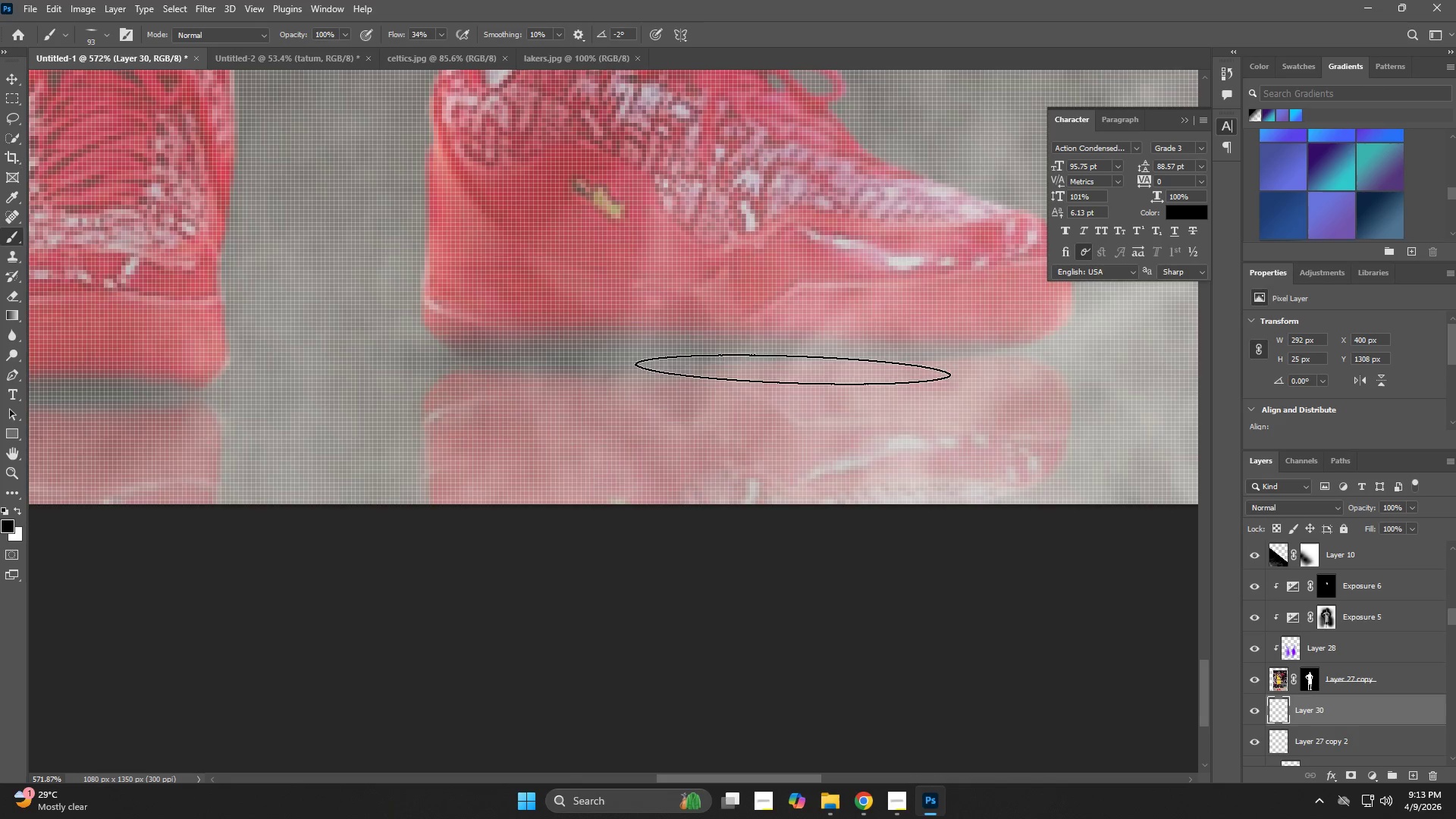 
left_click([792, 359])
 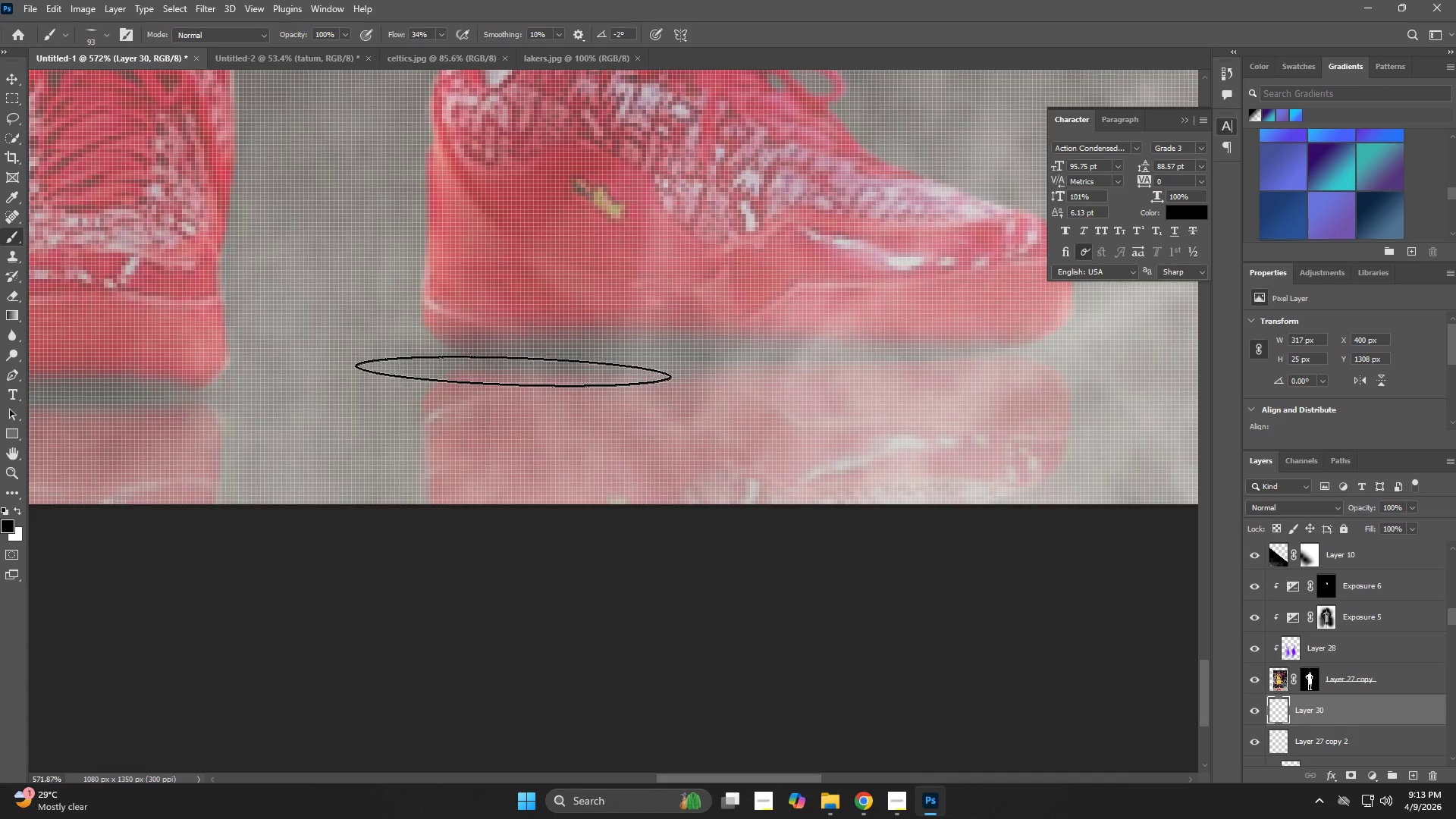 
left_click([507, 366])
 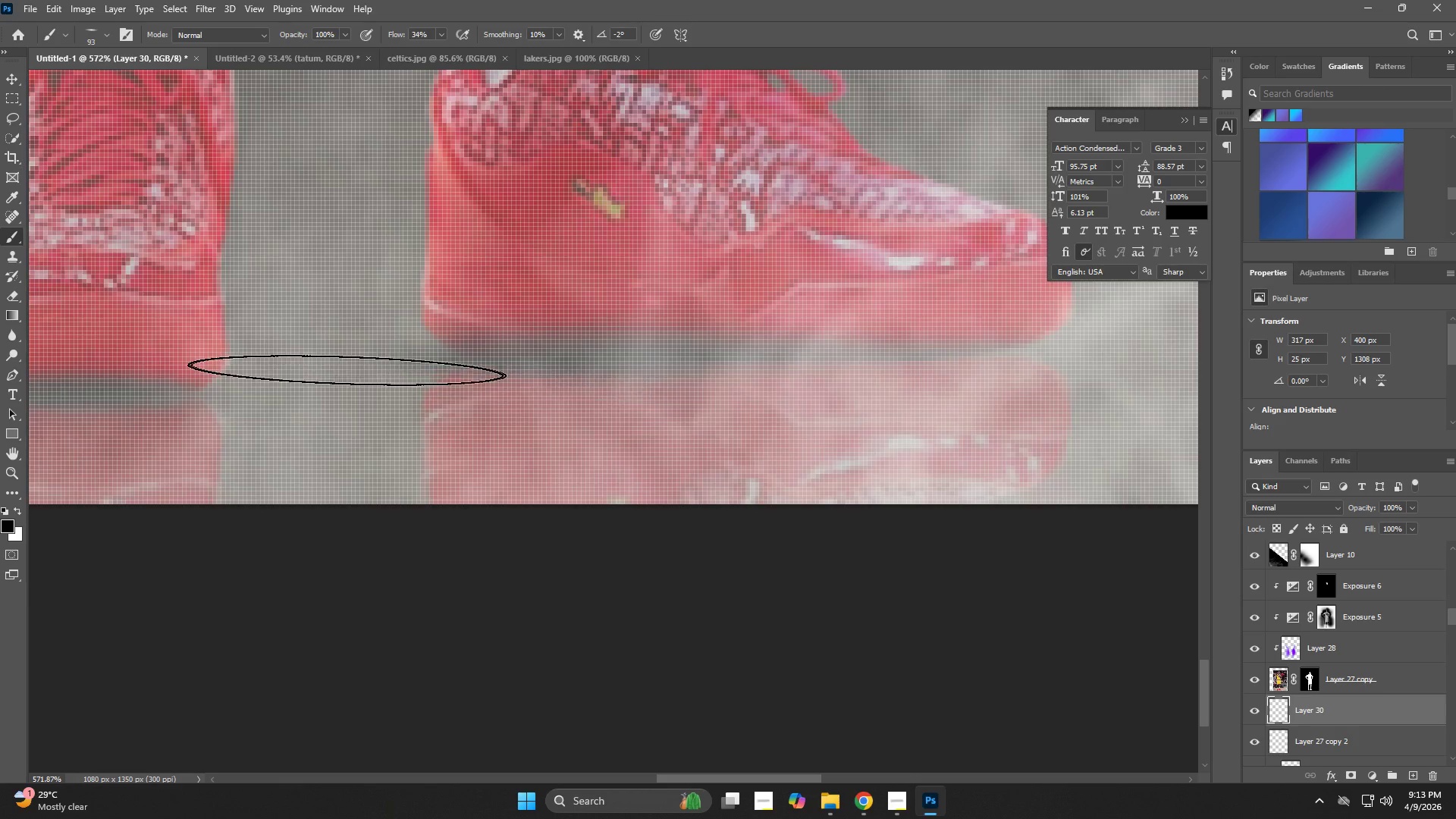 
left_click([297, 371])
 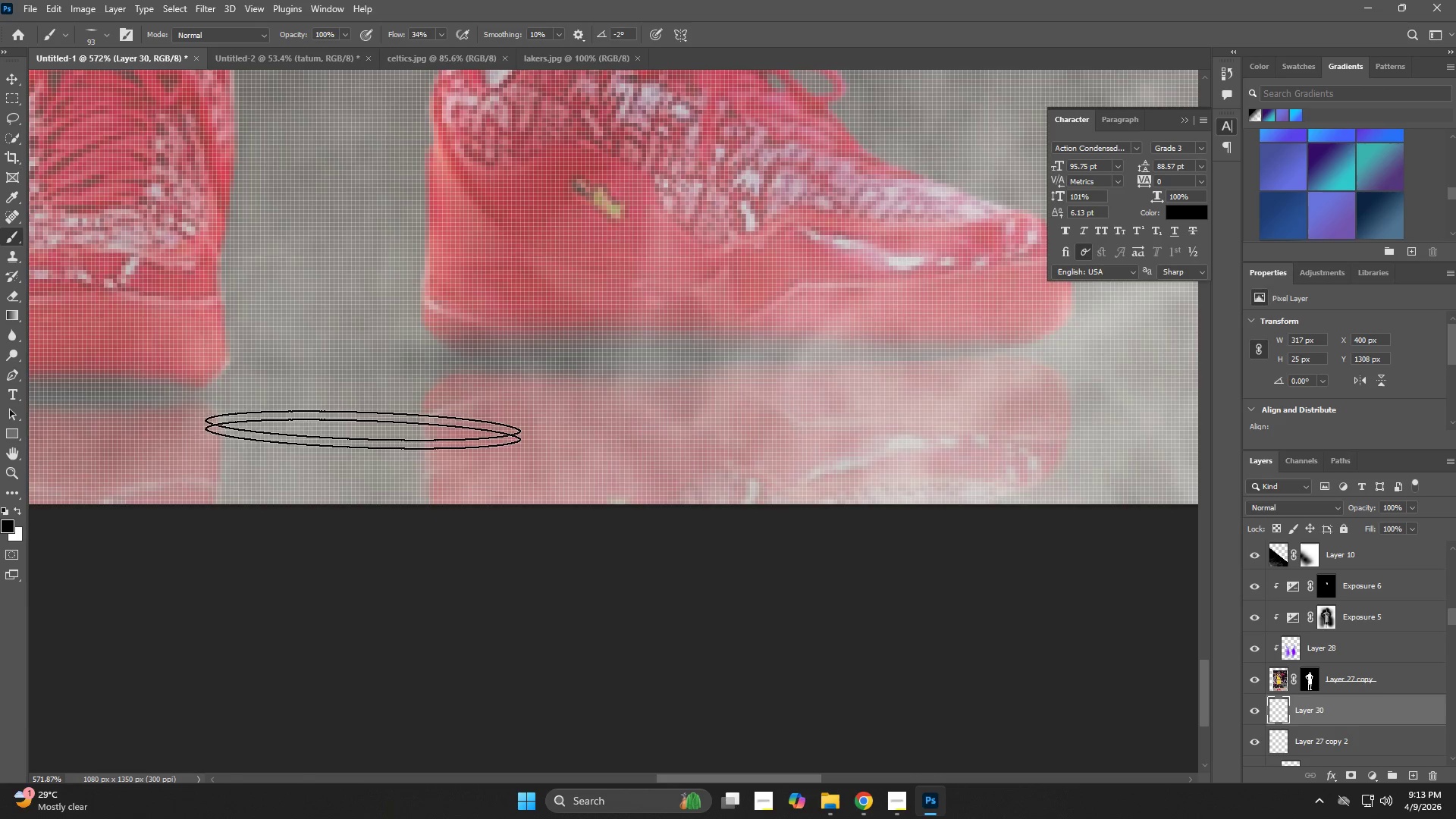 
hold_key(key=Space, duration=0.53)
 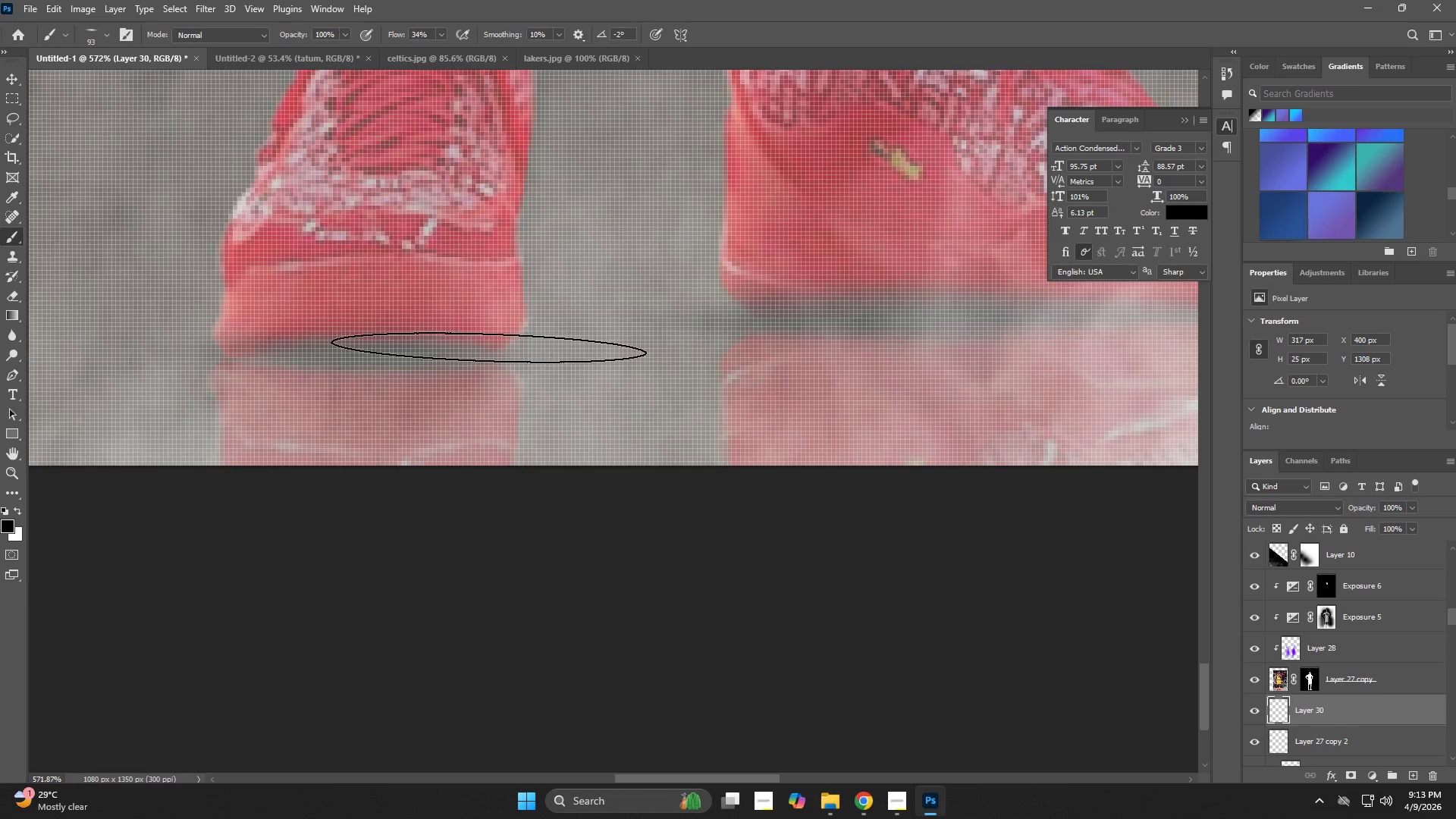 
left_click_drag(start_coordinate=[387, 446], to_coordinate=[685, 407])
 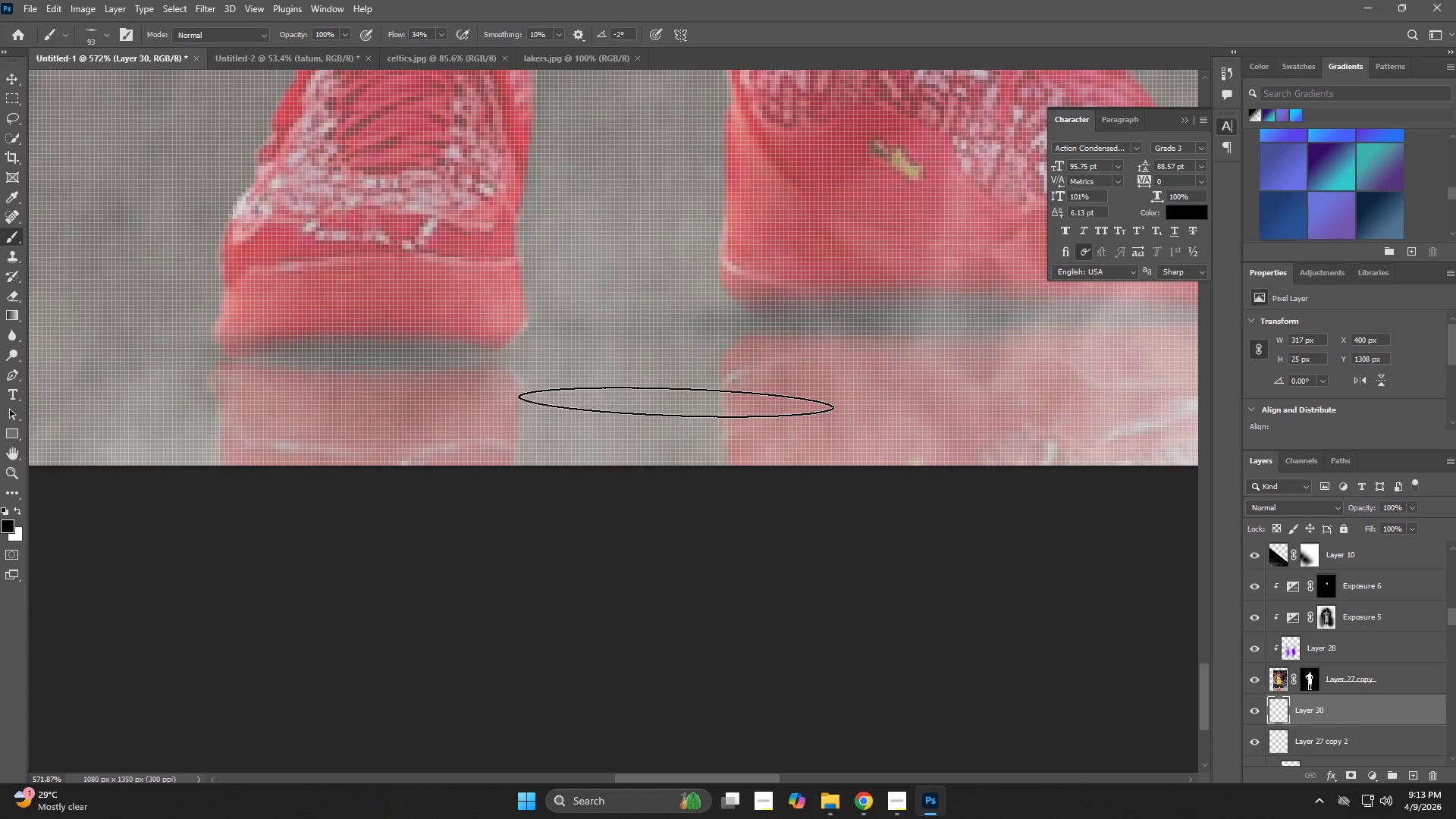 
key(Control+ControlLeft)
 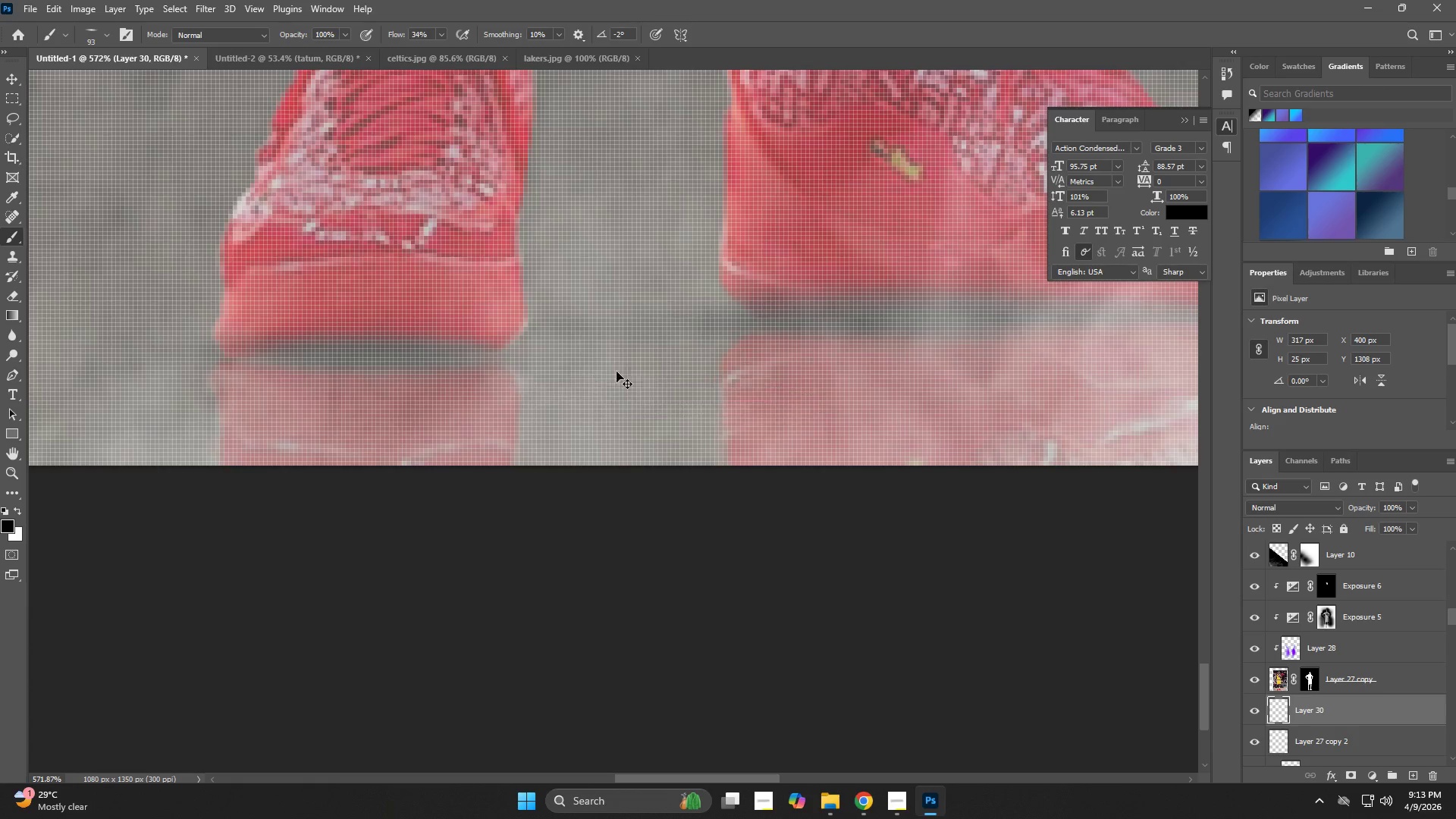 
key(Control+Z)
 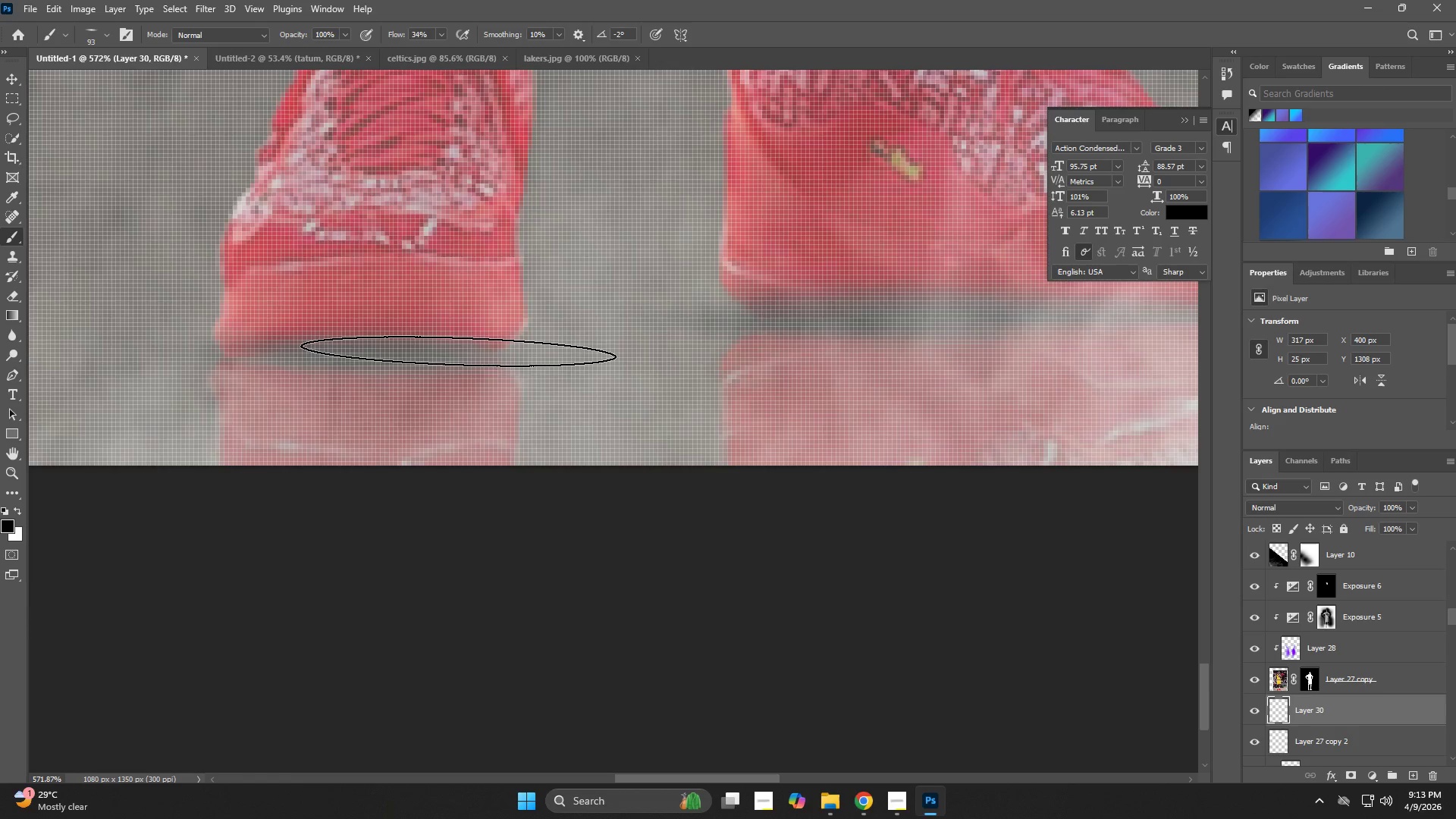 
left_click([457, 353])
 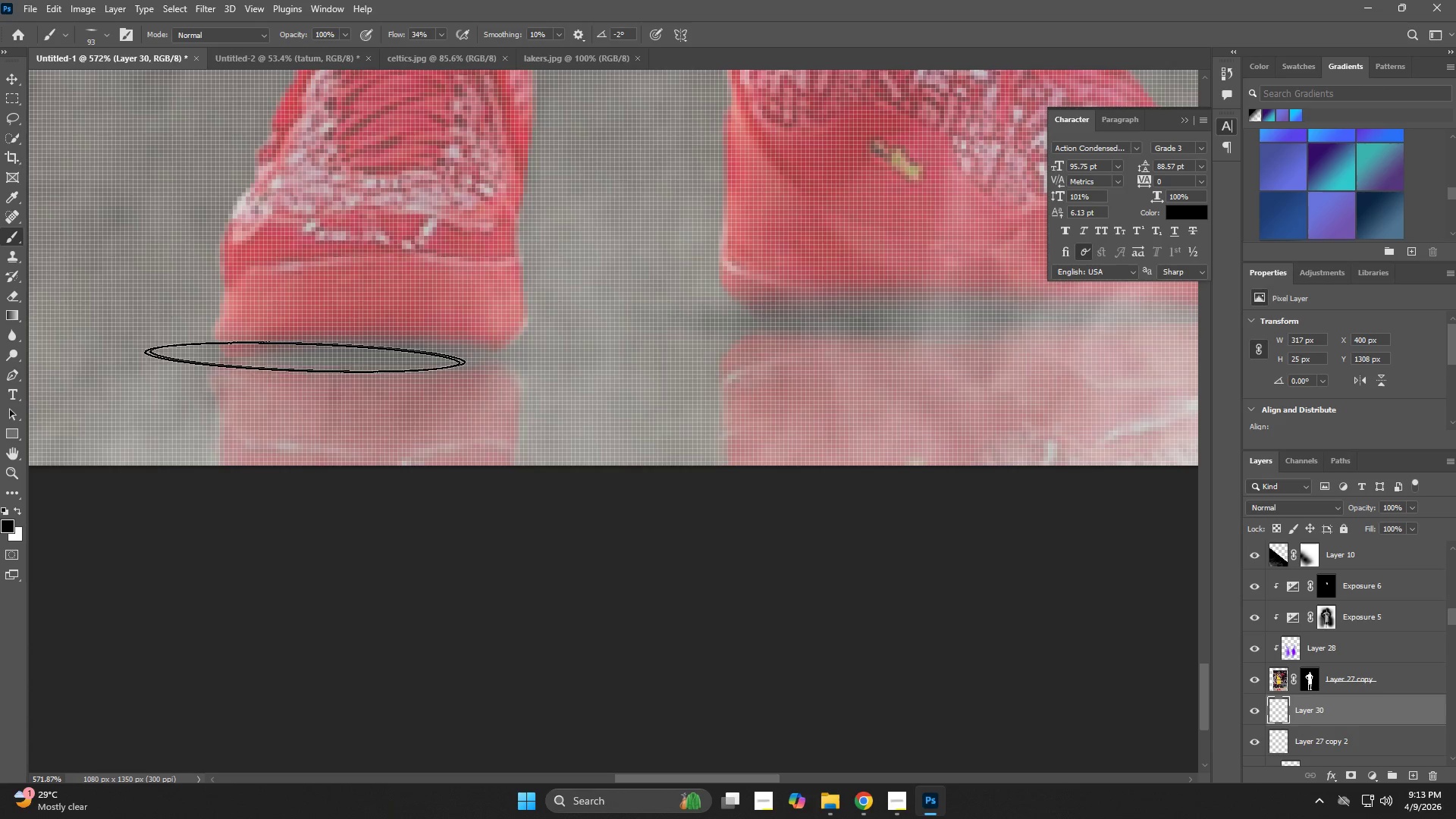 
left_click([287, 361])
 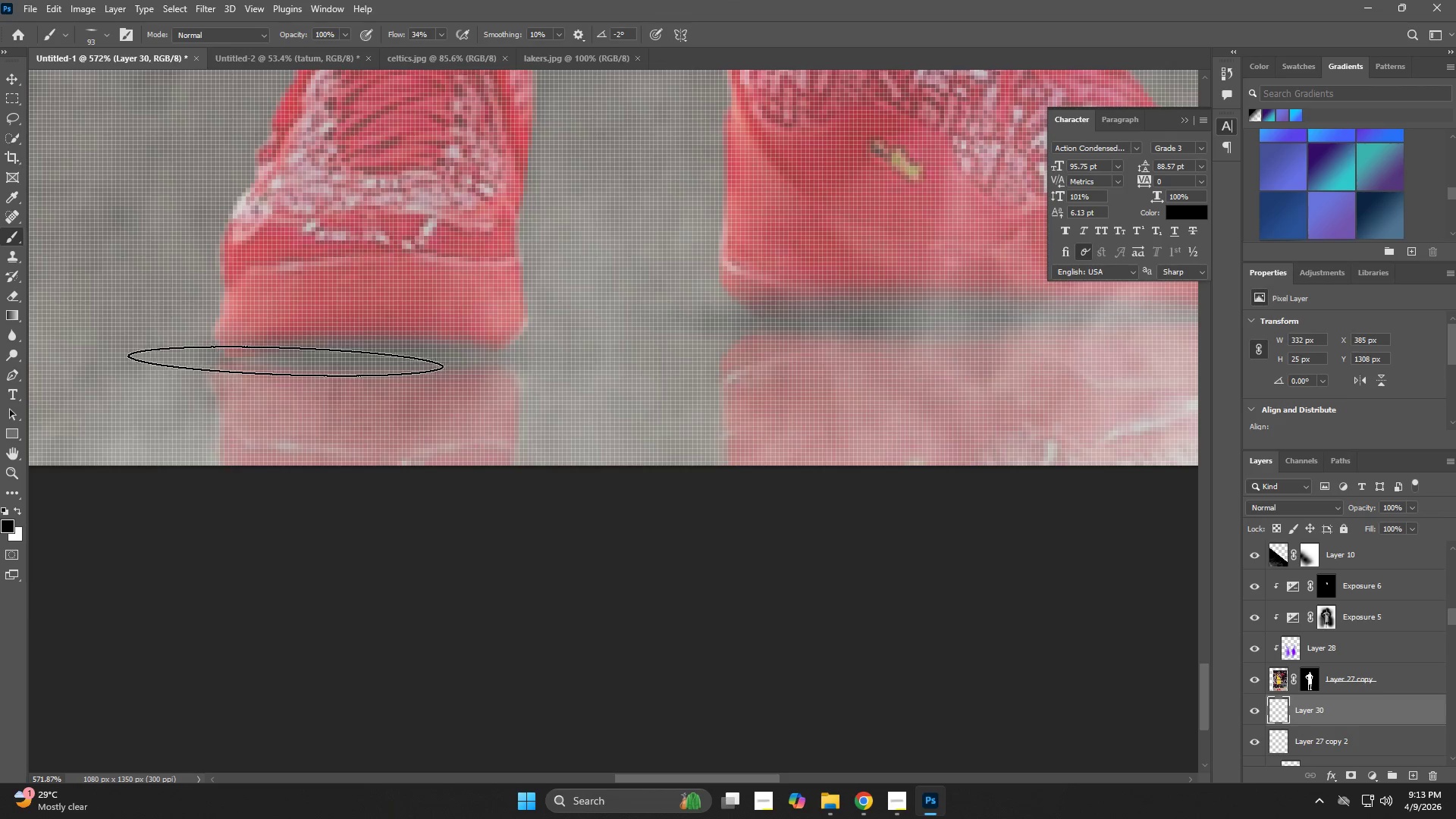 
key(Z)
 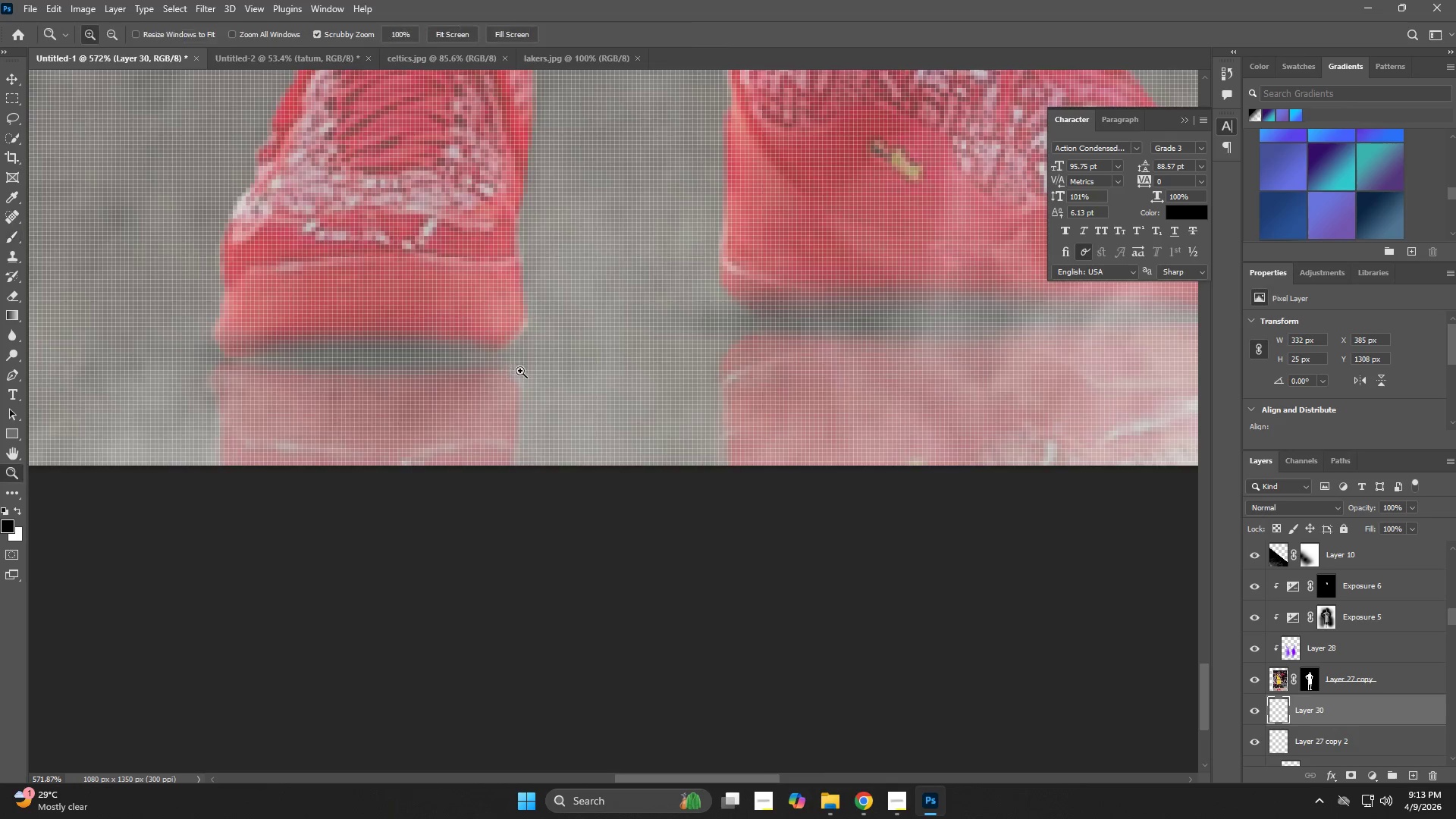 
left_click_drag(start_coordinate=[520, 371], to_coordinate=[432, 379])
 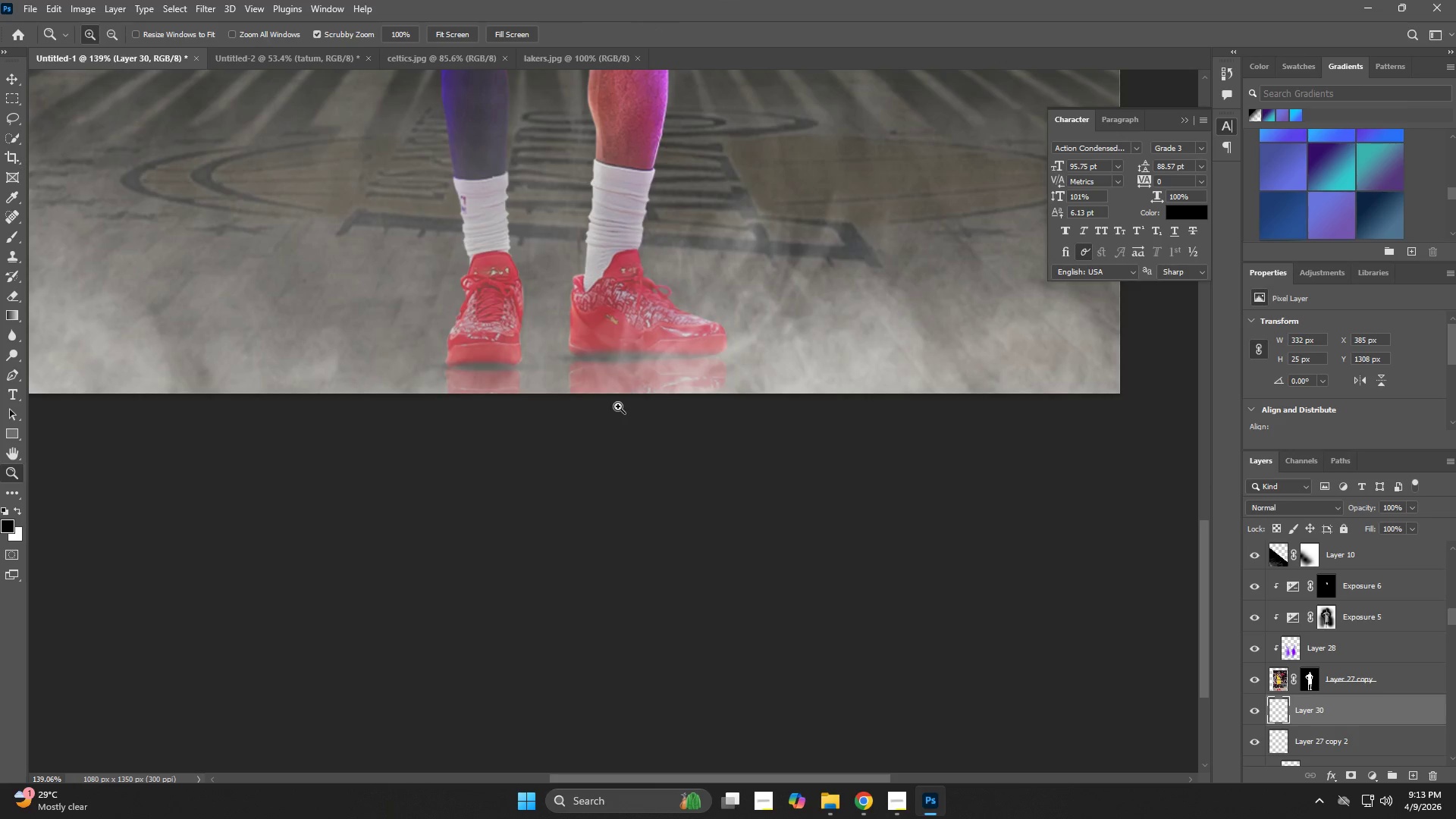 
left_click_drag(start_coordinate=[613, 396], to_coordinate=[563, 408])
 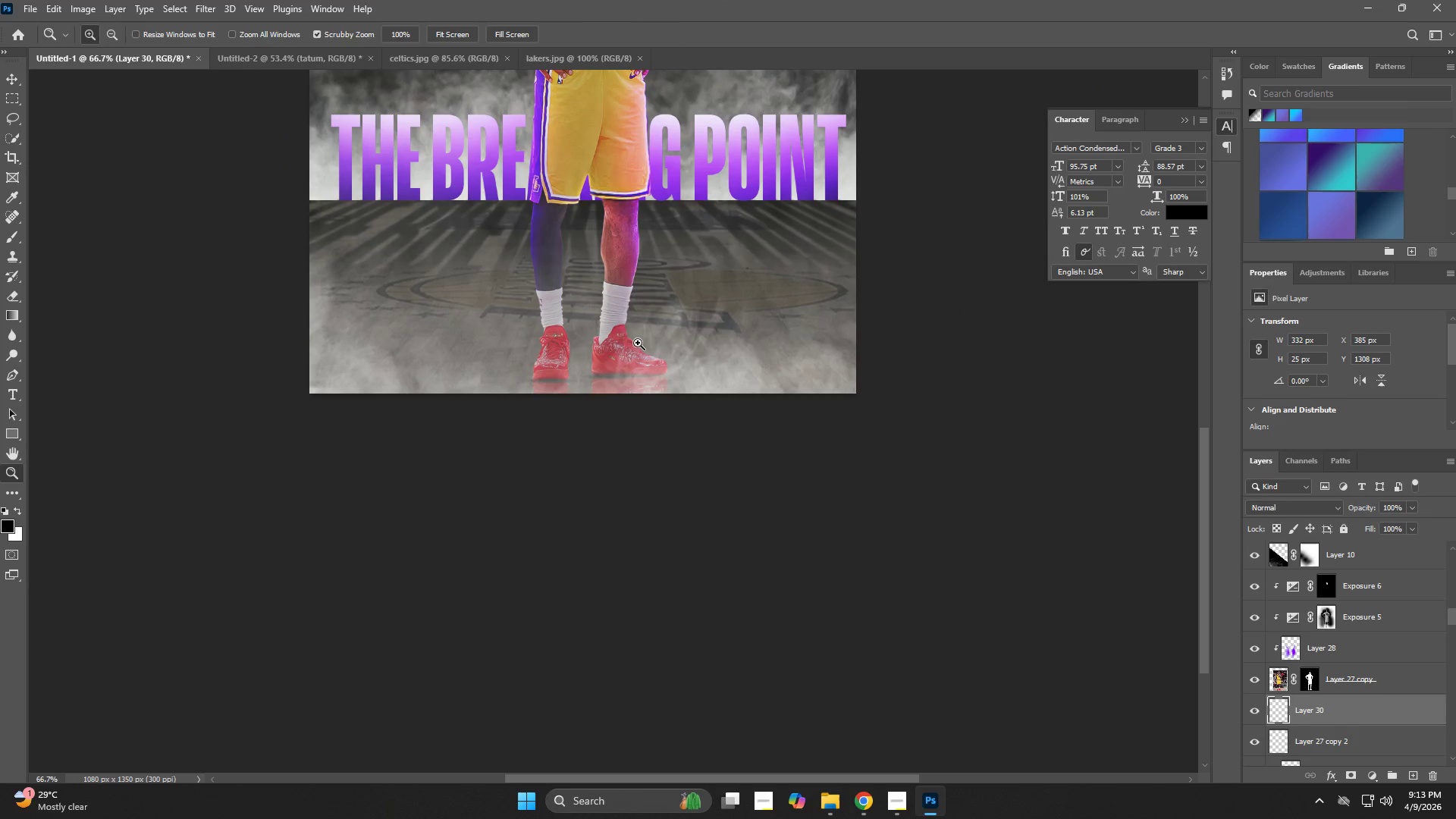 
left_click_drag(start_coordinate=[633, 344], to_coordinate=[601, 359])
 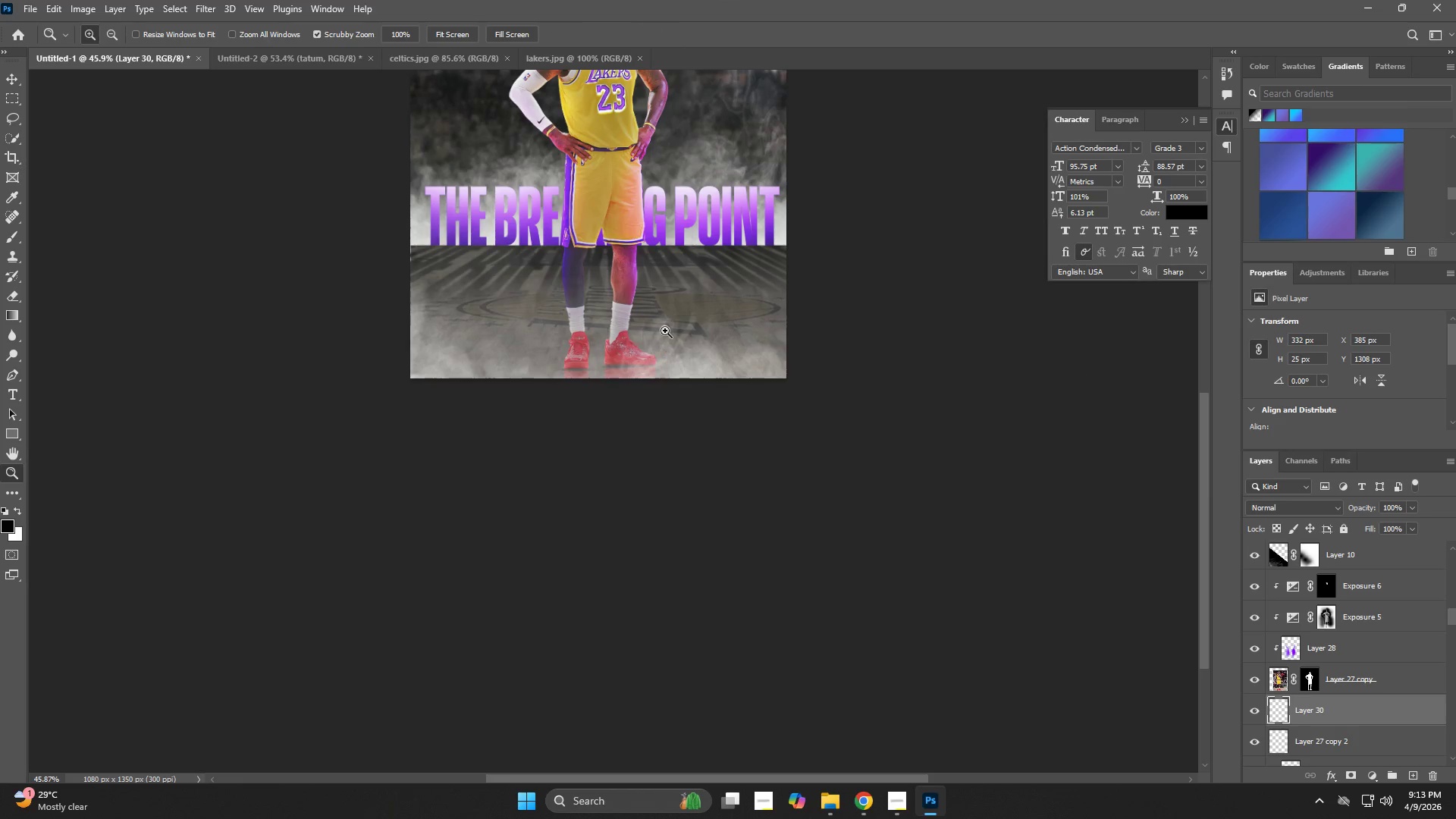 
hold_key(key=Space, duration=0.67)
 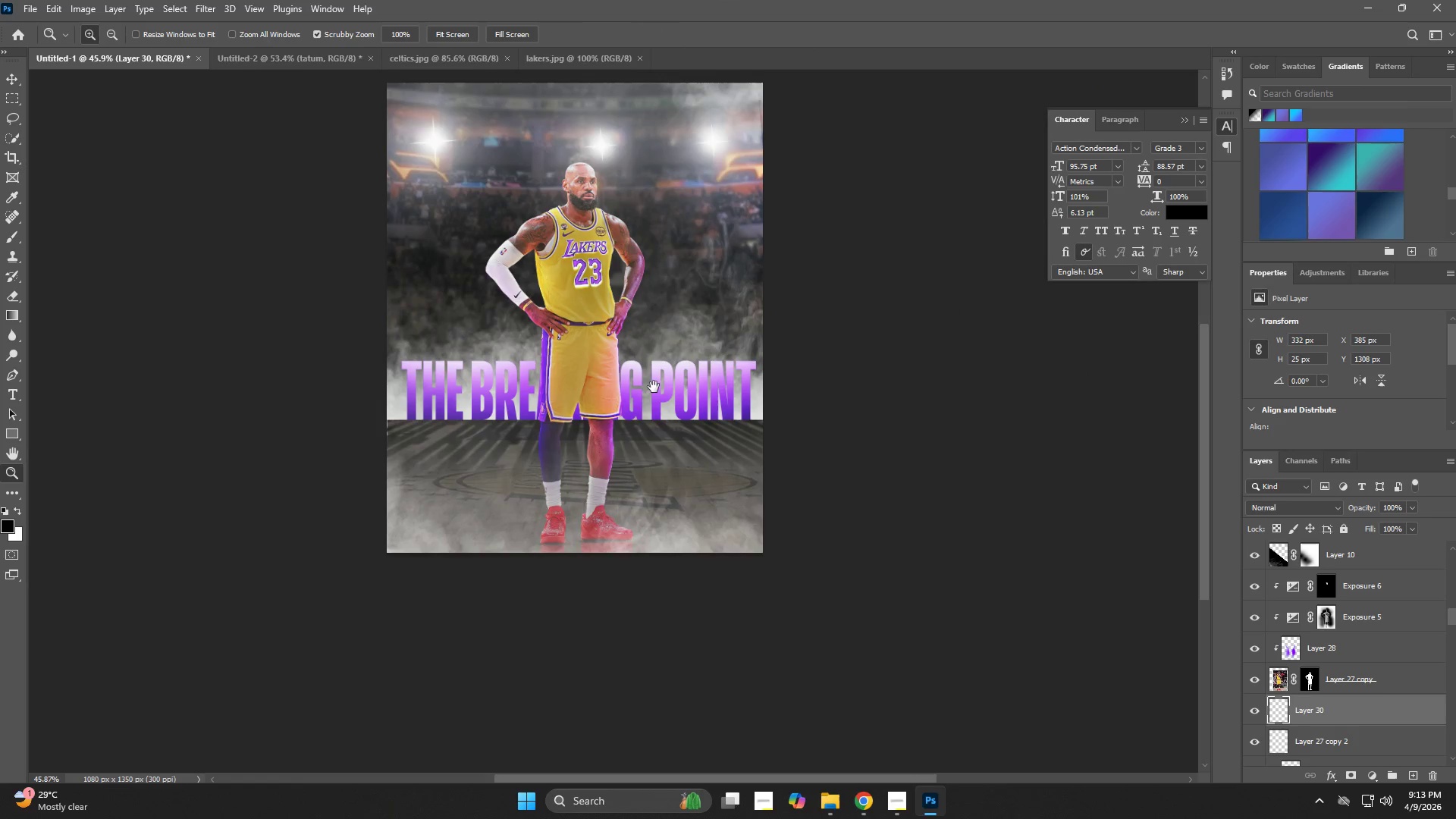 
left_click_drag(start_coordinate=[661, 307], to_coordinate=[645, 428])
 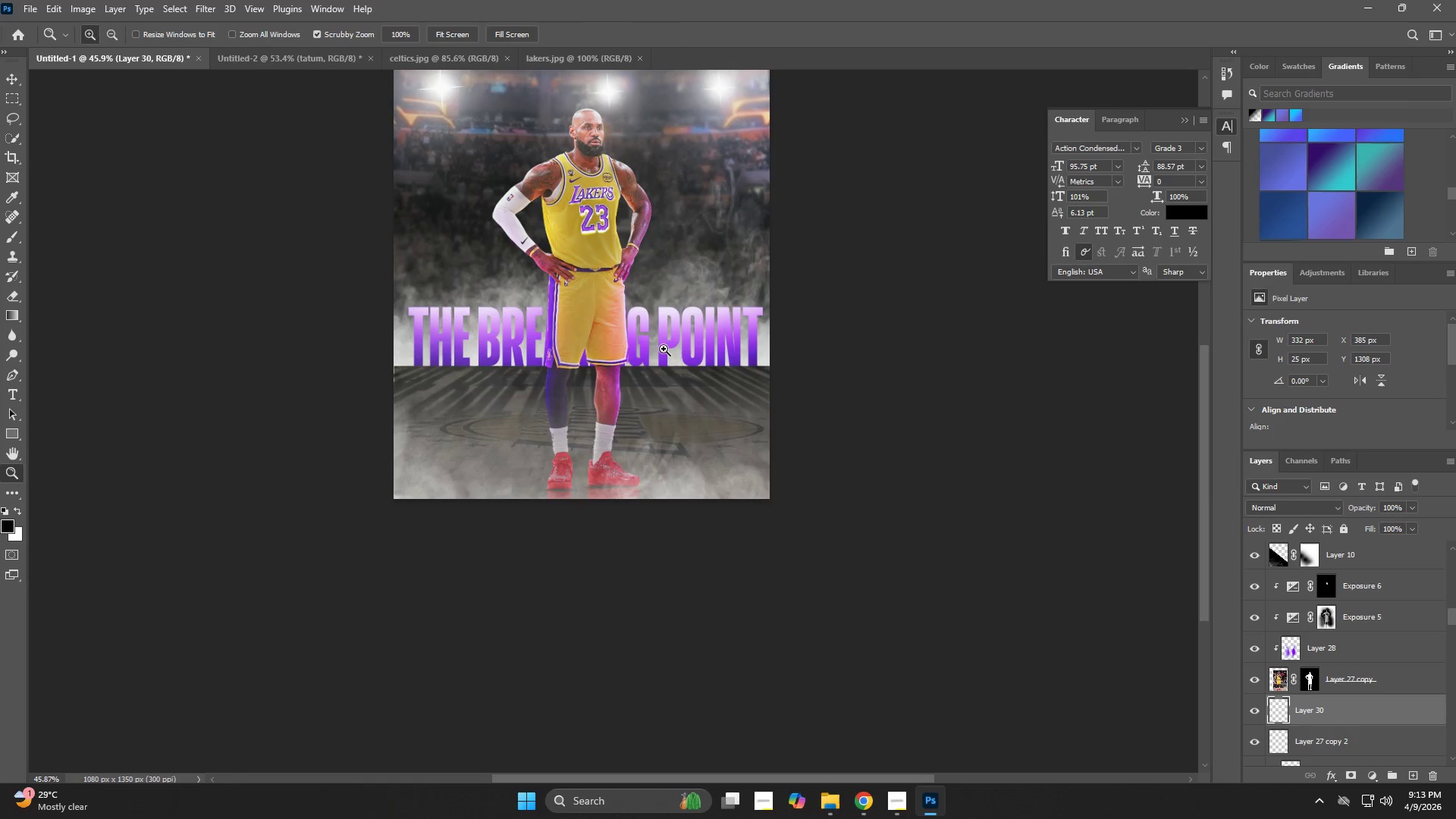 
hold_key(key=Space, duration=1.5)
 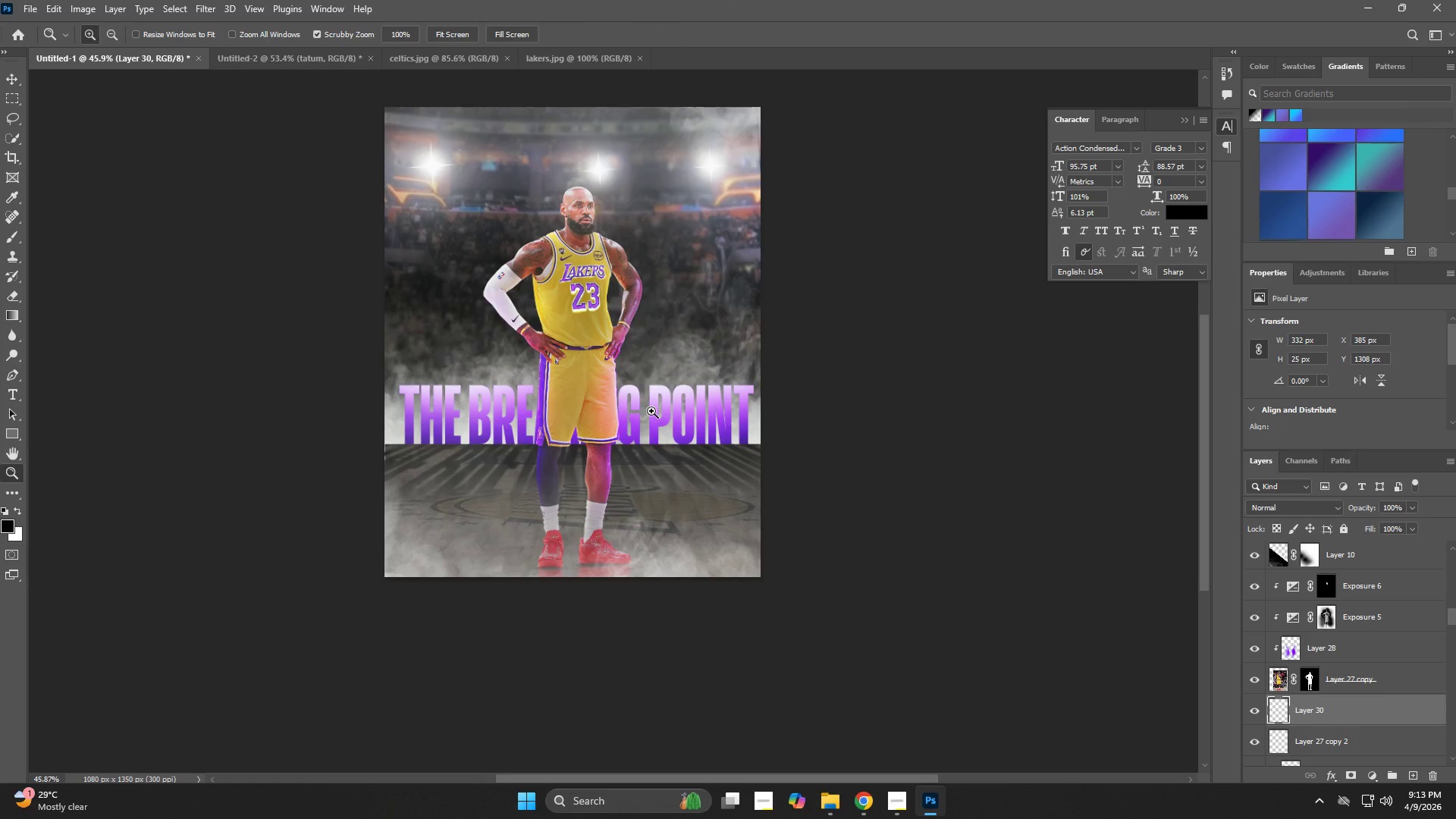 
left_click_drag(start_coordinate=[661, 333], to_coordinate=[651, 411])
 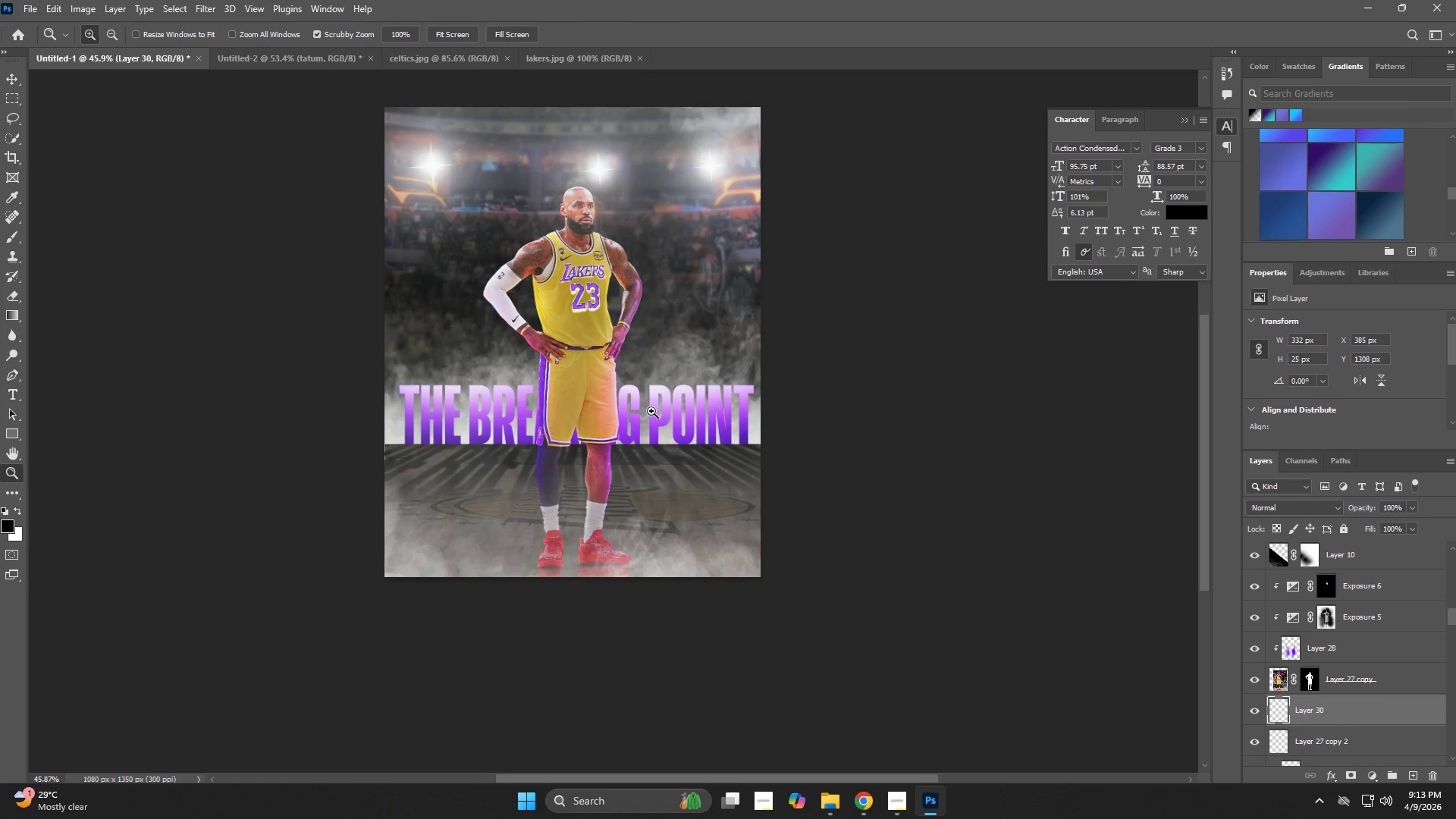 
hold_key(key=Space, duration=0.41)
 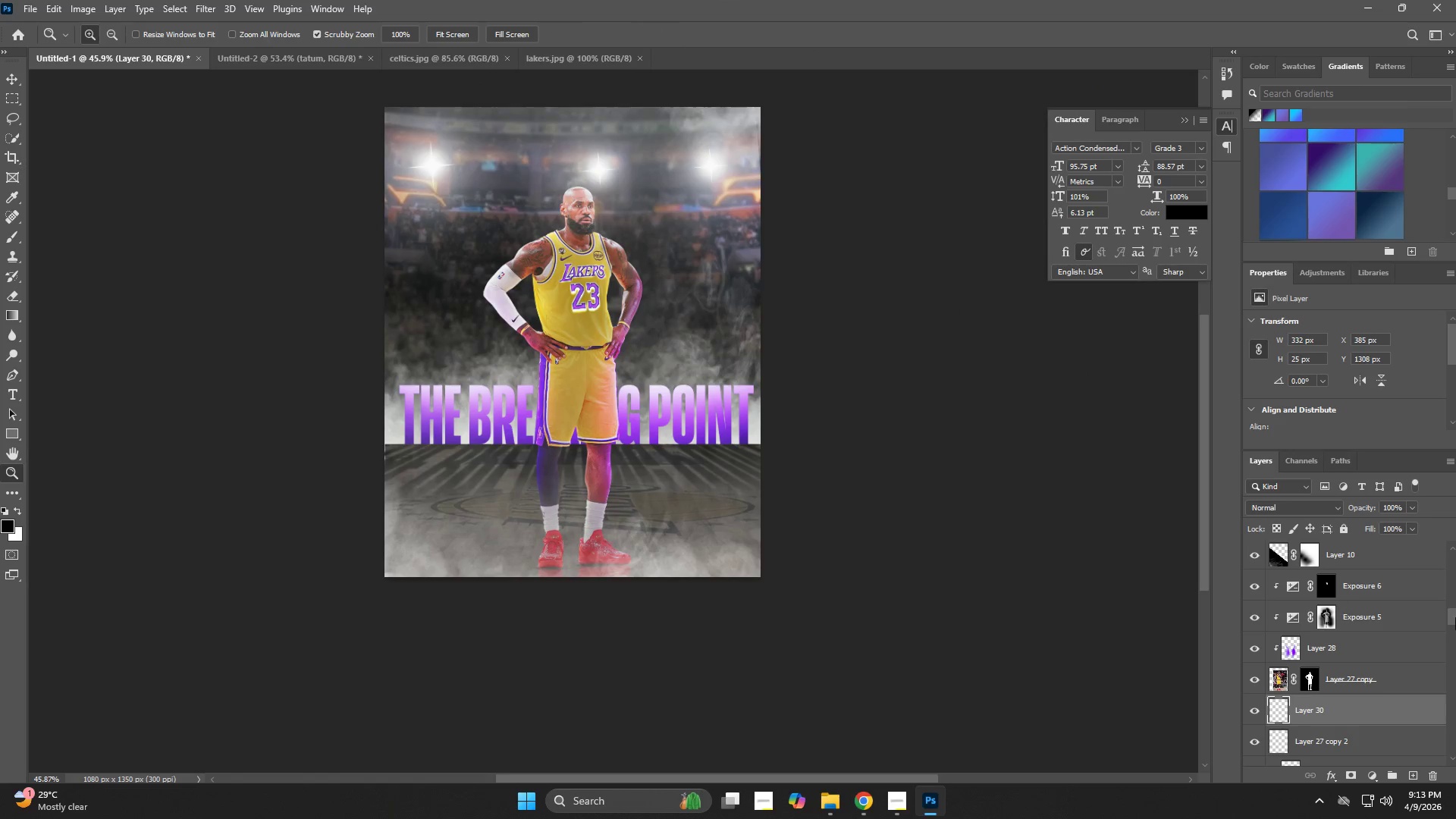 
wait(5.25)
 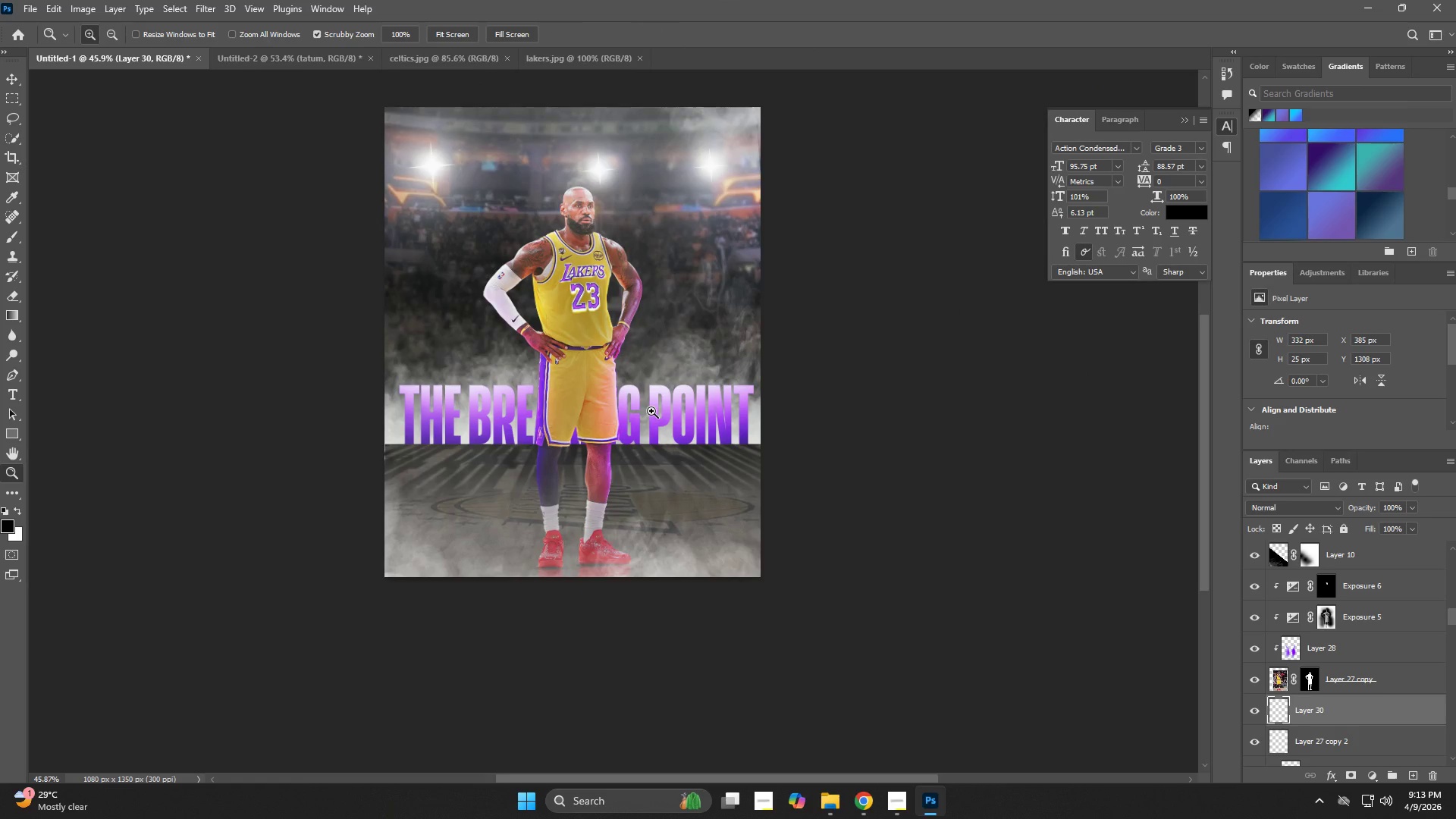 
left_click([1410, 774])
 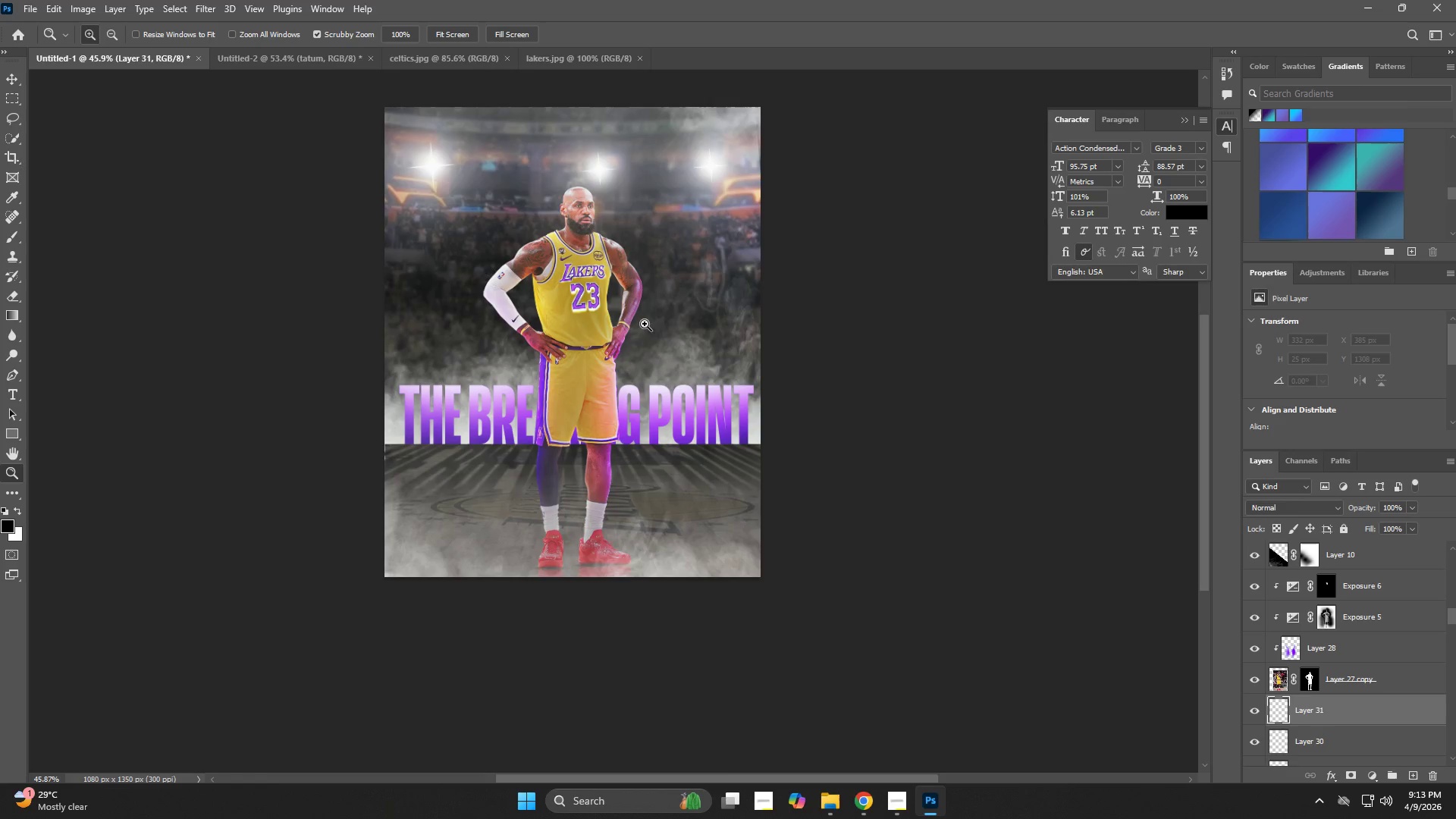 
type(zb)
 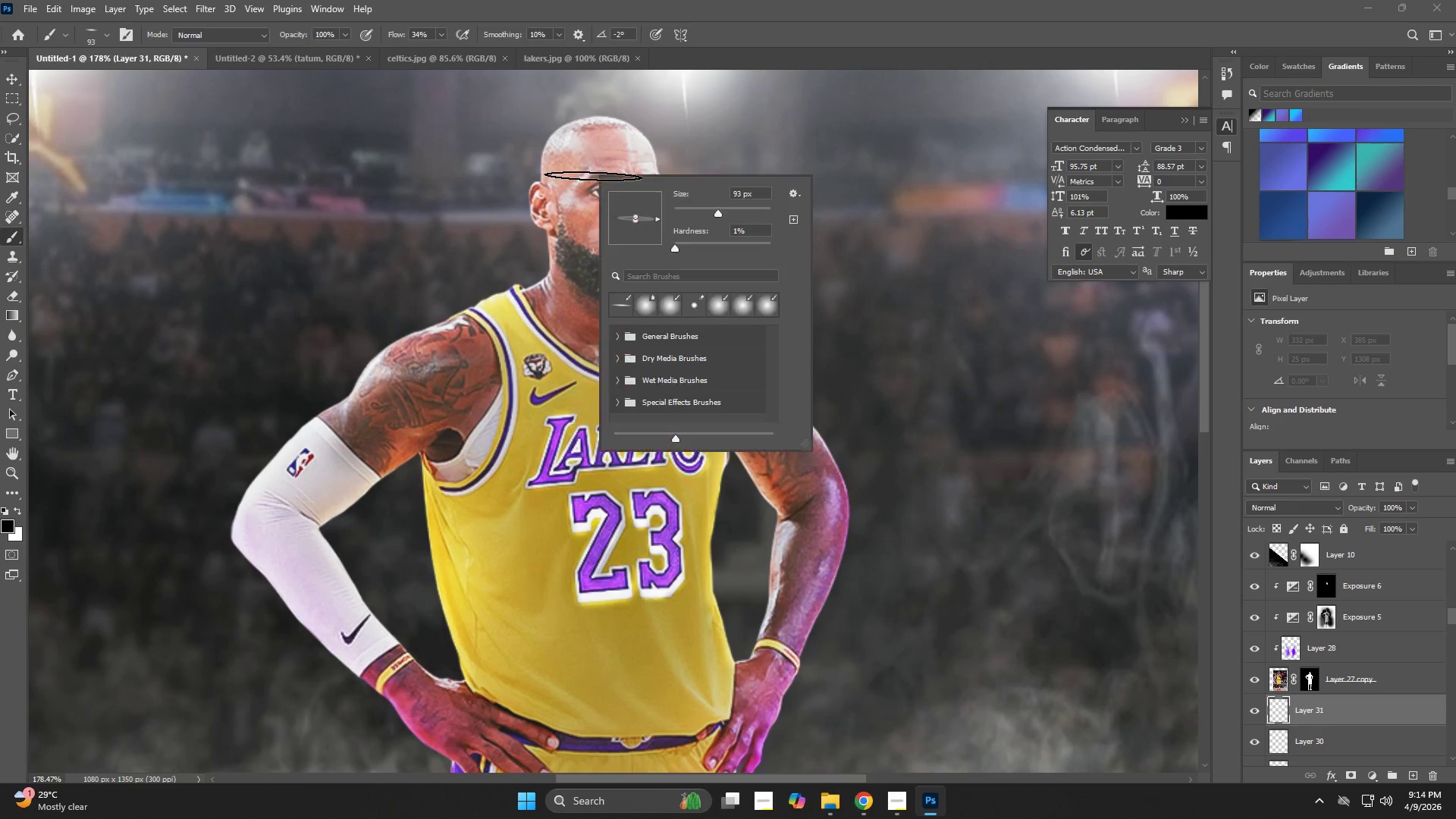 
left_click_drag(start_coordinate=[571, 211], to_coordinate=[654, 317])
 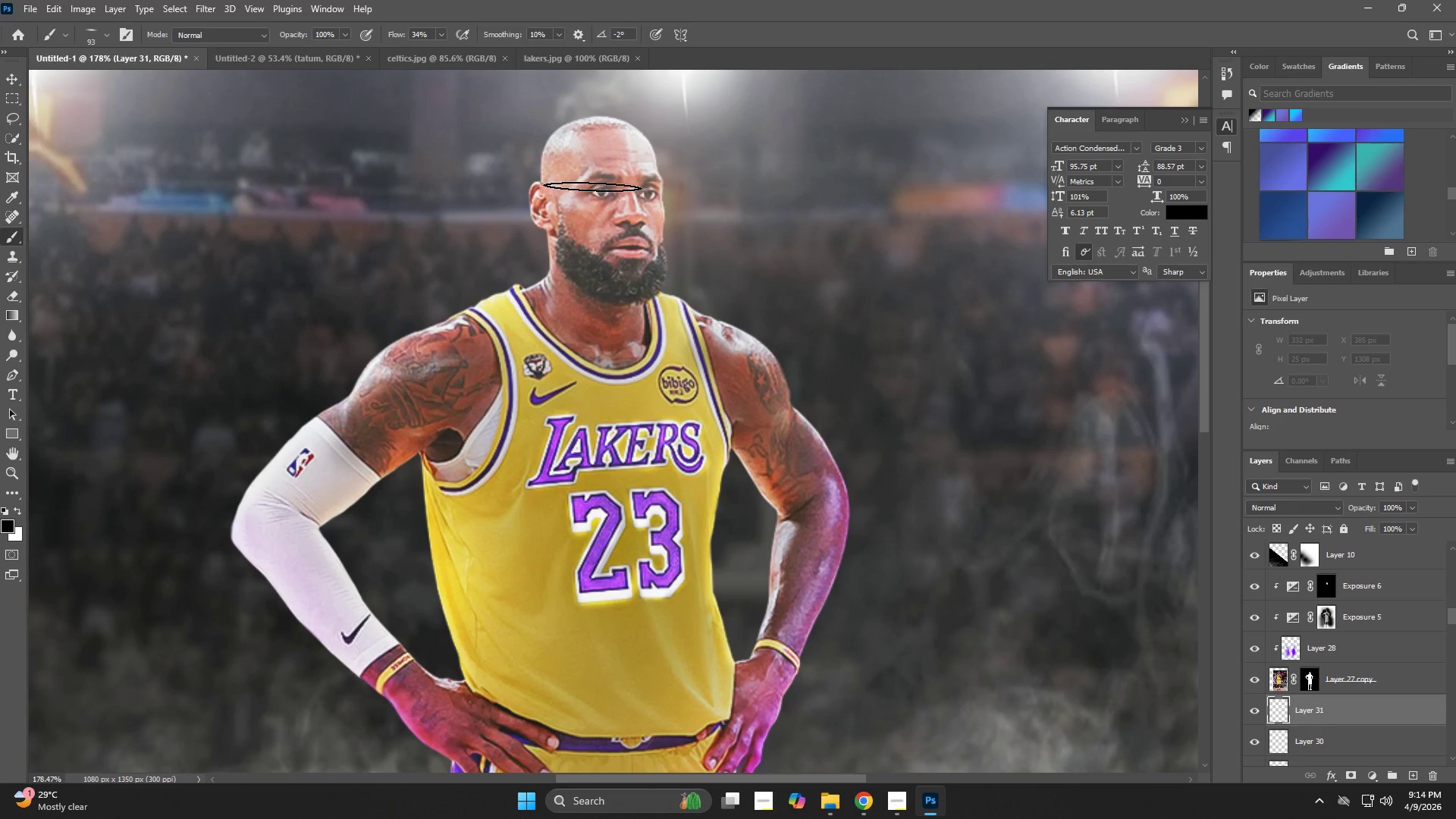 
right_click([593, 176])
 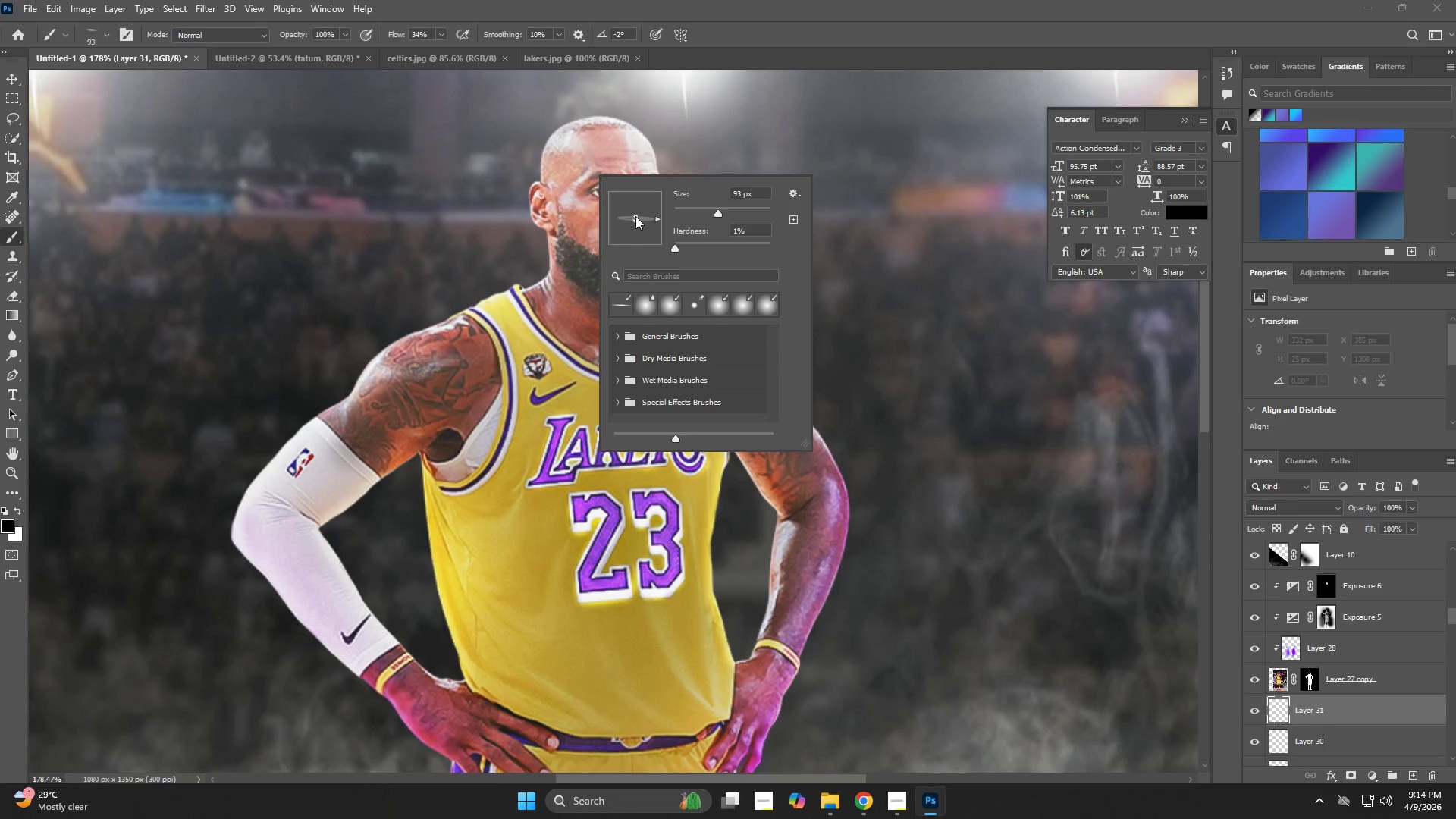 
left_click_drag(start_coordinate=[636, 216], to_coordinate=[636, 262])
 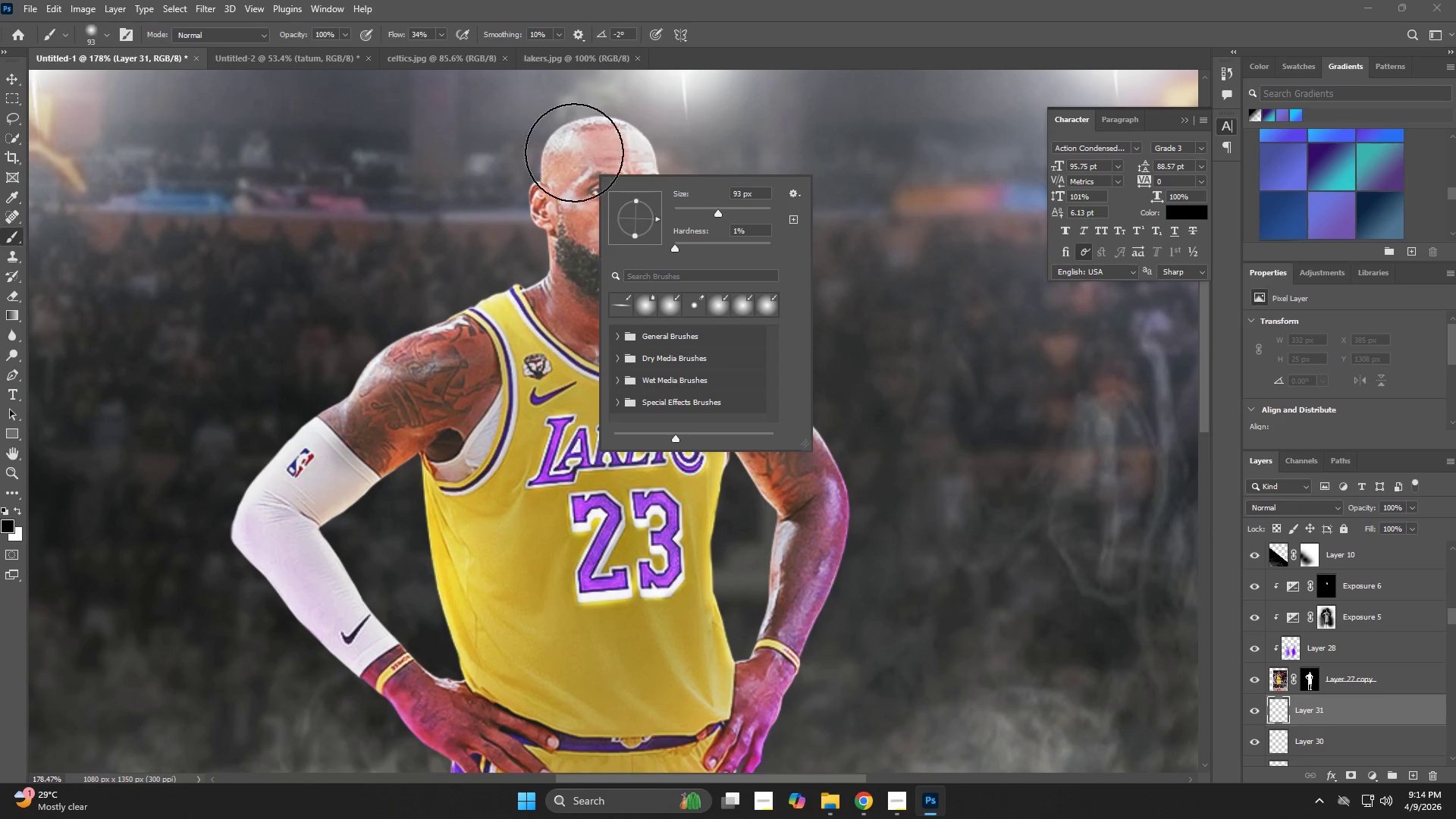 
hold_key(key=AltLeft, duration=0.52)
 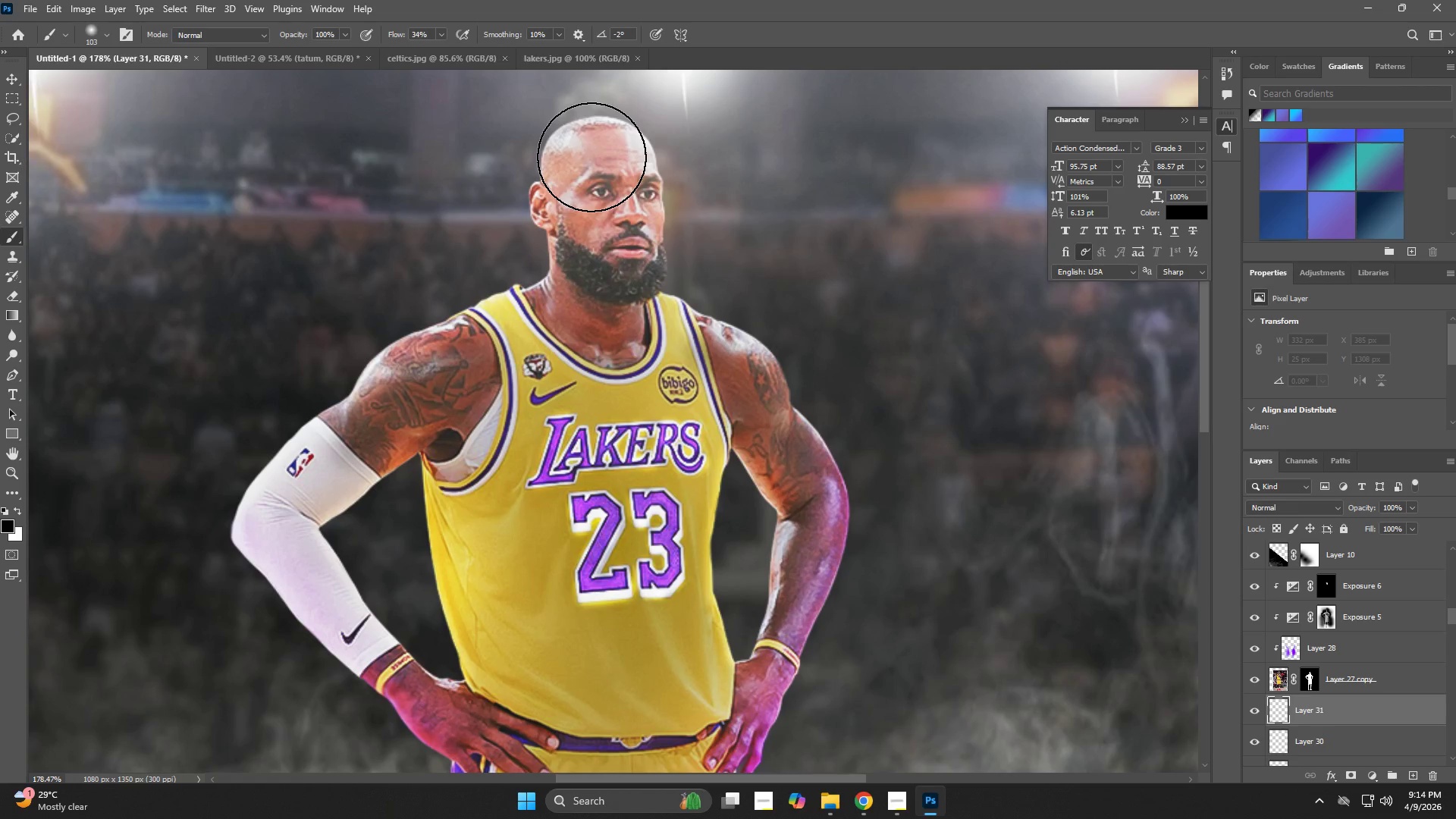 
left_click([592, 157])
 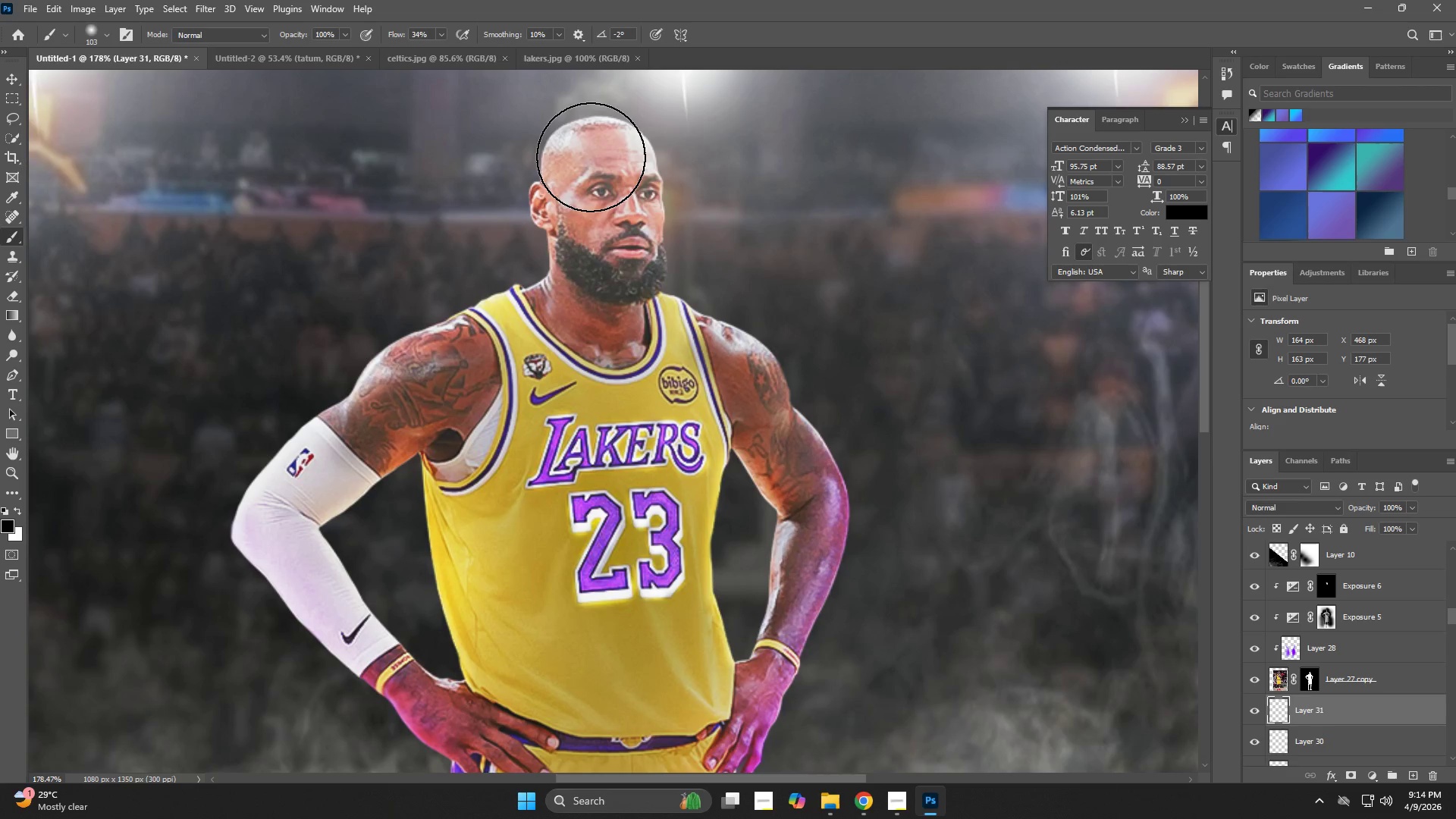 
key(Control+ControlLeft)
 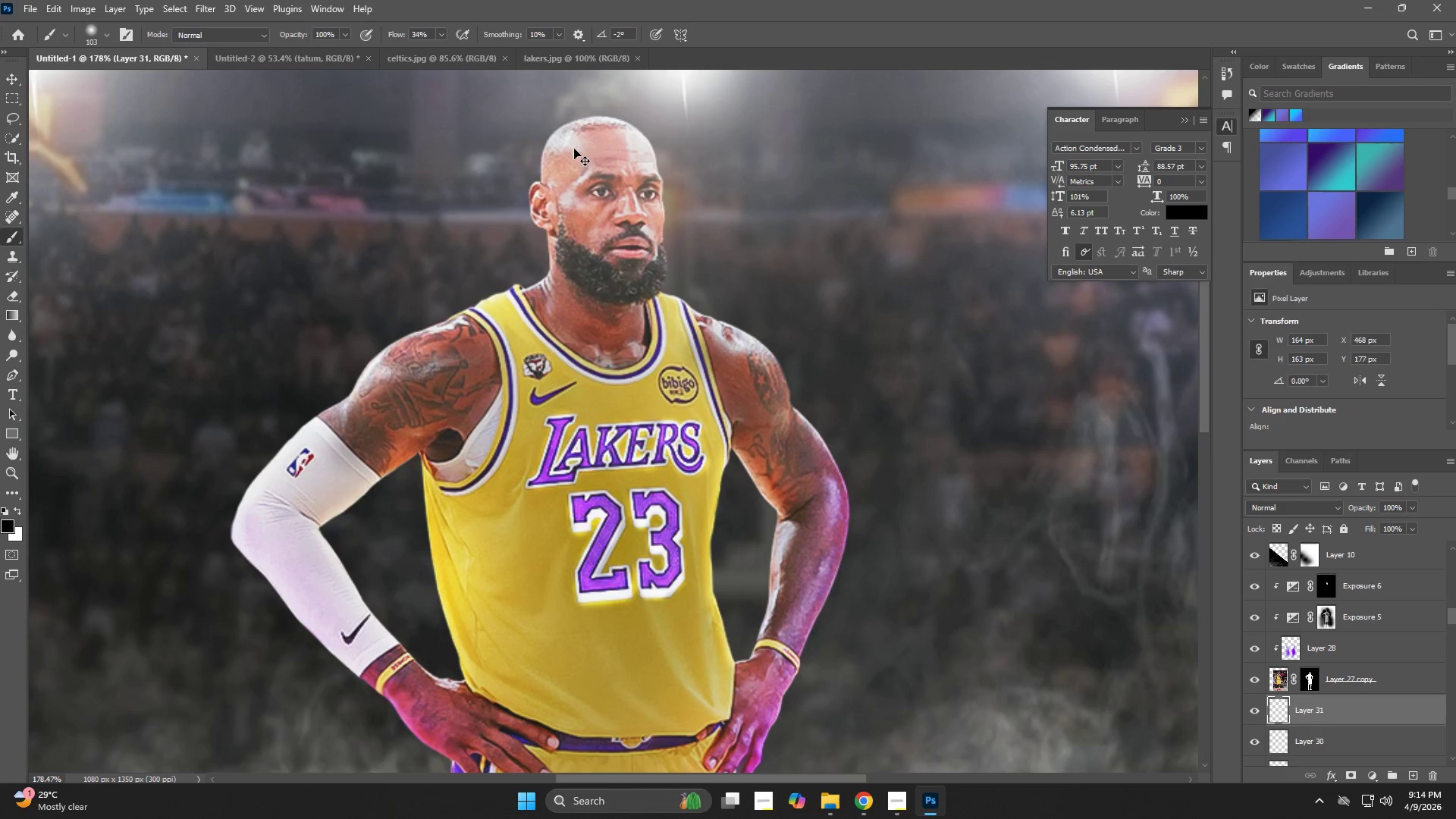 
key(Control+Z)
 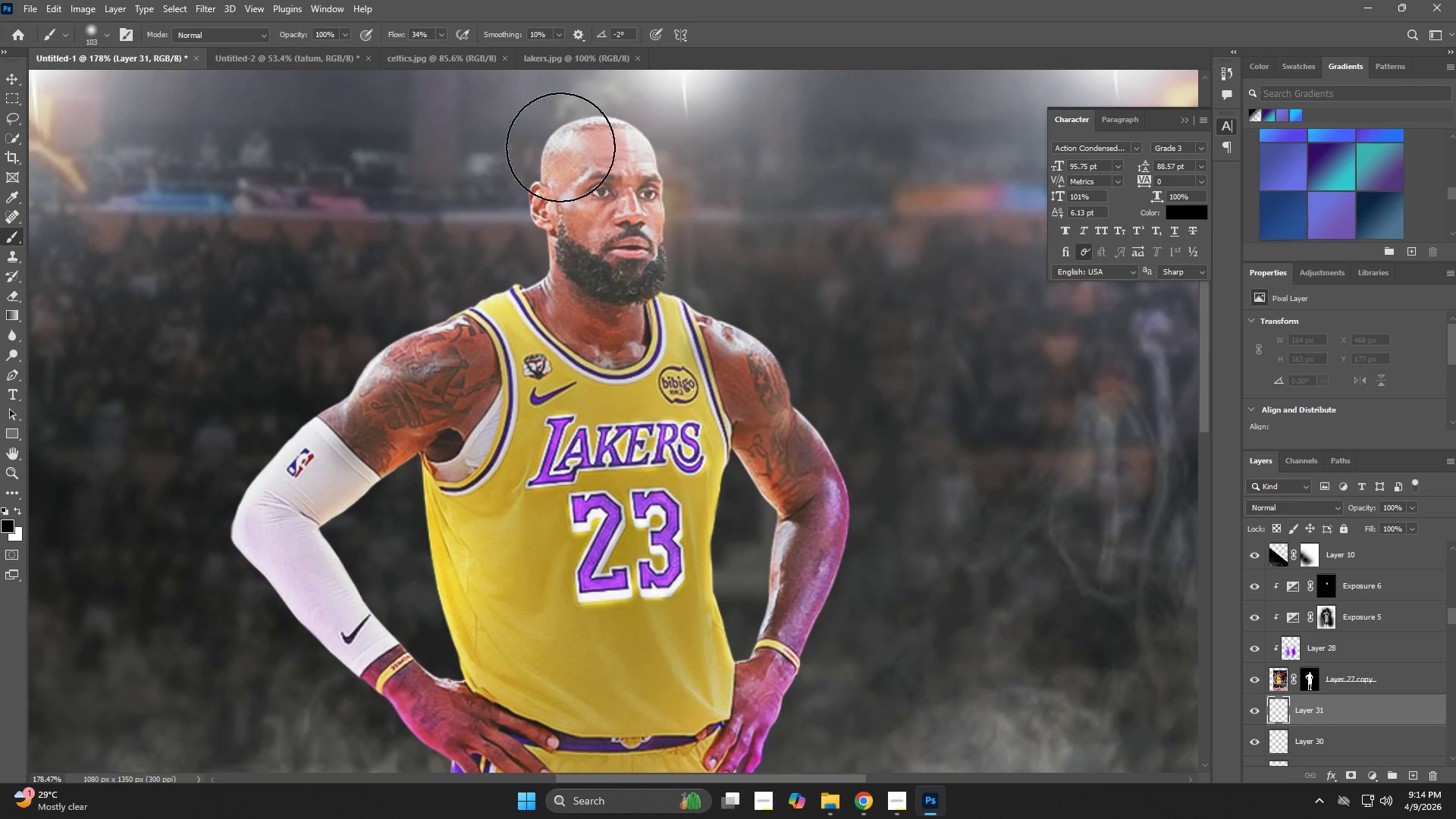 
key(X)
 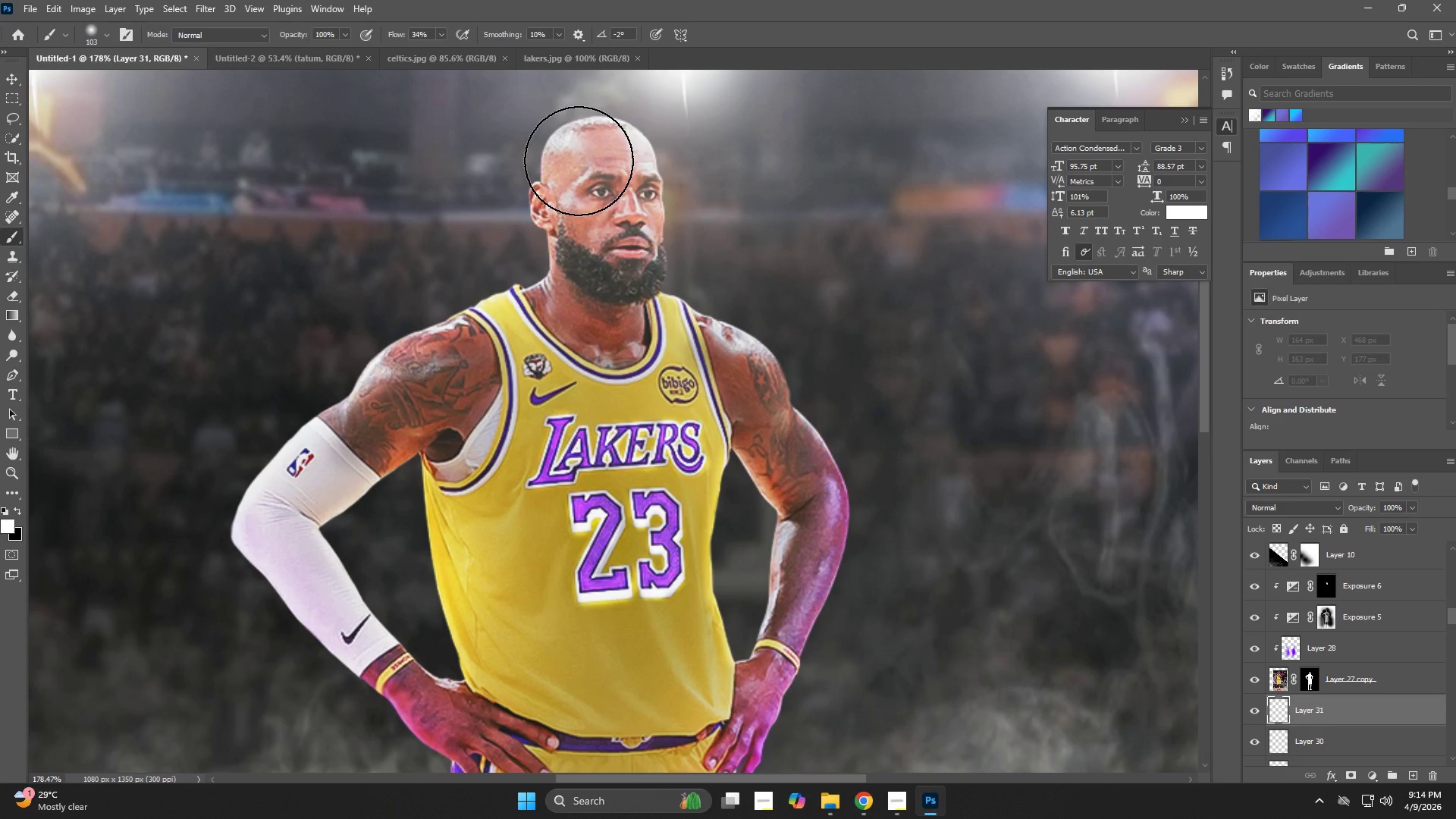 
left_click([583, 164])
 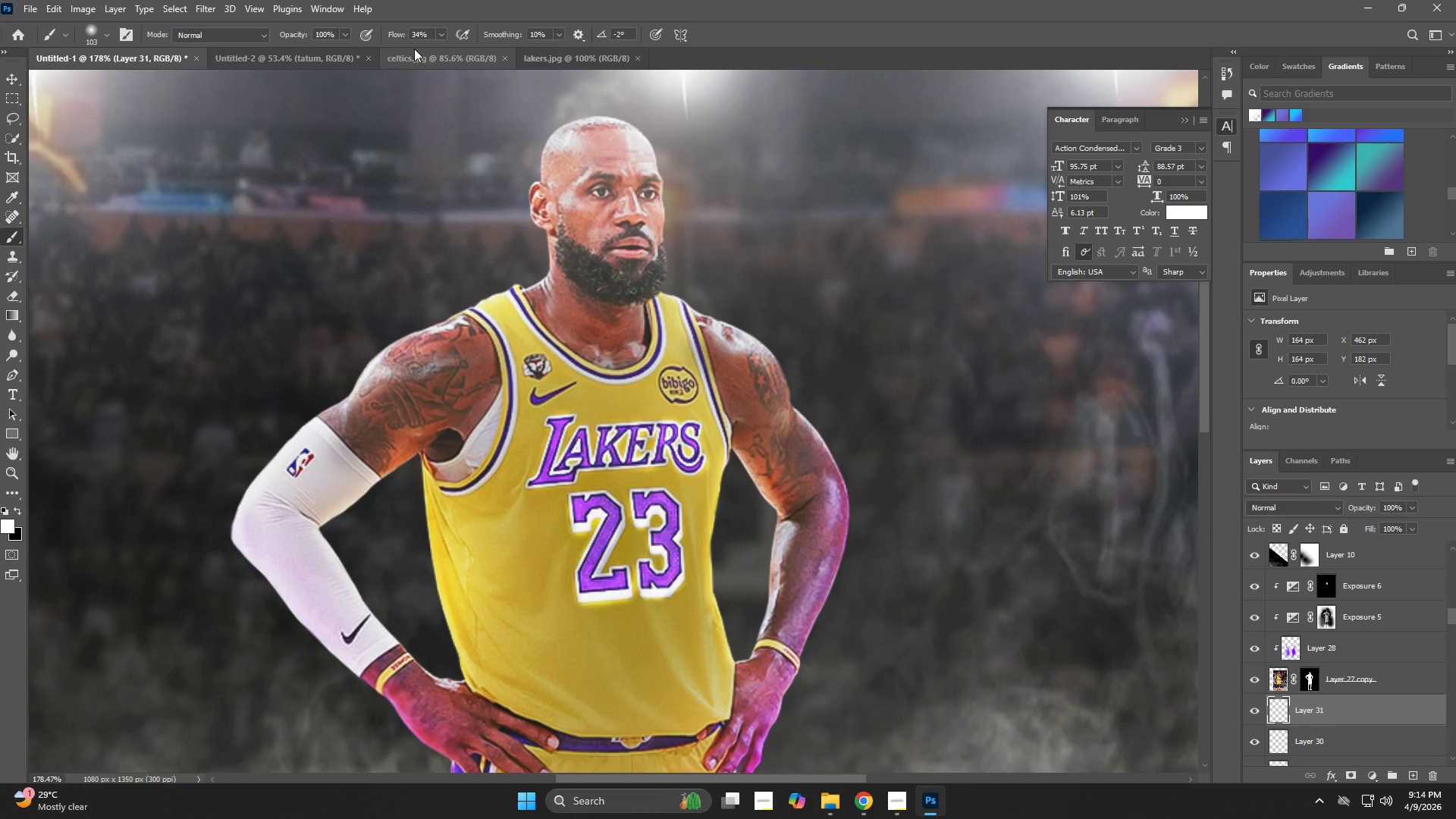 
left_click_drag(start_coordinate=[397, 33], to_coordinate=[406, 42])
 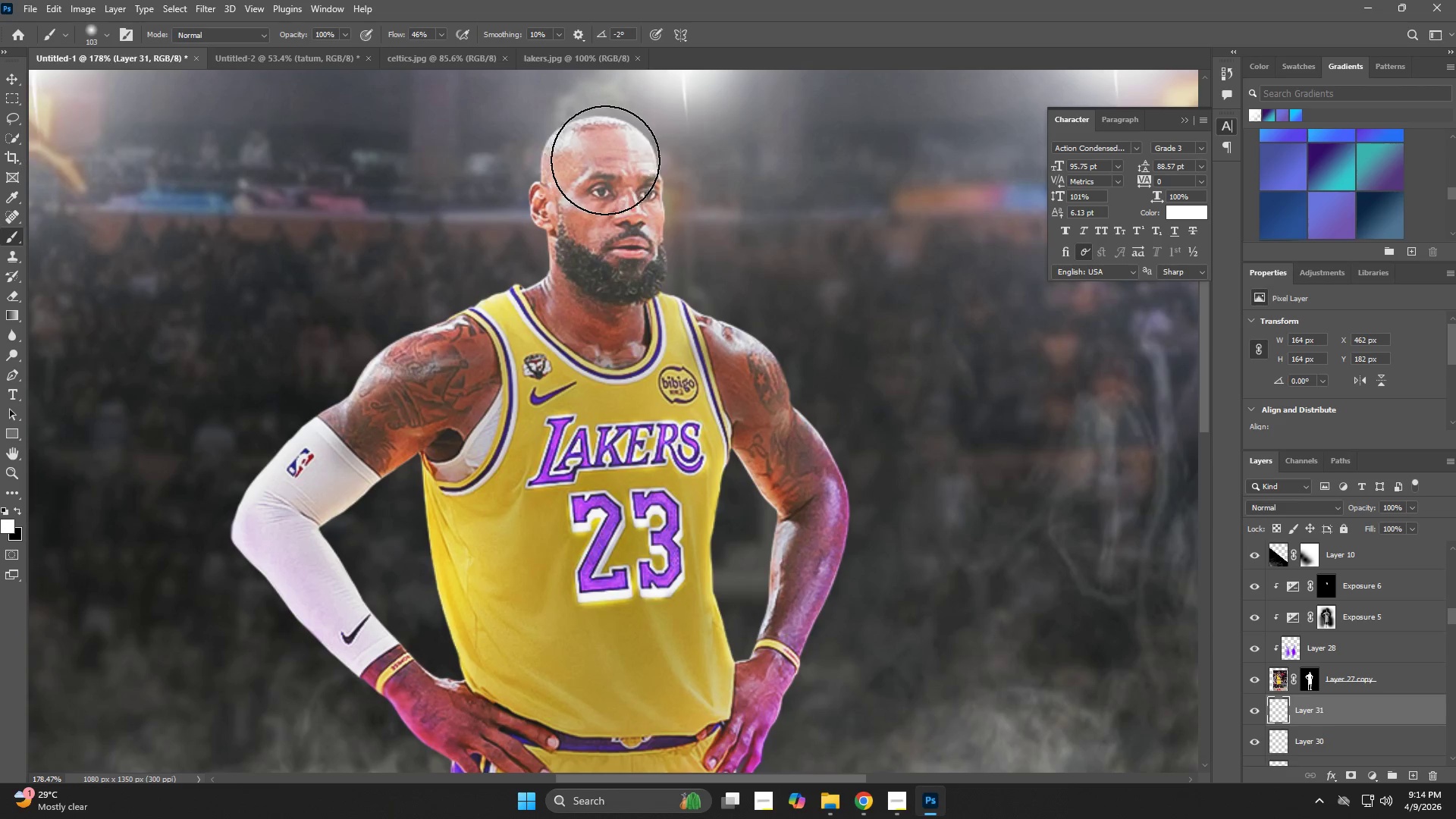 
left_click([610, 168])
 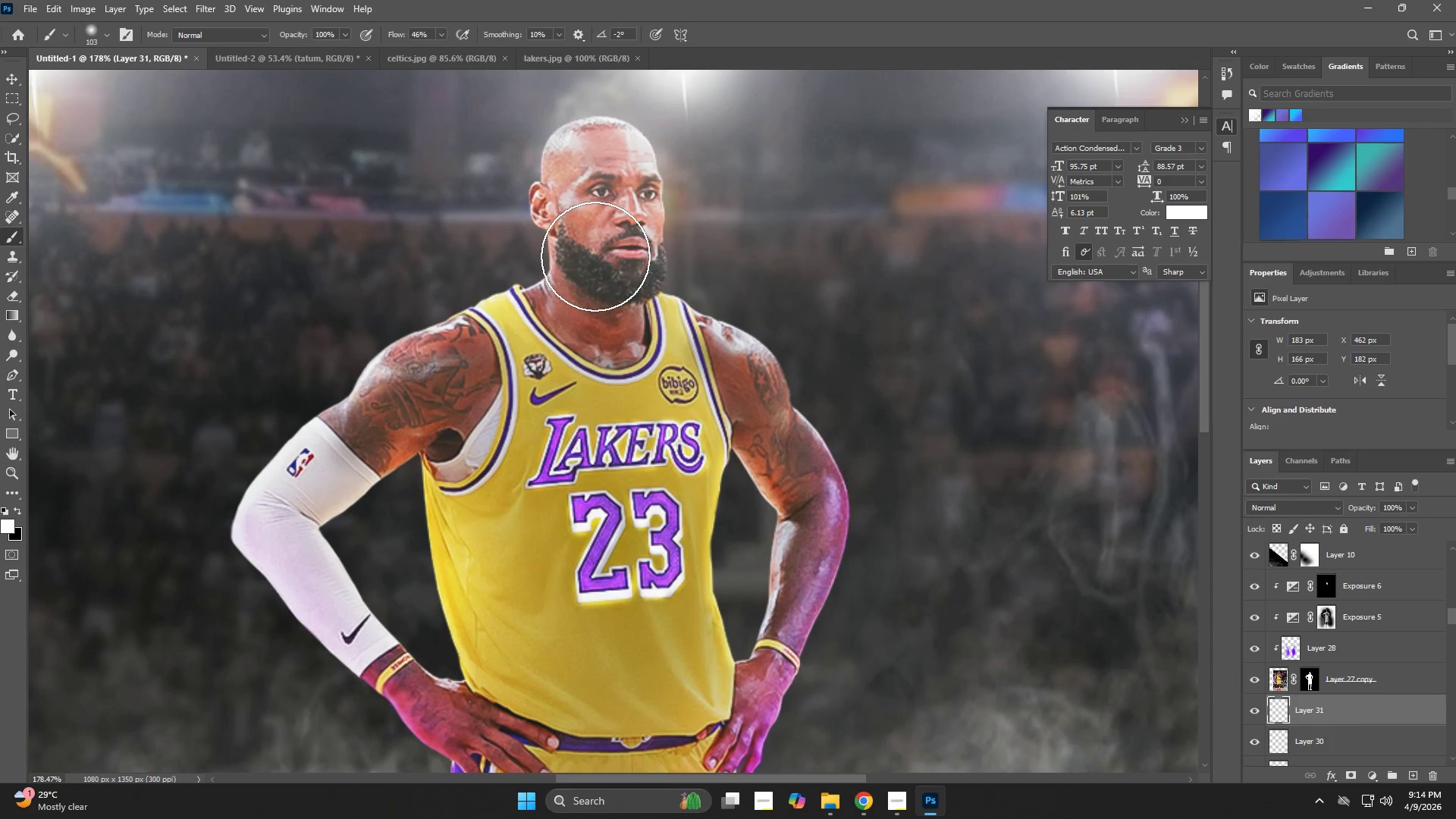 
left_click([596, 257])
 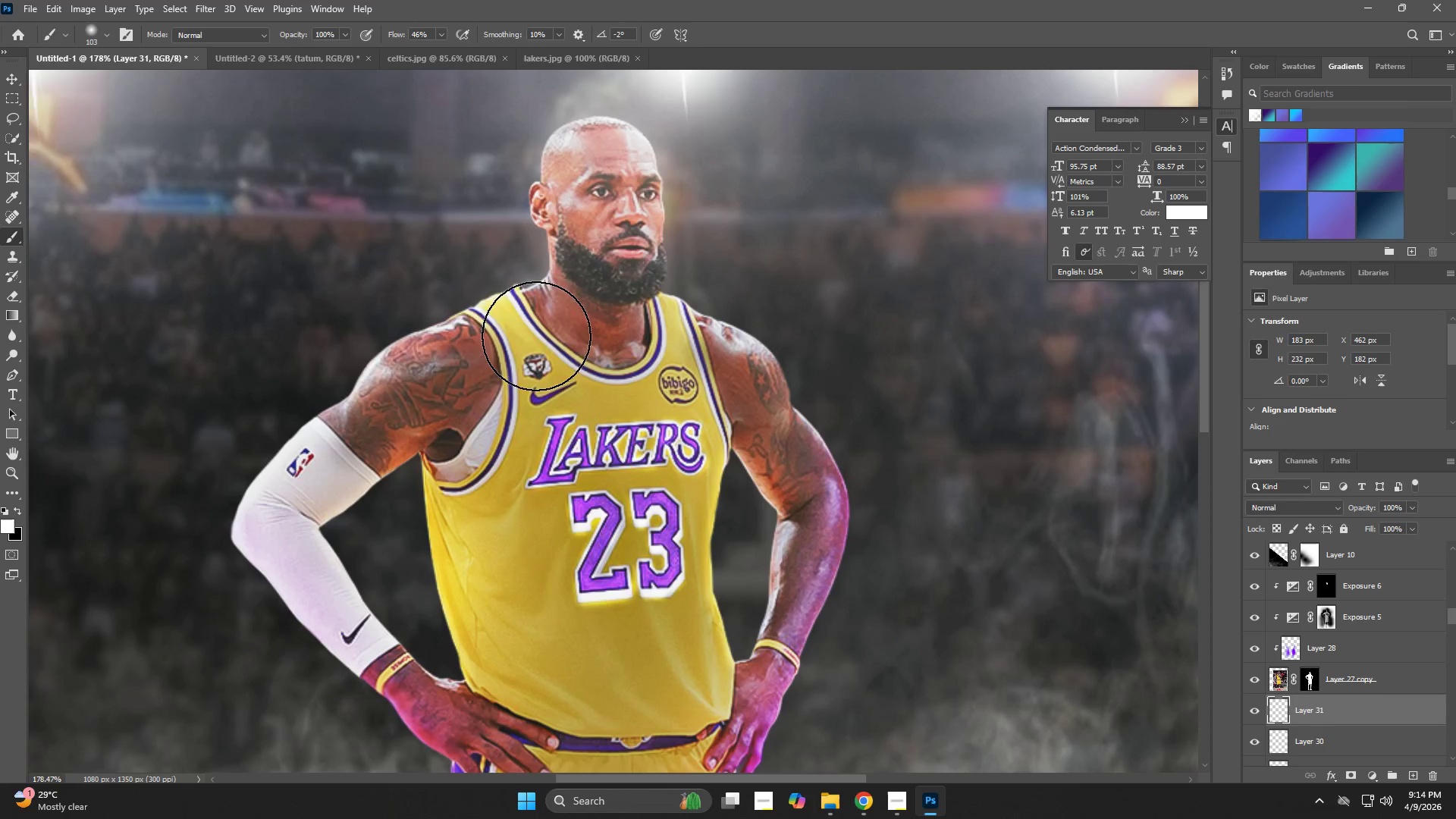 
left_click_drag(start_coordinate=[498, 354], to_coordinate=[494, 358])
 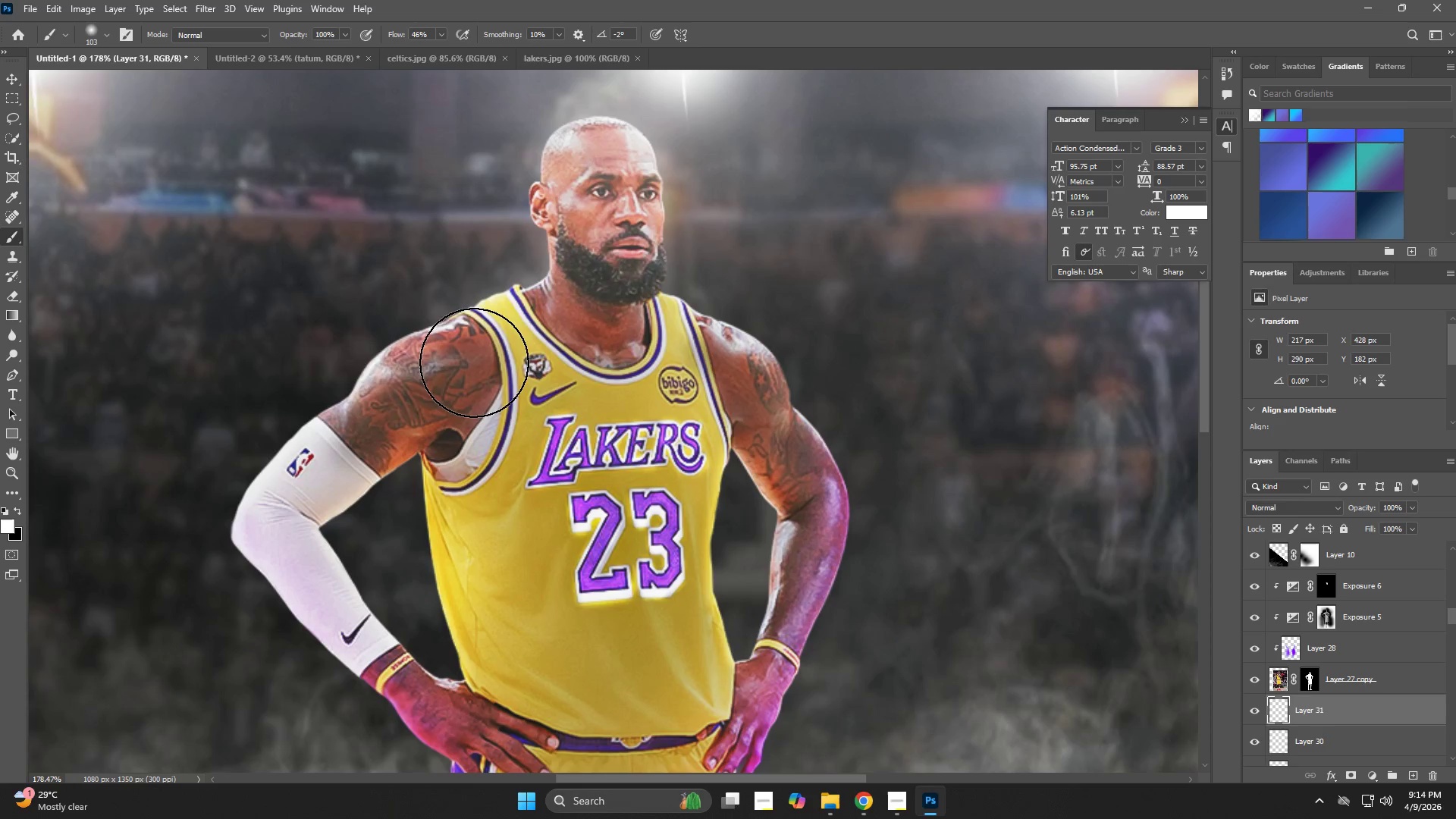 
left_click_drag(start_coordinate=[474, 362], to_coordinate=[458, 372])
 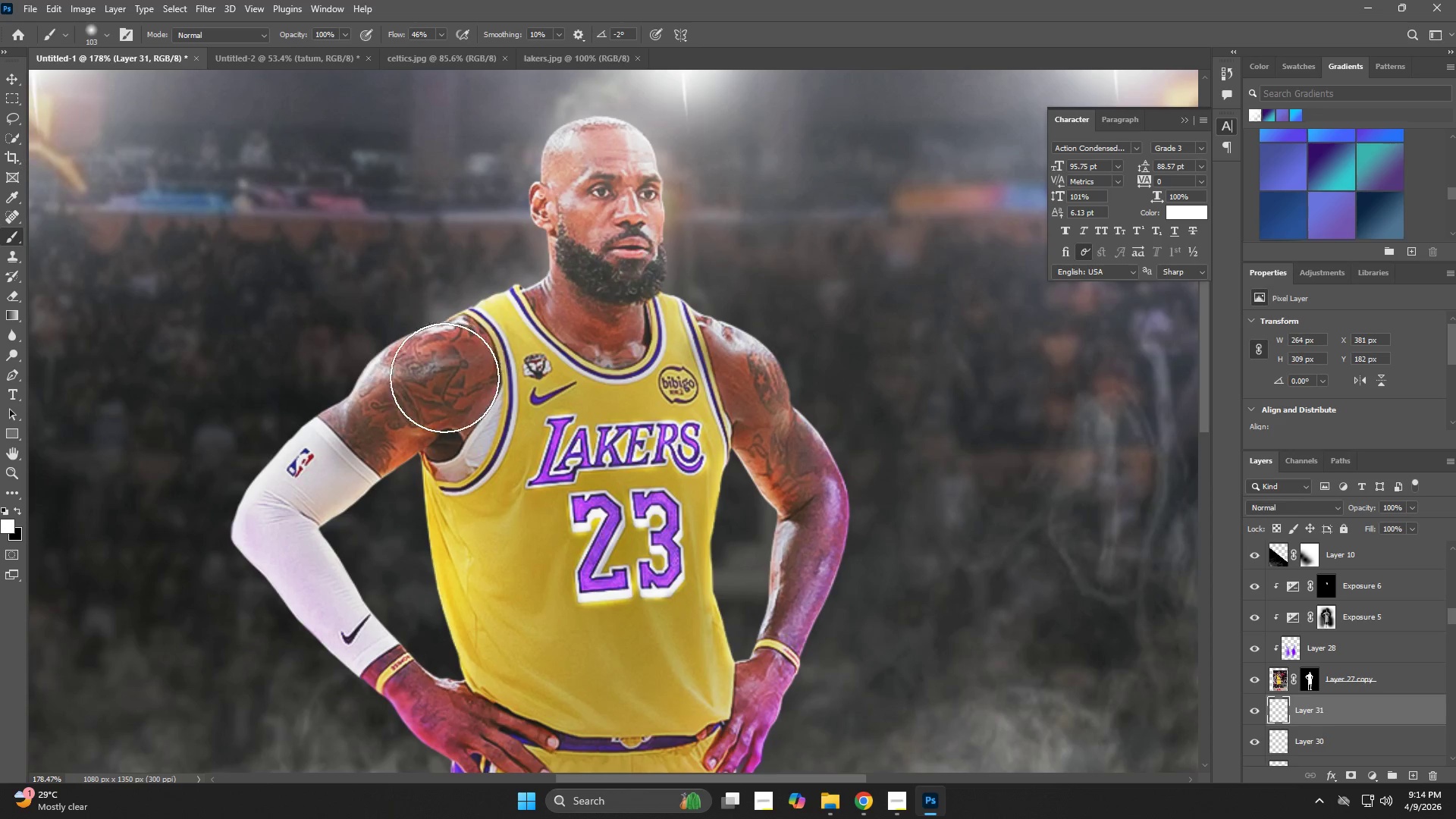 
left_click_drag(start_coordinate=[440, 379], to_coordinate=[435, 381])
 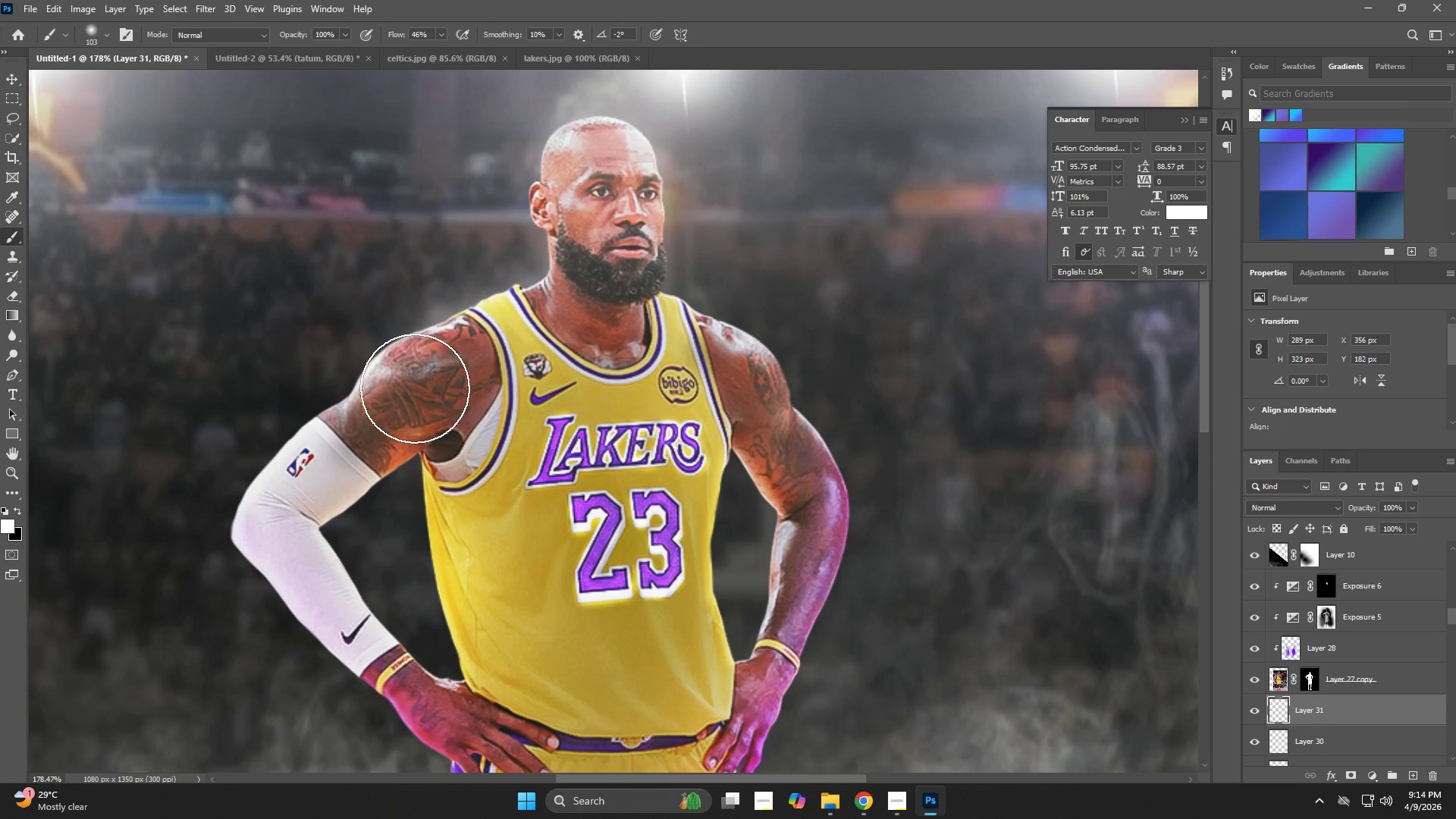 
hold_key(key=AltLeft, duration=0.44)
 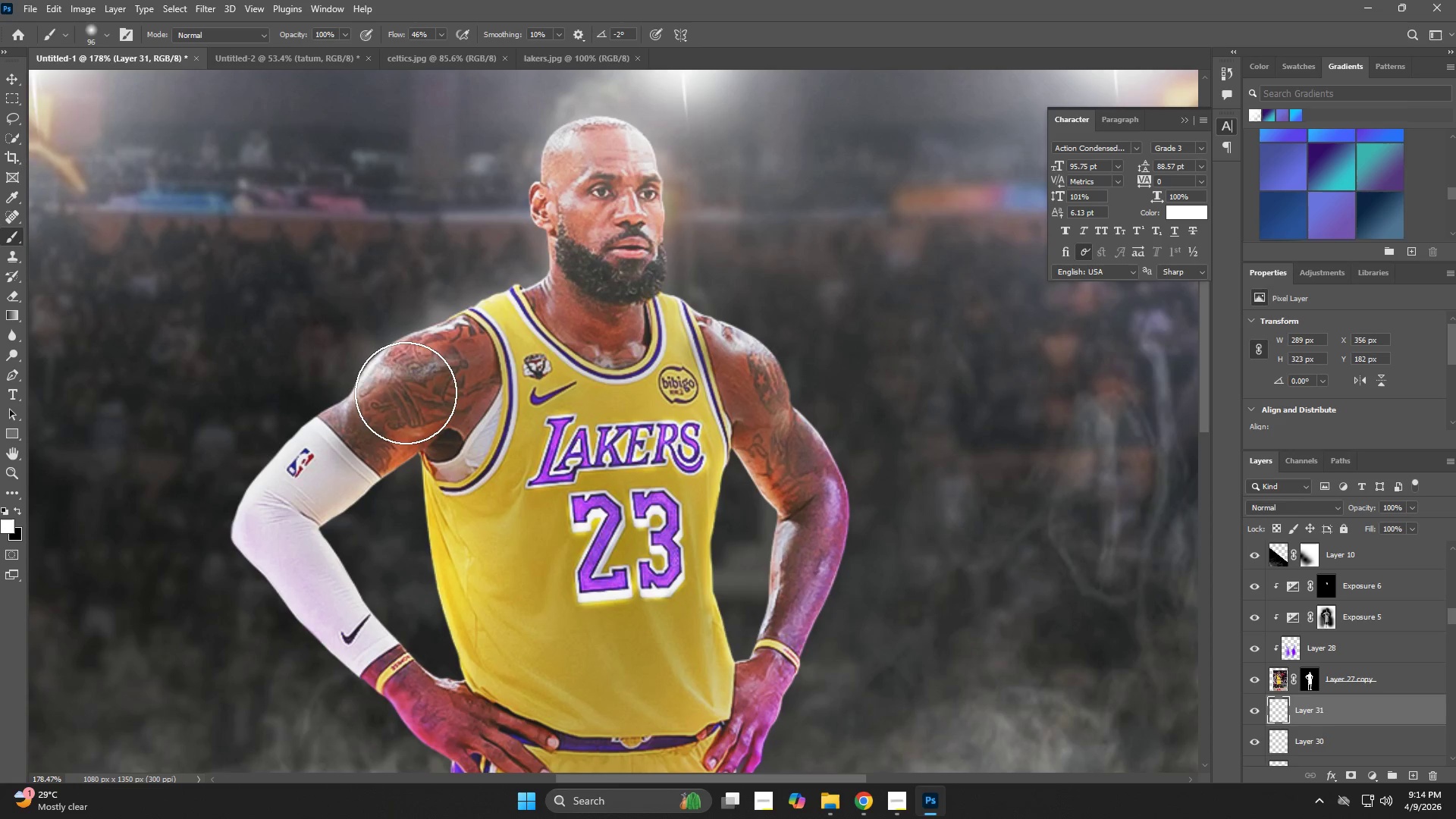 
left_click([406, 393])
 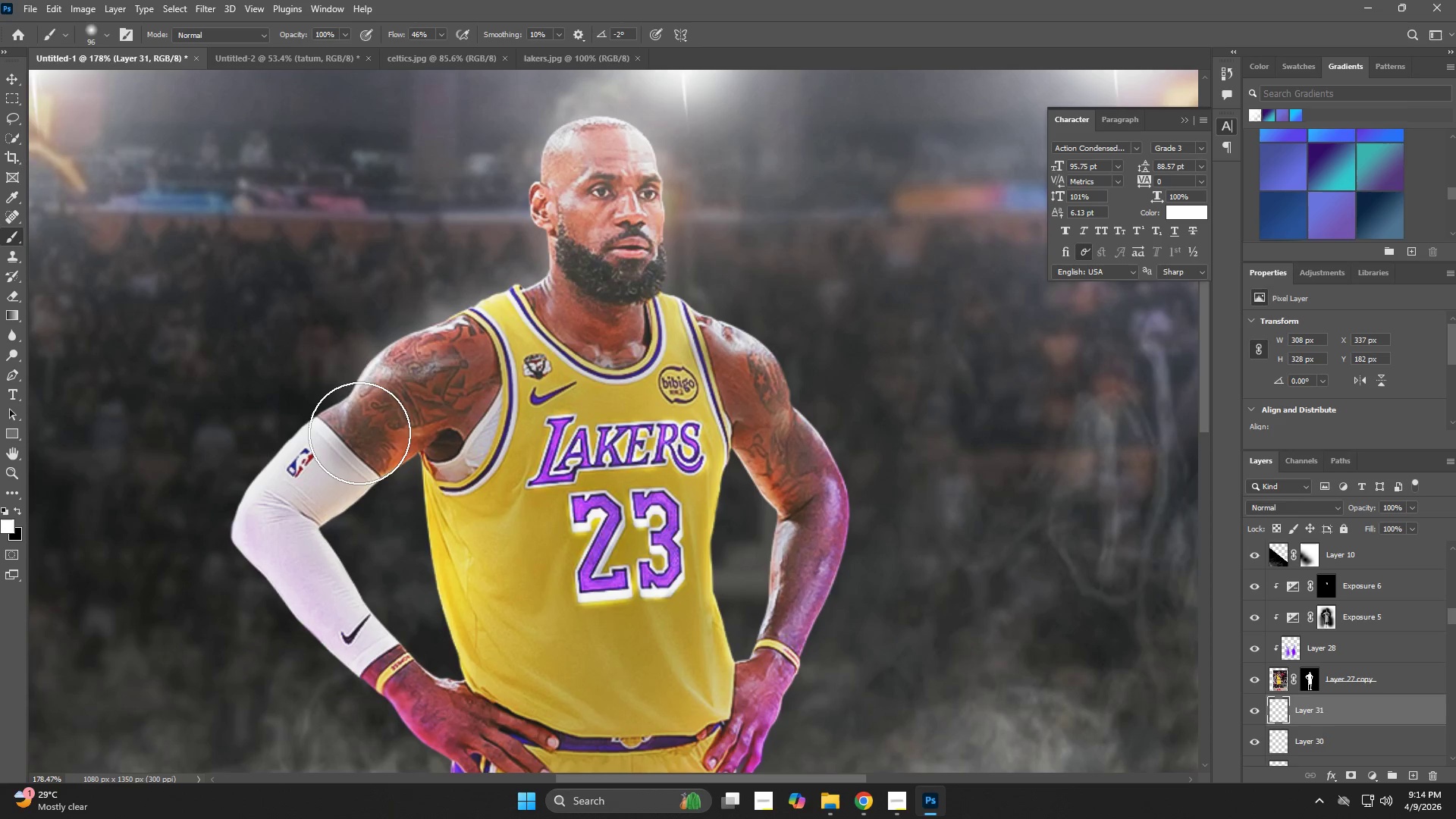 
left_click([356, 437])
 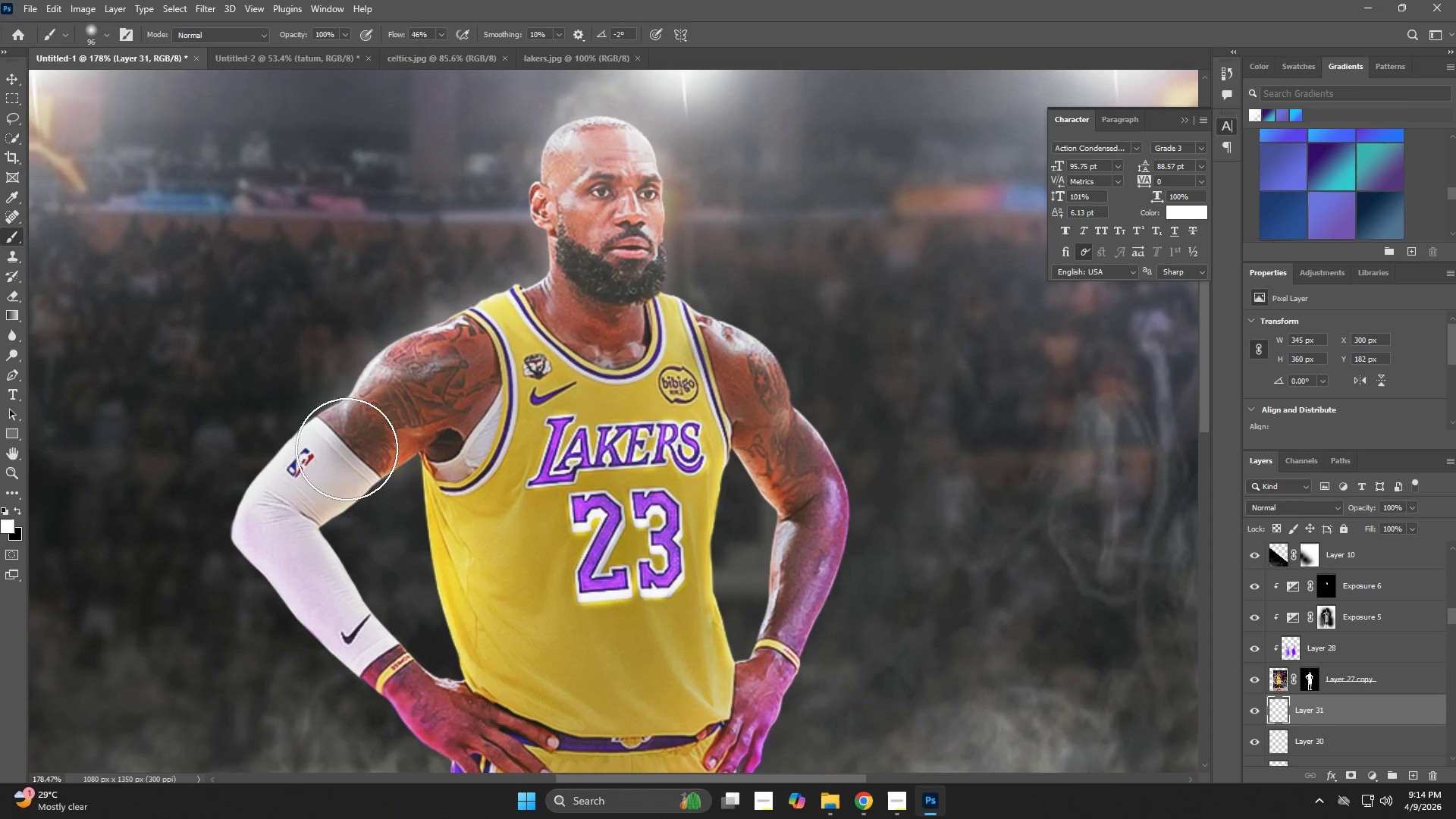 
left_click_drag(start_coordinate=[339, 453], to_coordinate=[328, 467])
 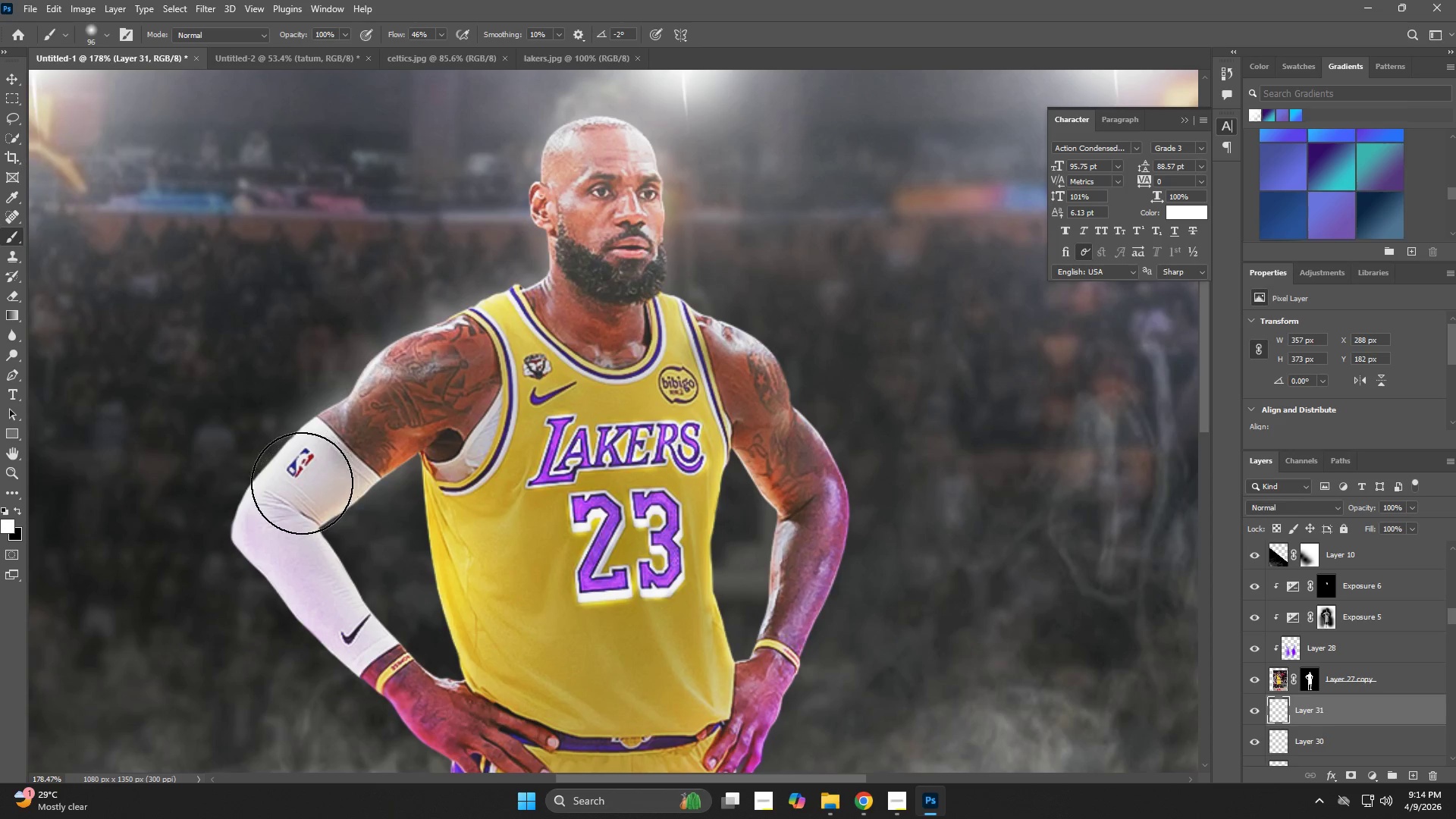 
left_click_drag(start_coordinate=[301, 485], to_coordinate=[298, 491])
 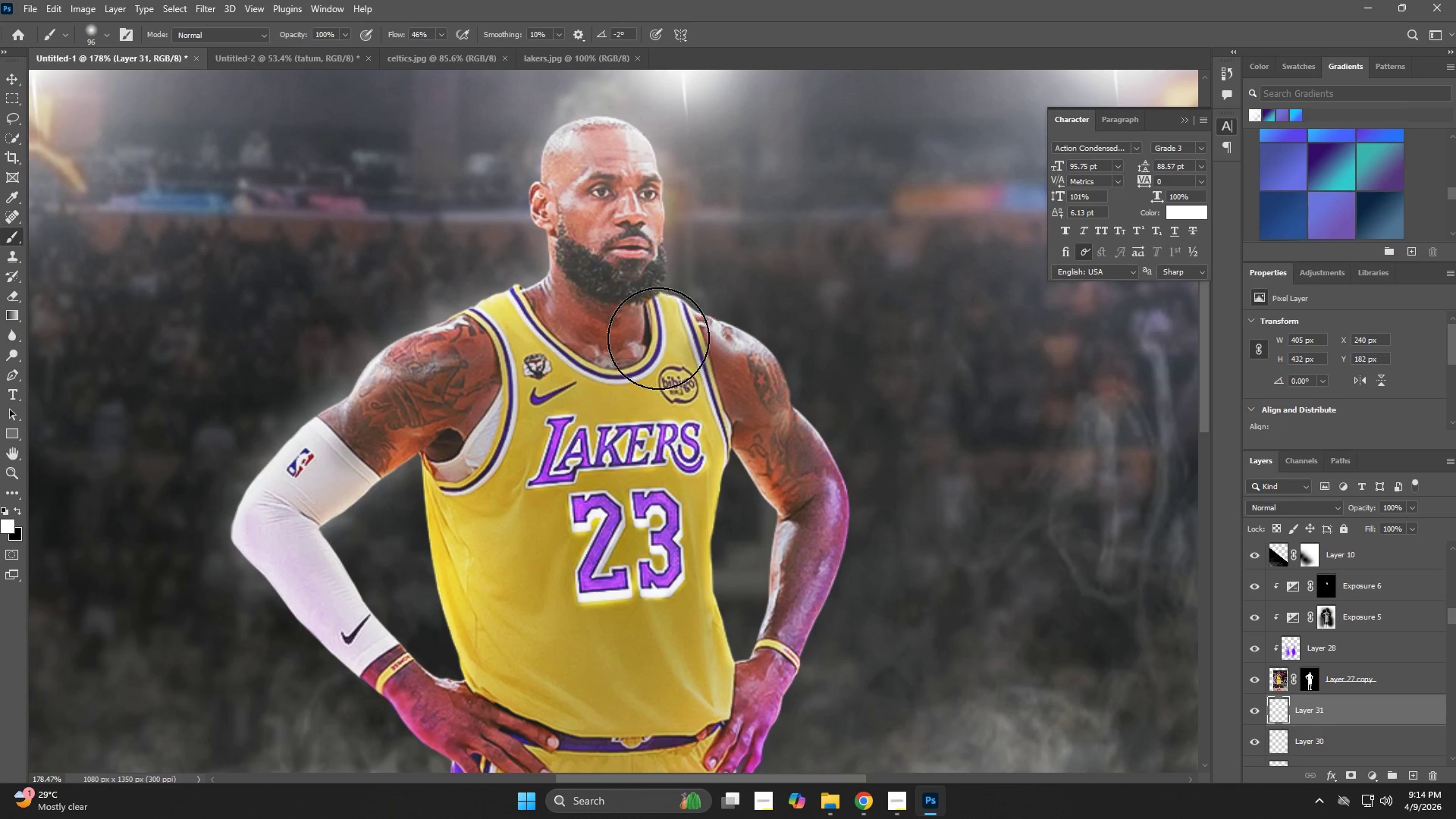 
left_click_drag(start_coordinate=[720, 369], to_coordinate=[723, 375])
 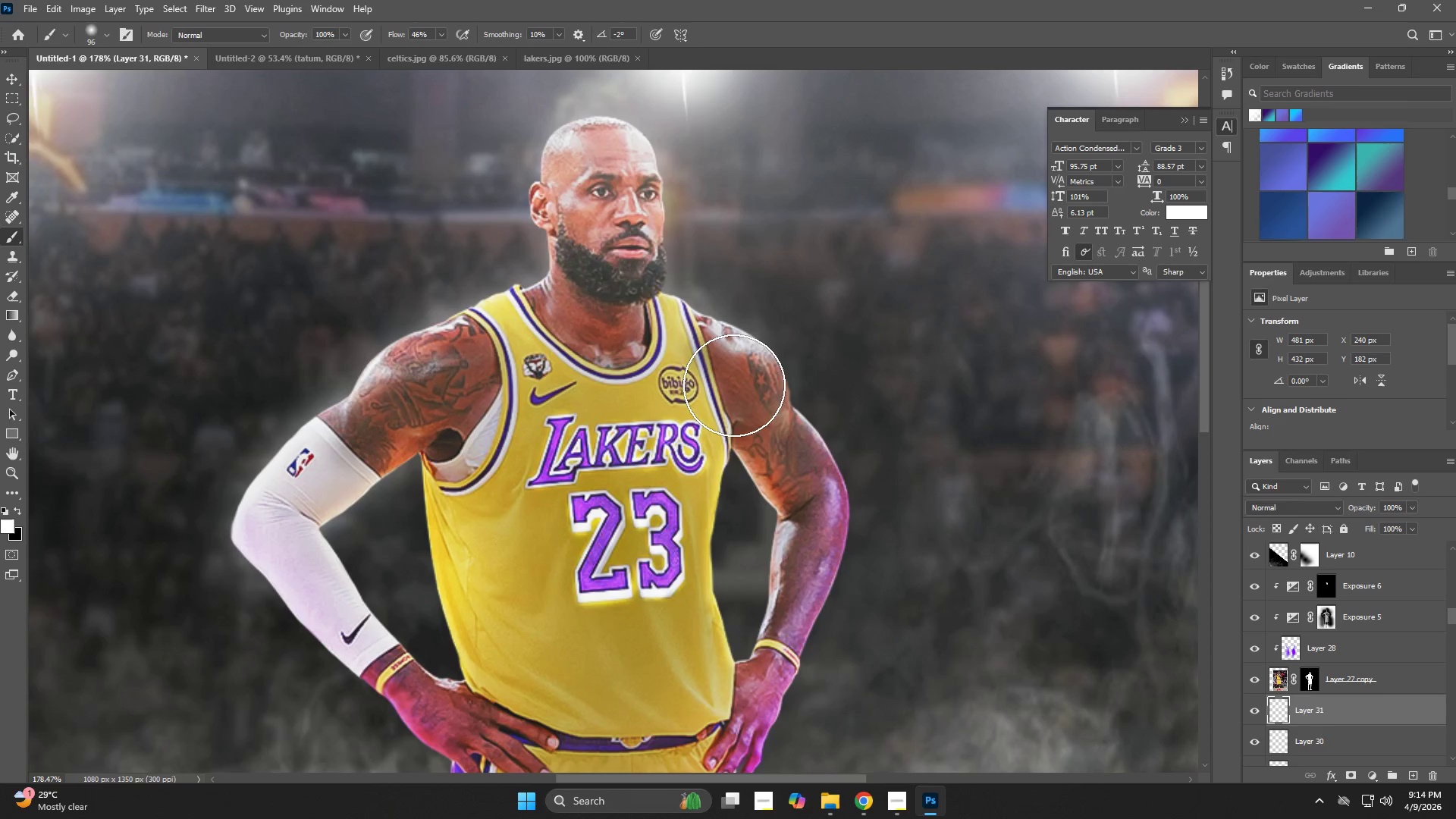 
left_click_drag(start_coordinate=[737, 388], to_coordinate=[742, 393])
 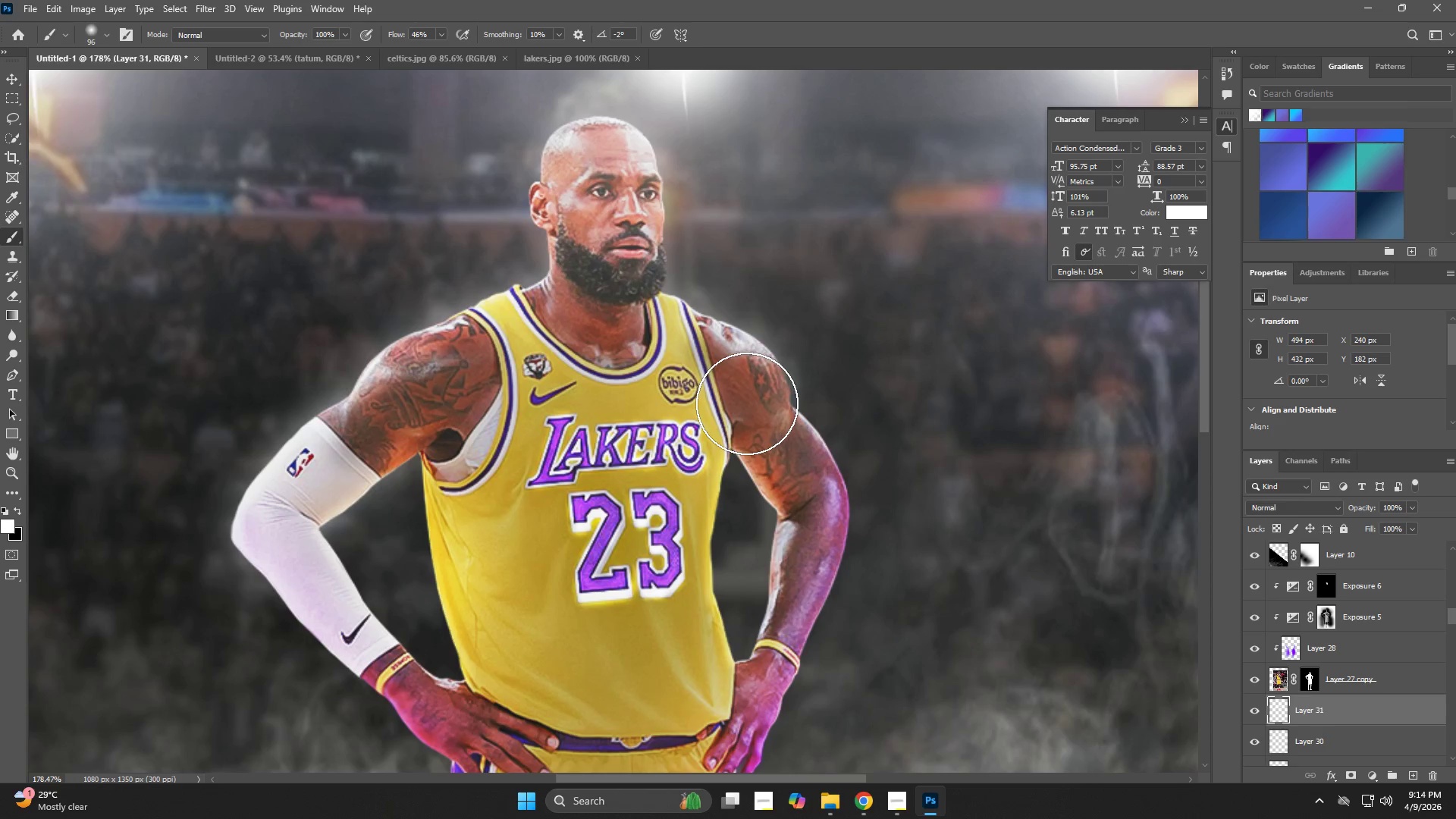 
left_click_drag(start_coordinate=[748, 405], to_coordinate=[752, 410])
 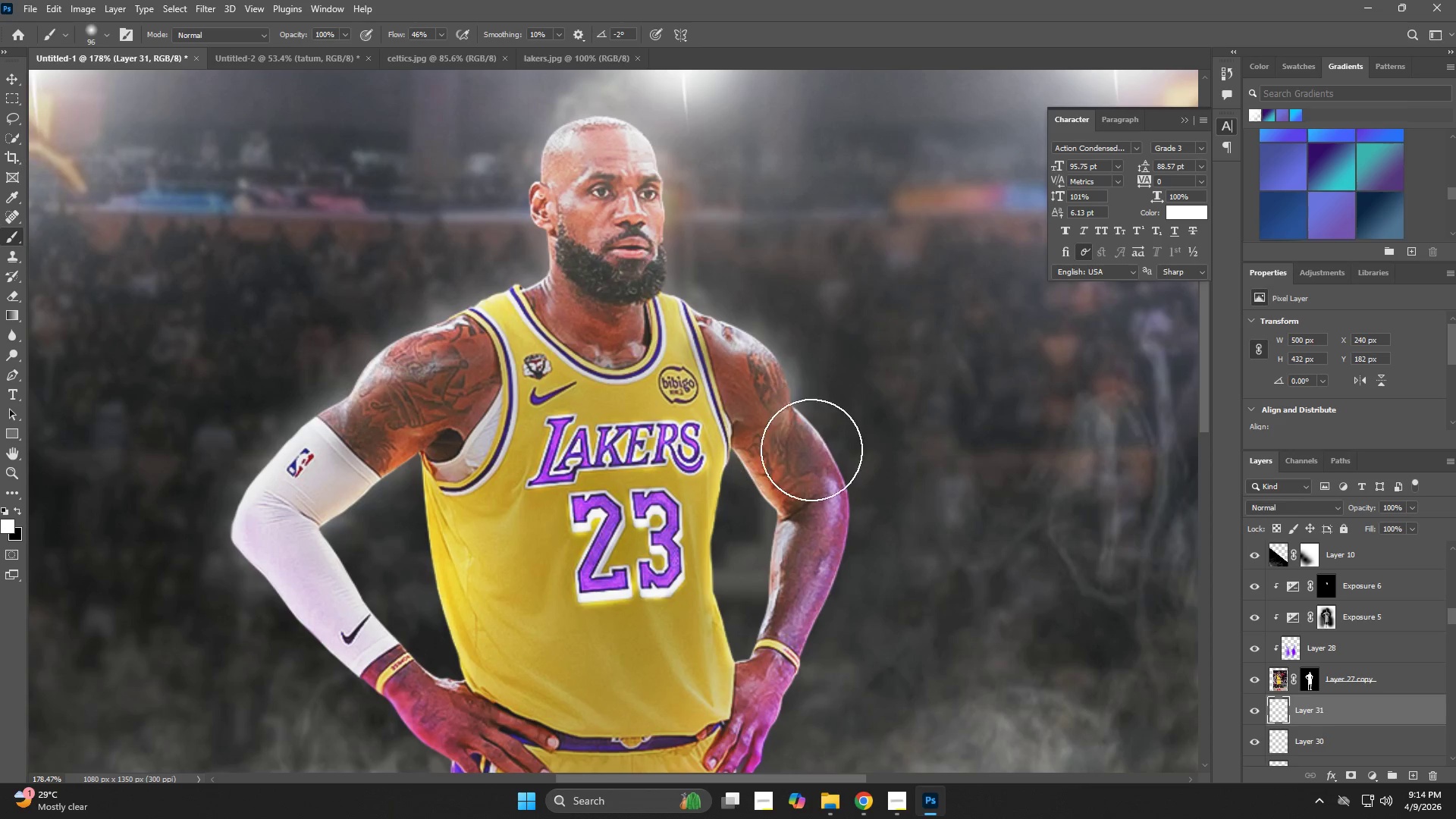 
hold_key(key=Space, duration=0.5)
 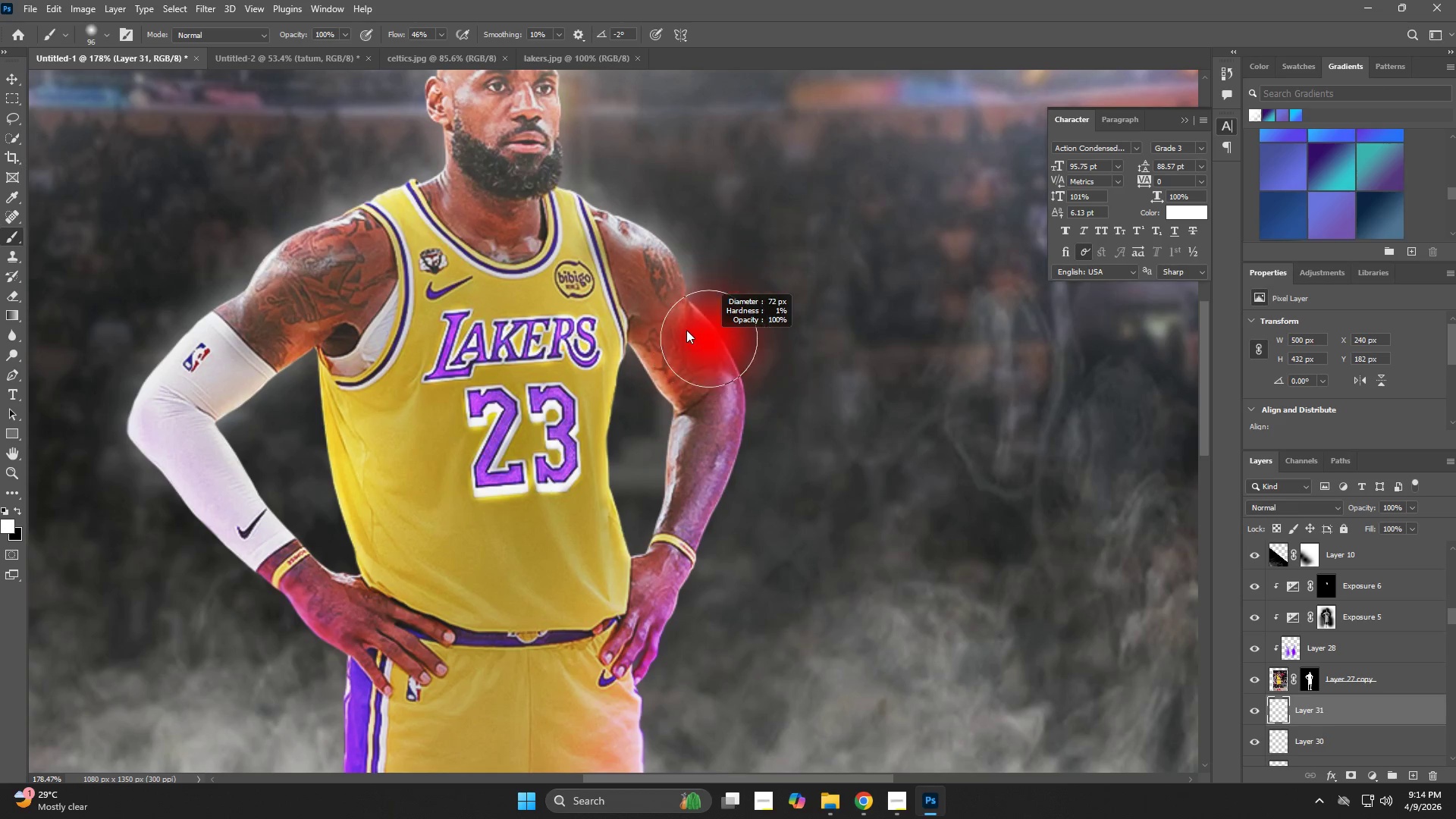 
left_click_drag(start_coordinate=[811, 450], to_coordinate=[707, 344])
 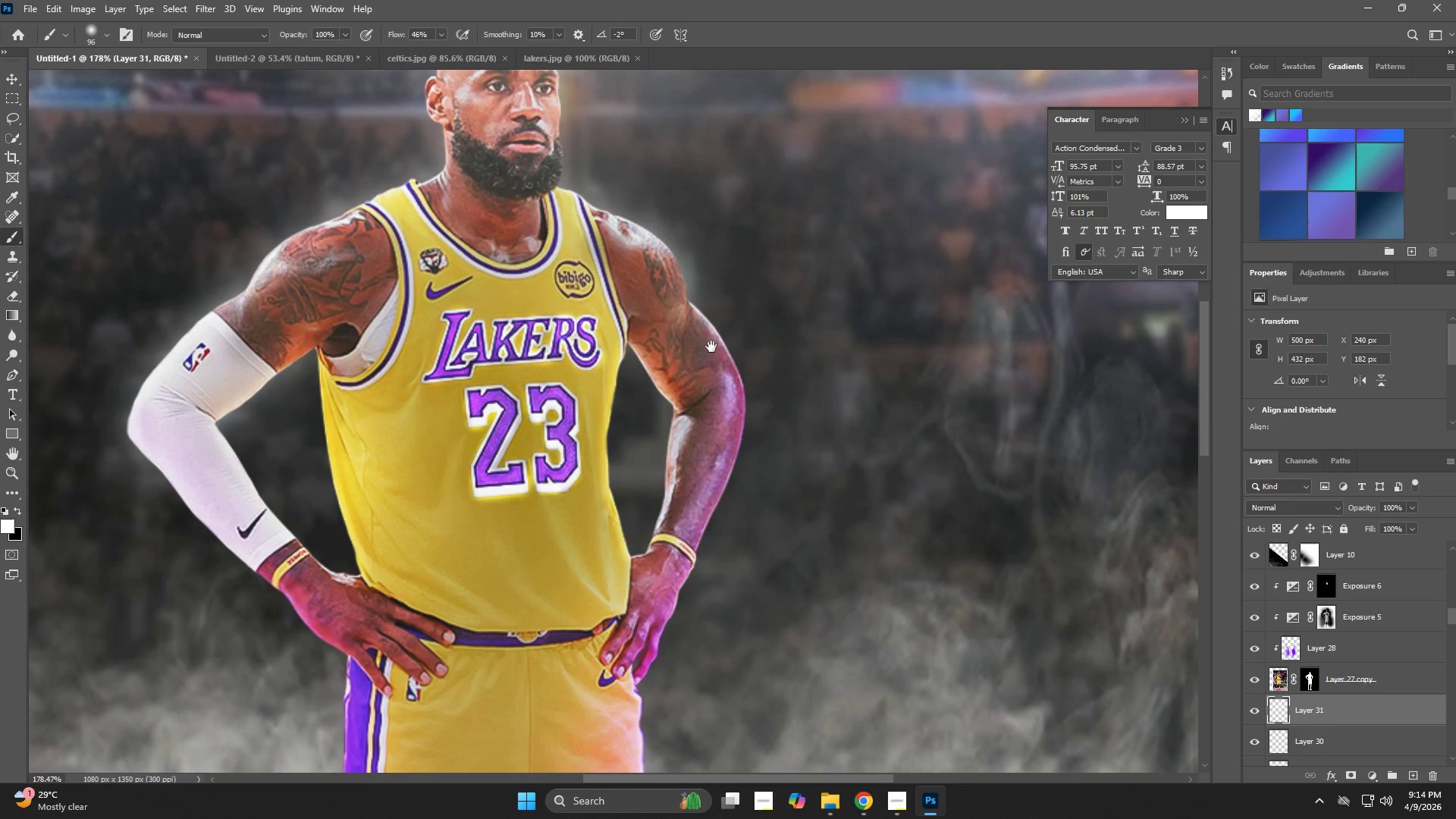 
hold_key(key=Space, duration=4.61)
 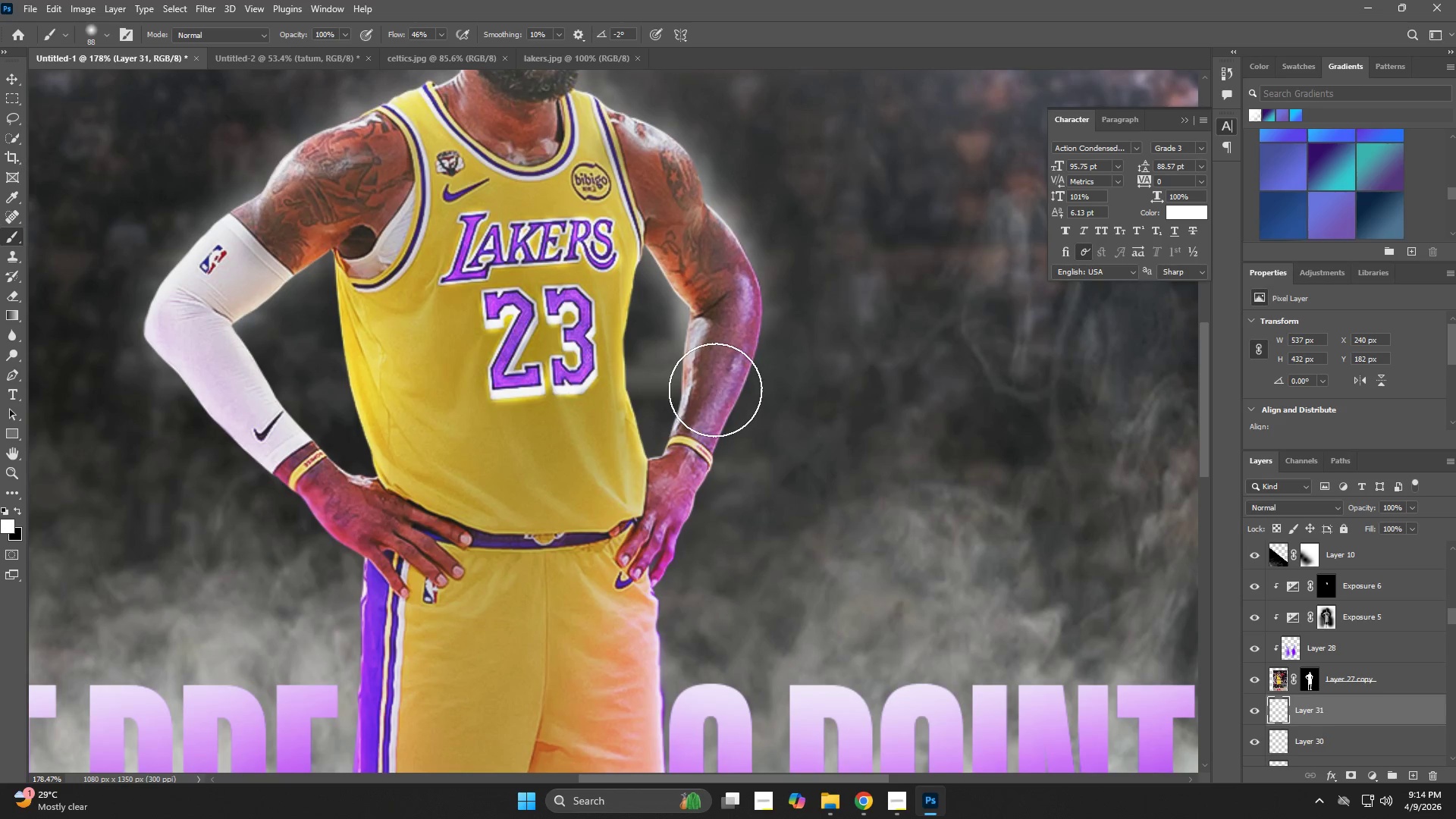 
hold_key(key=AltLeft, duration=0.44)
 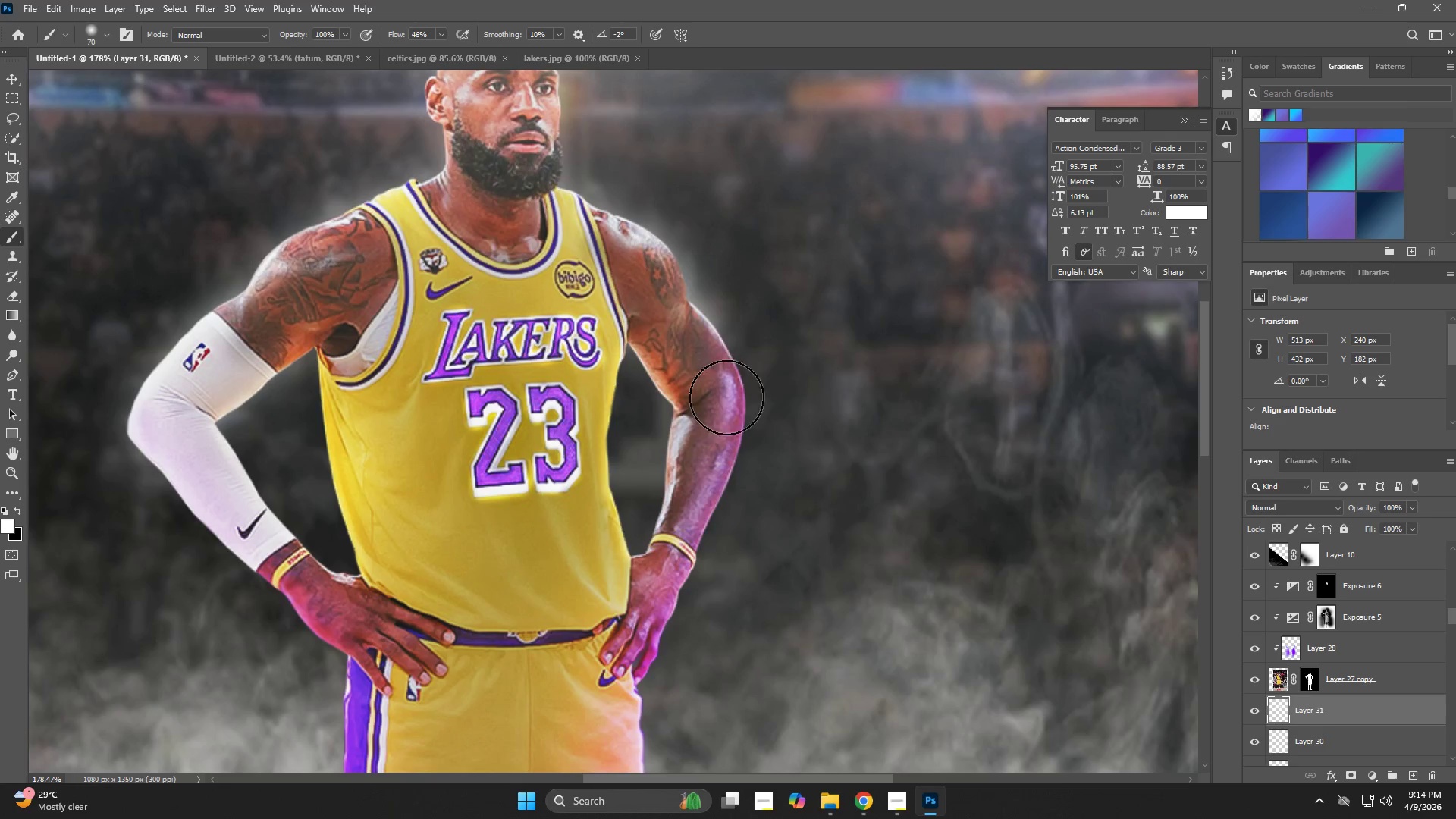 
left_click([708, 375])
 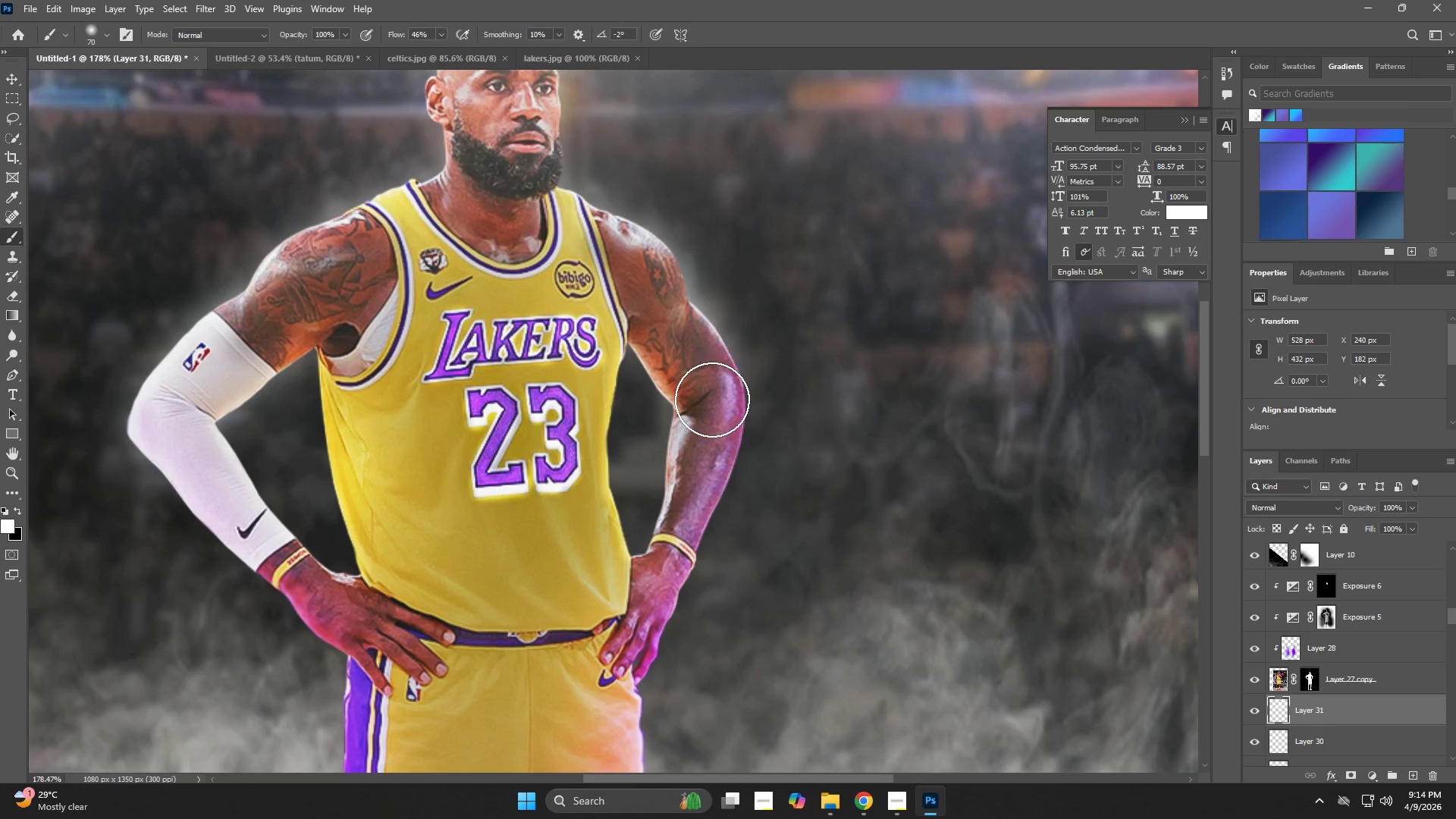 
hold_key(key=AltLeft, duration=0.38)
 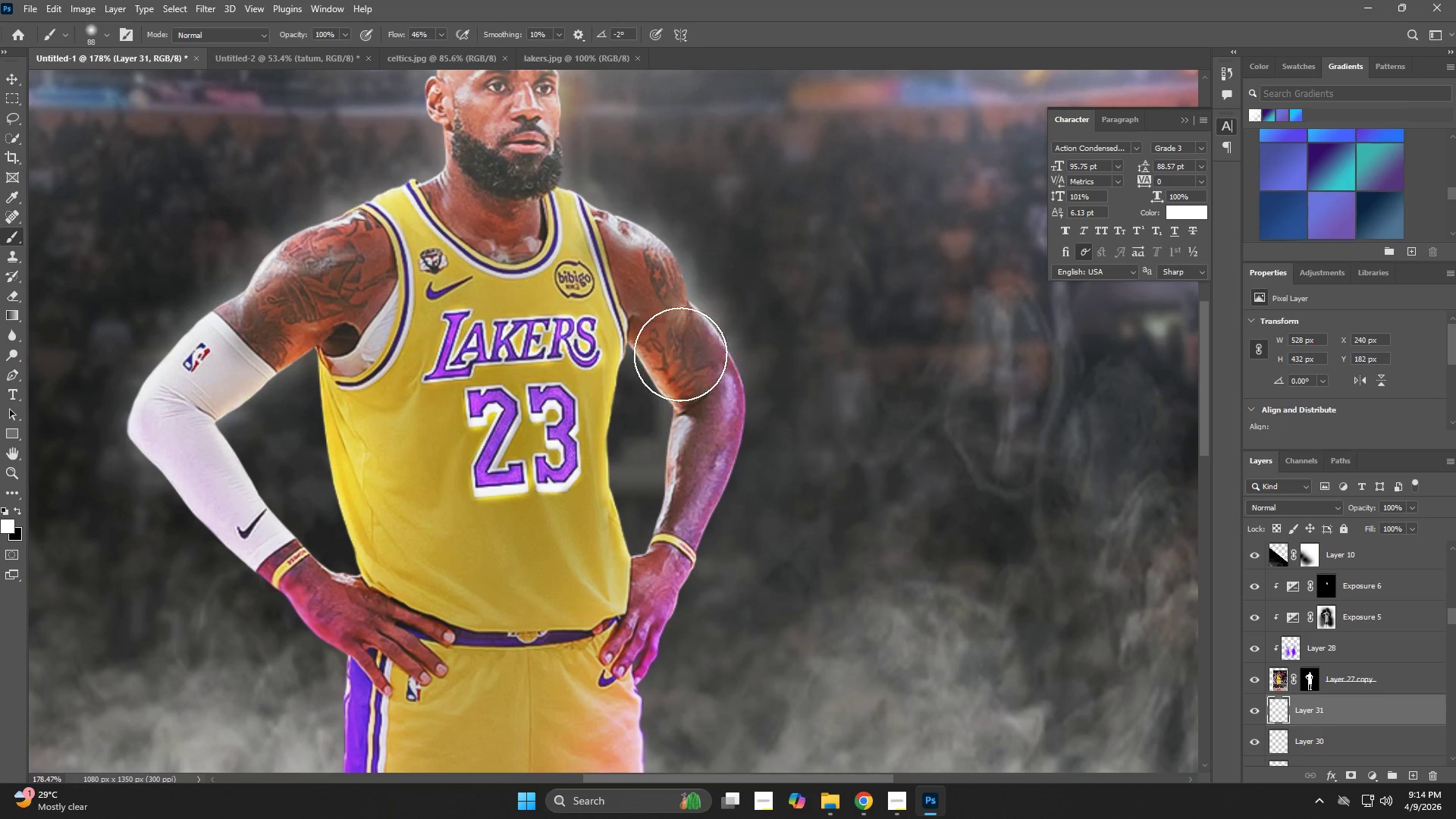 
left_click([678, 353])
 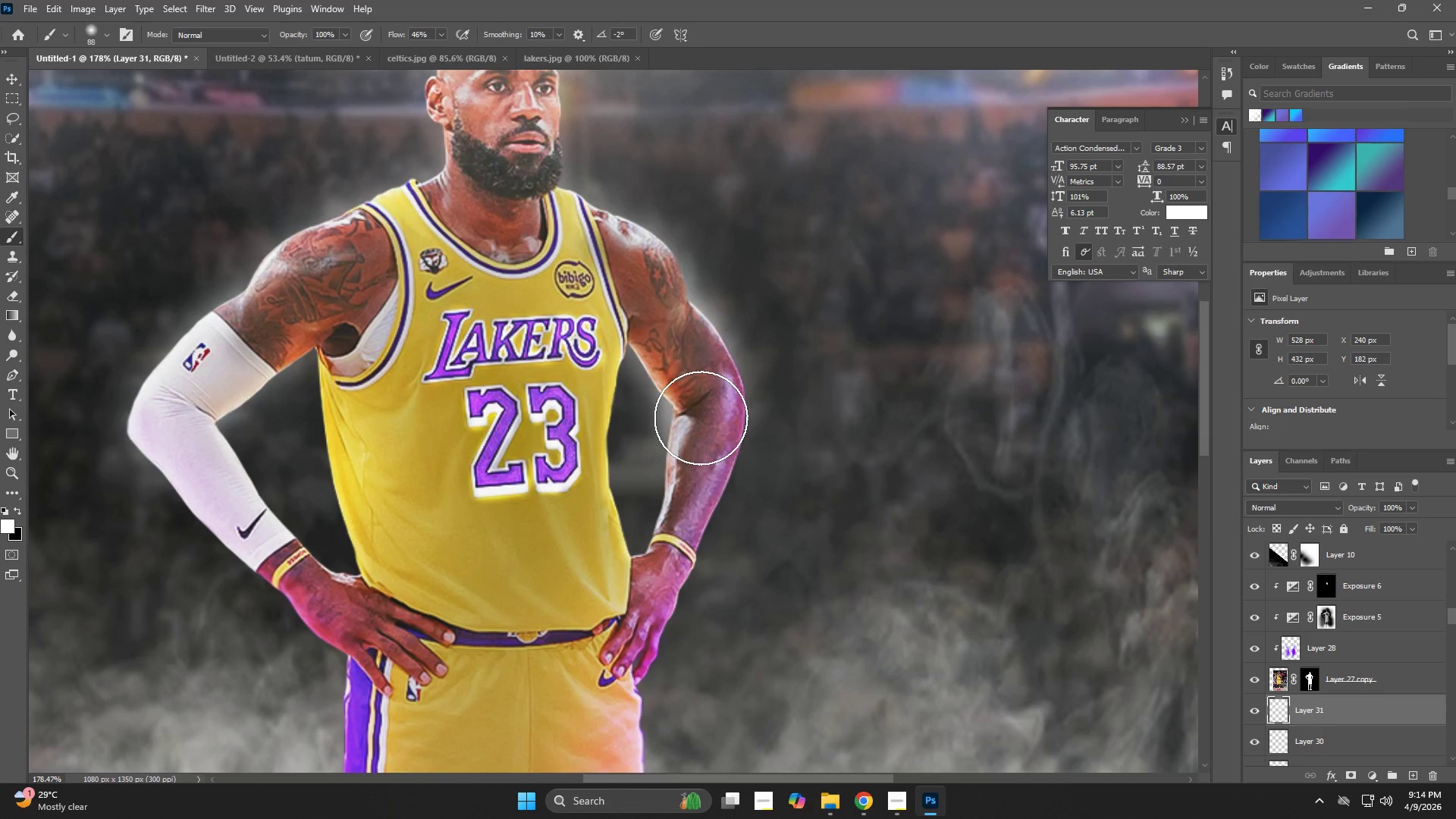 
hold_key(key=Space, duration=0.55)
 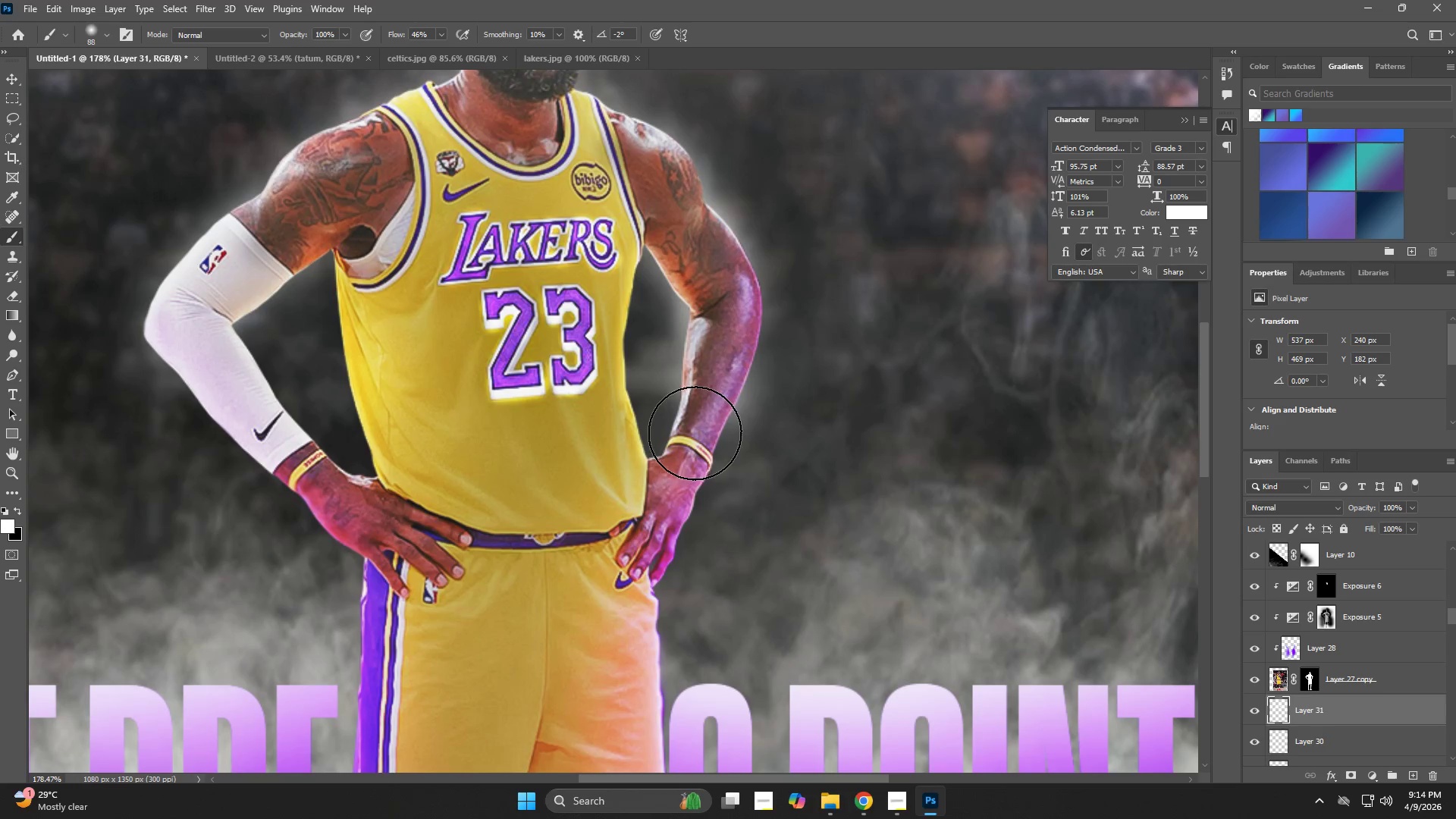 
left_click_drag(start_coordinate=[698, 488], to_coordinate=[715, 390])
 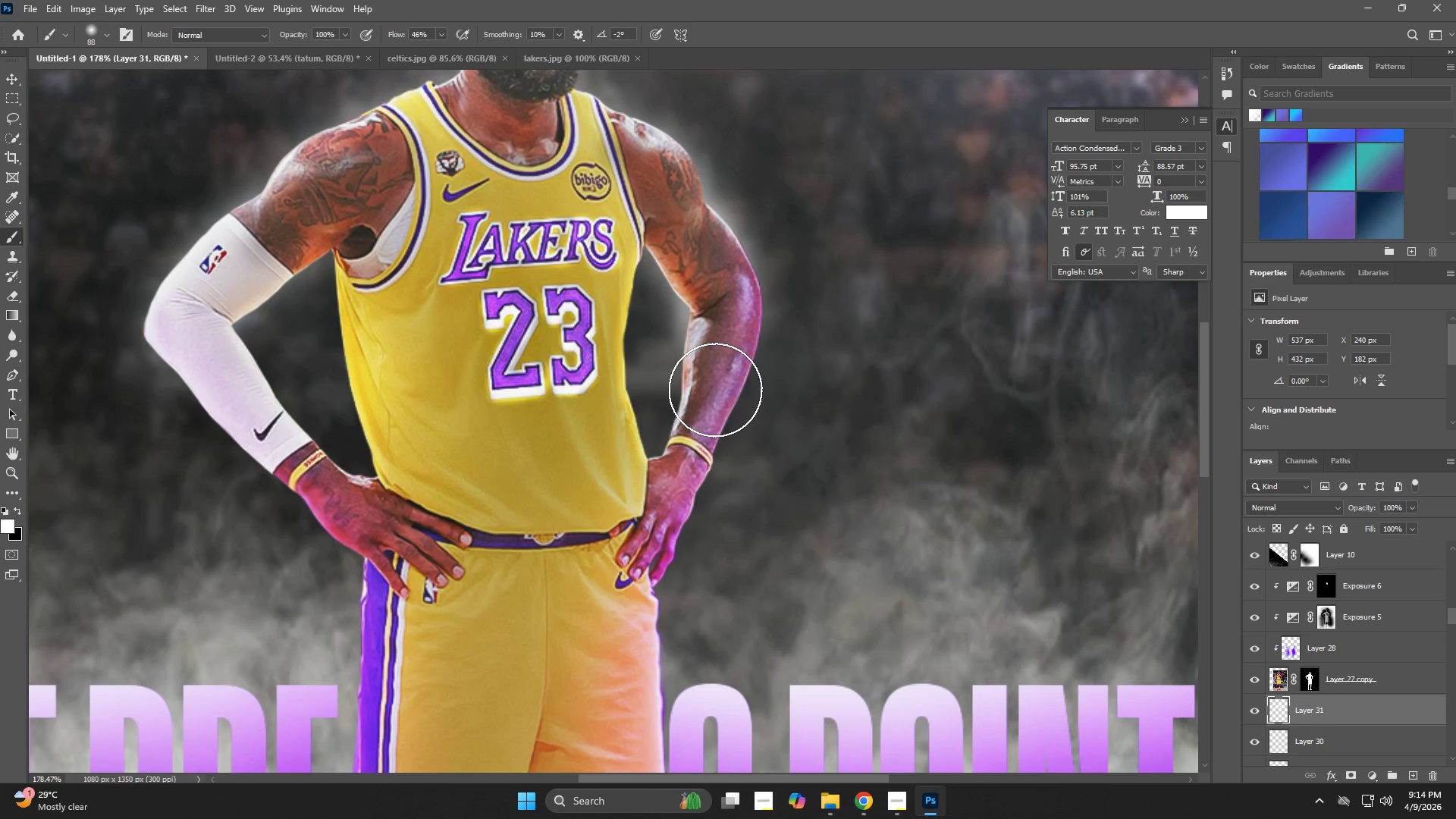 
left_click([715, 390])
 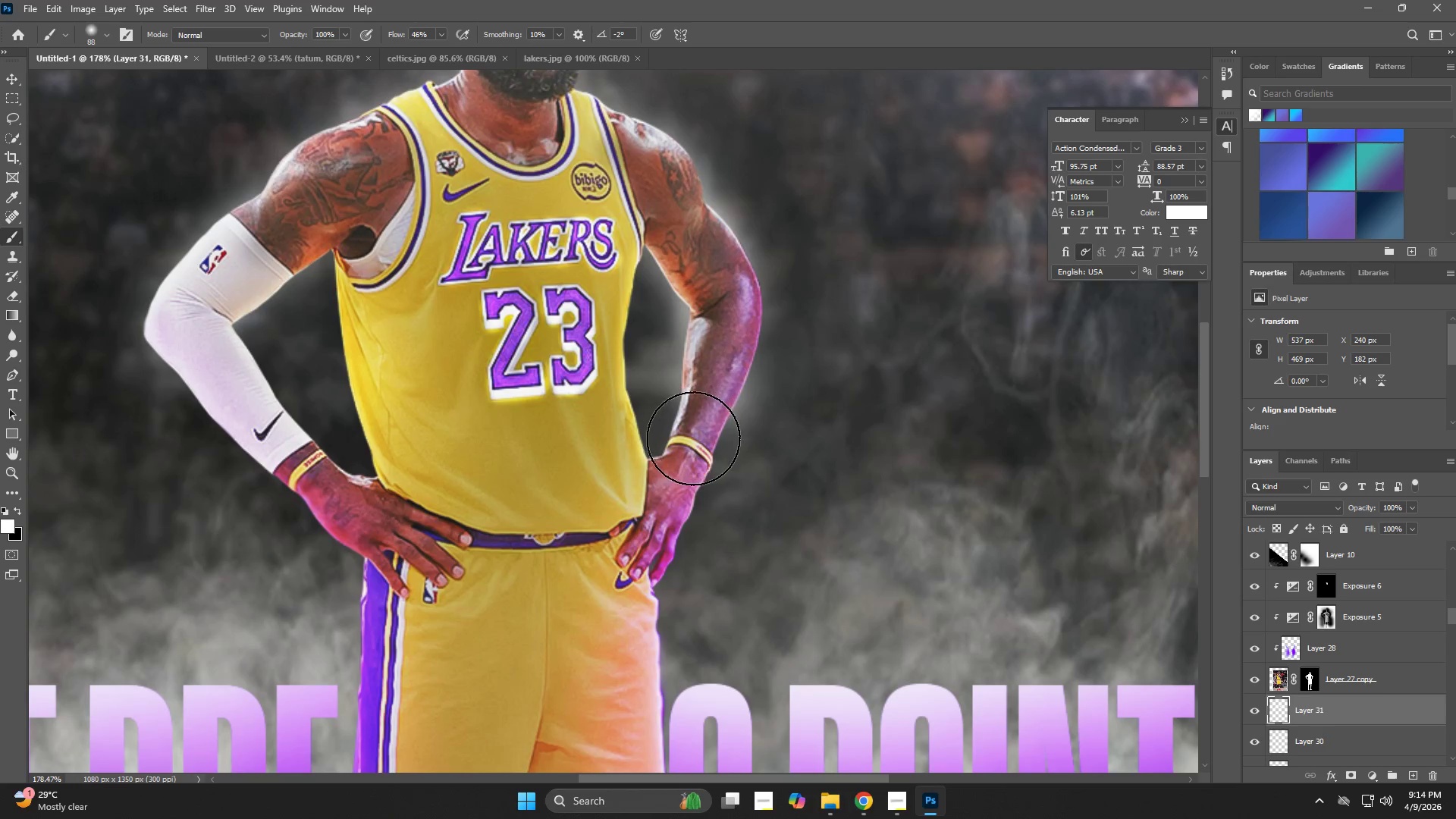 
left_click_drag(start_coordinate=[693, 441], to_coordinate=[692, 450])
 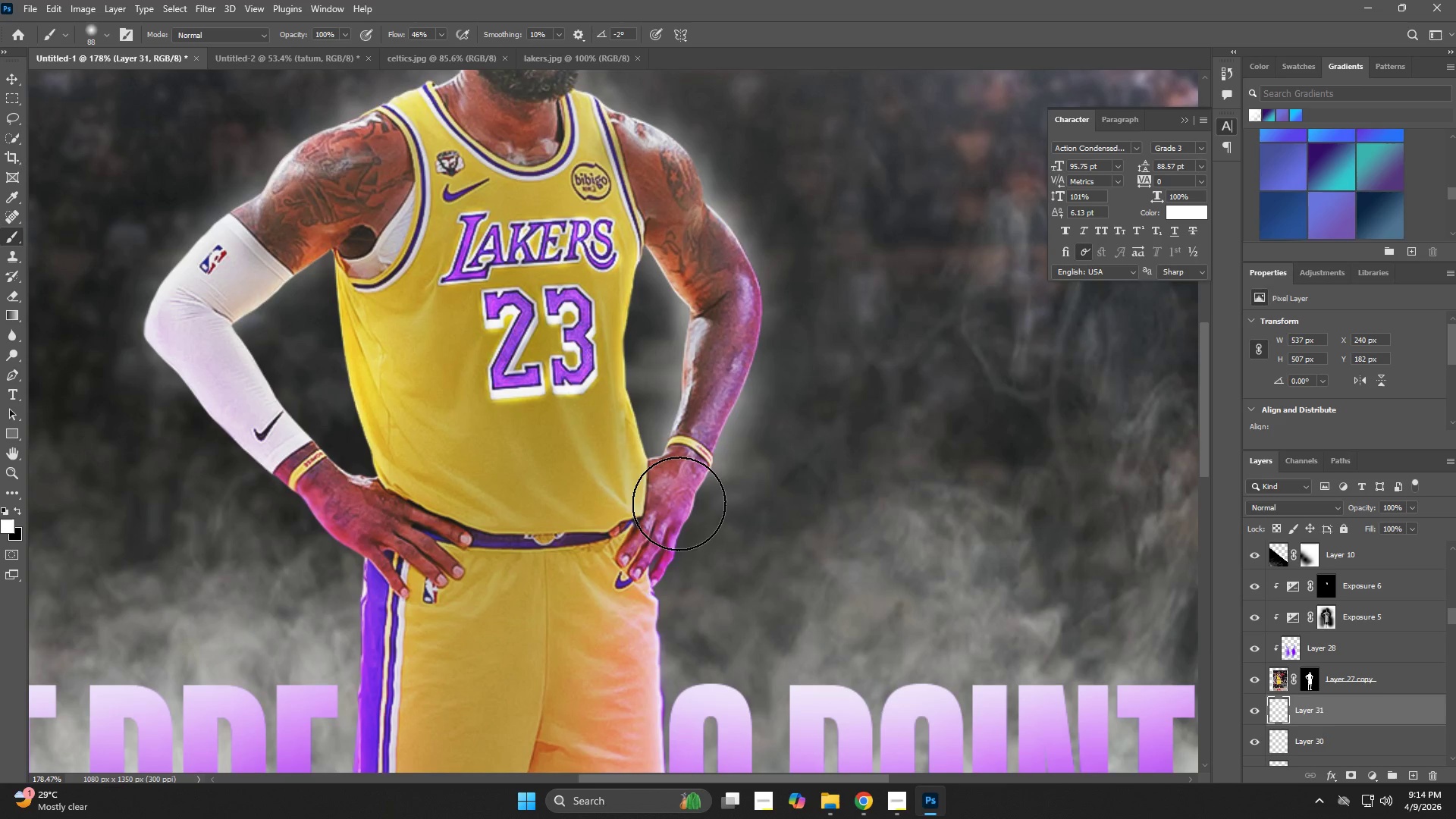 
type(zb)
 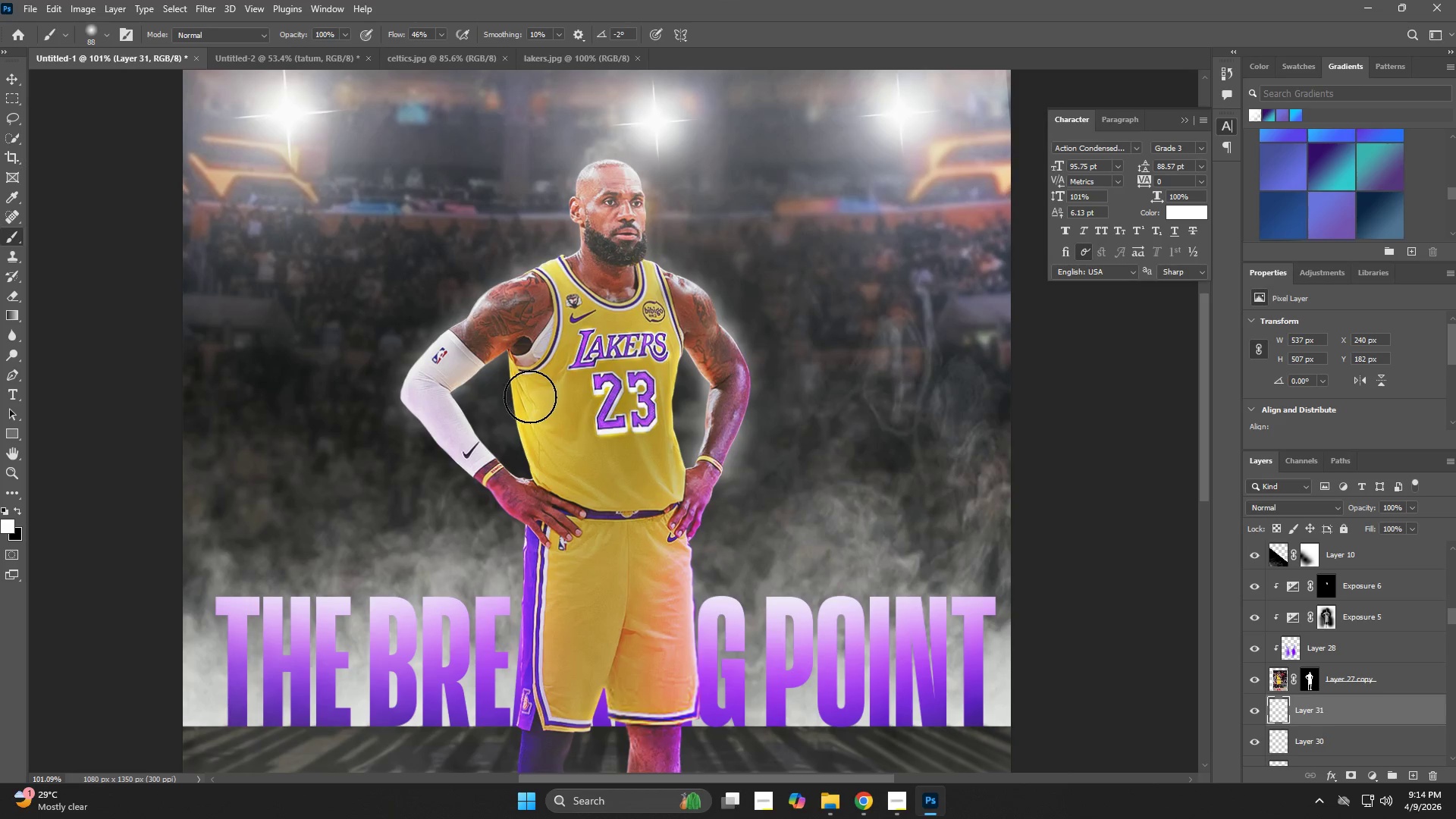 
left_click_drag(start_coordinate=[736, 481], to_coordinate=[695, 500])
 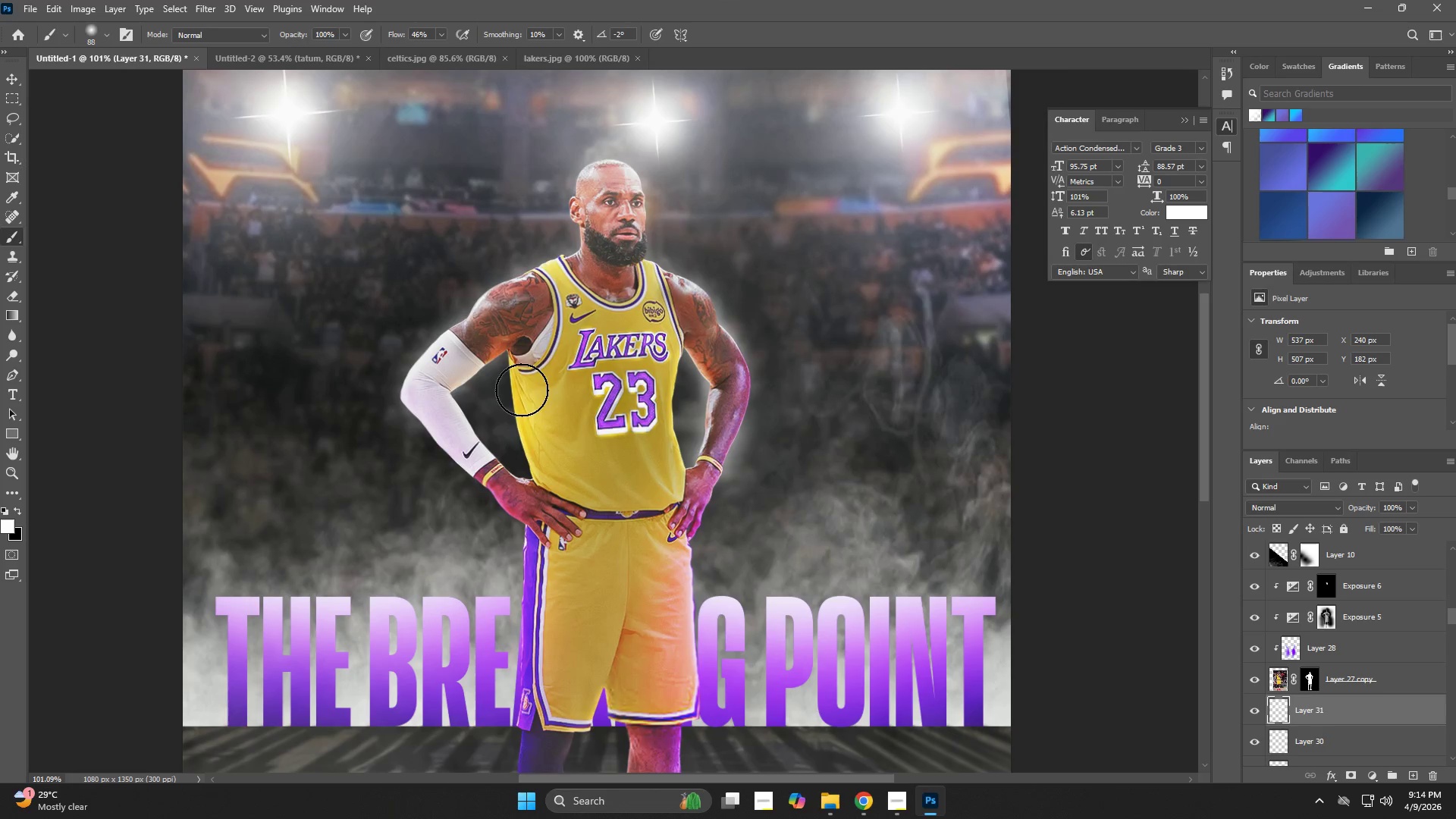 
left_click([529, 357])
 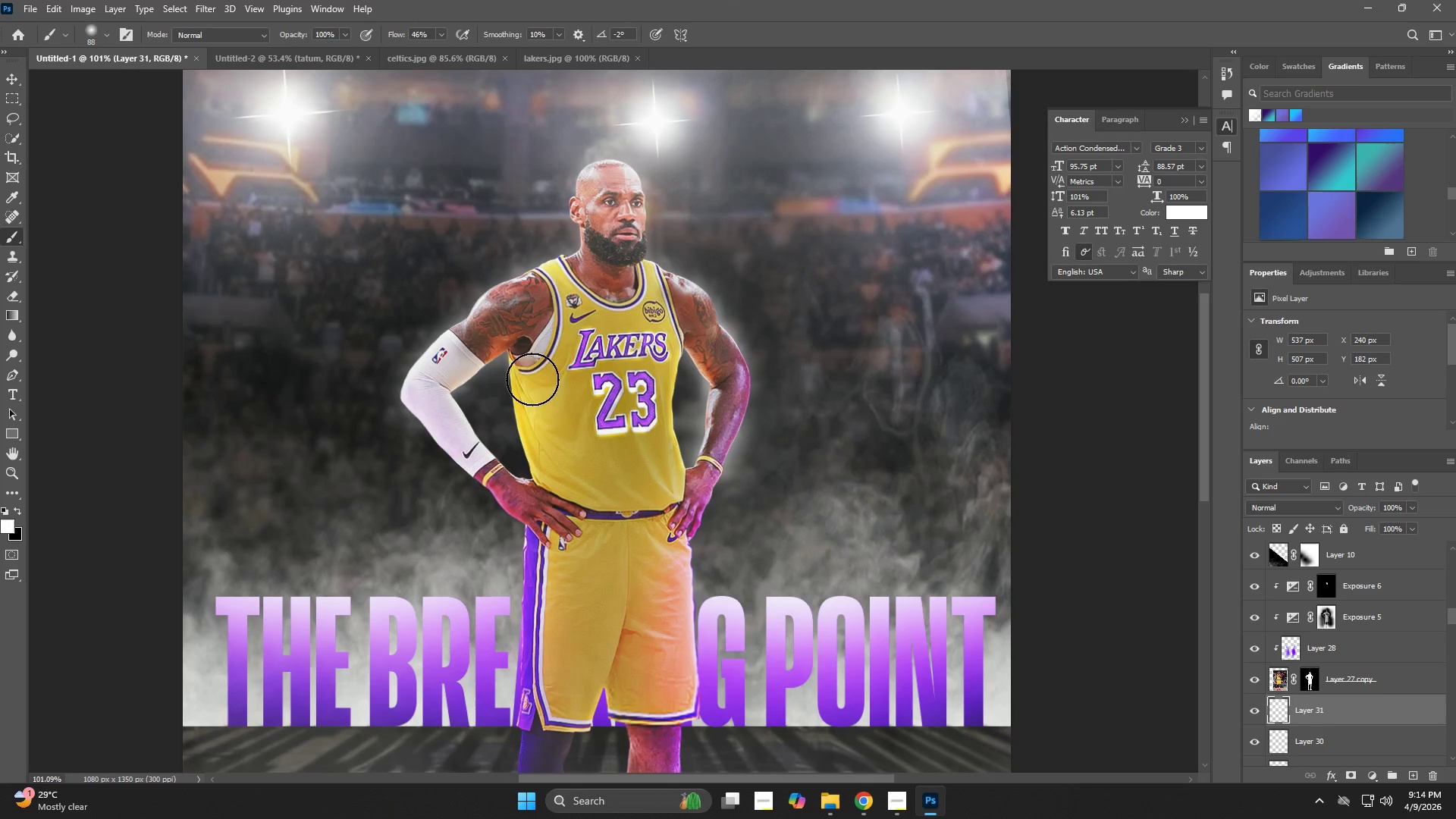 
left_click_drag(start_coordinate=[532, 379], to_coordinate=[537, 407])
 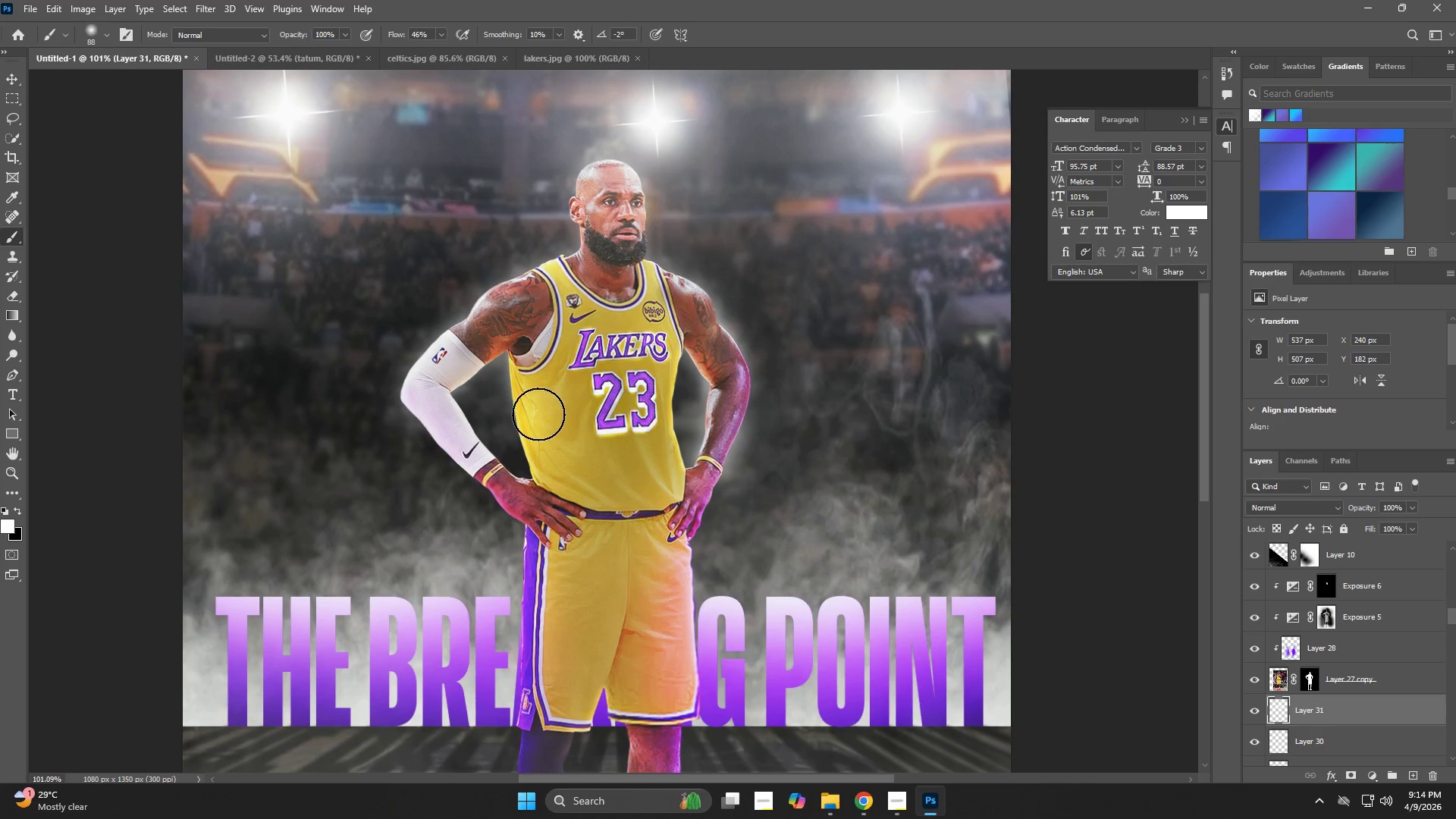 
left_click_drag(start_coordinate=[537, 413], to_coordinate=[543, 419])
 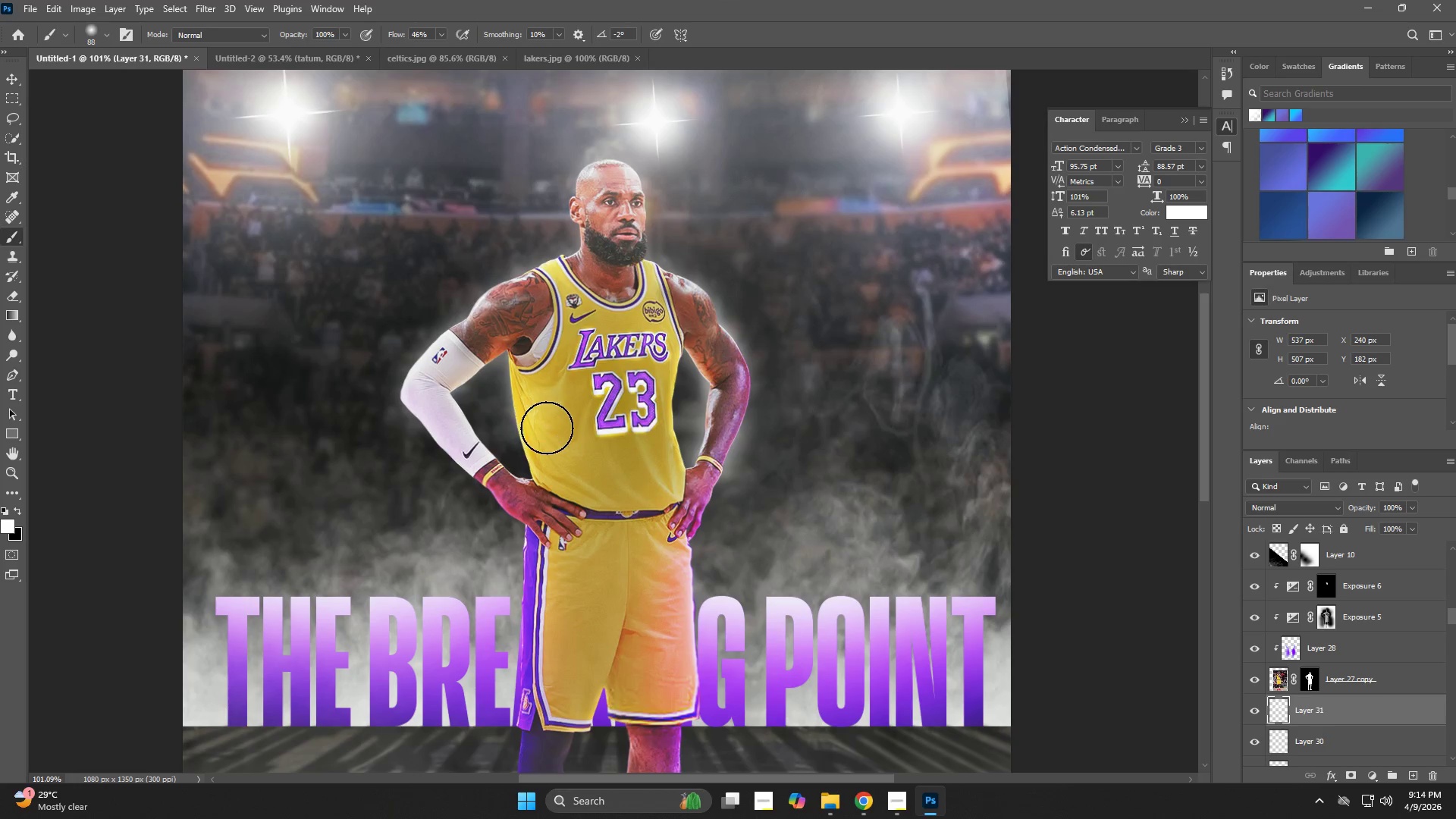 
left_click_drag(start_coordinate=[547, 429], to_coordinate=[550, 447])
 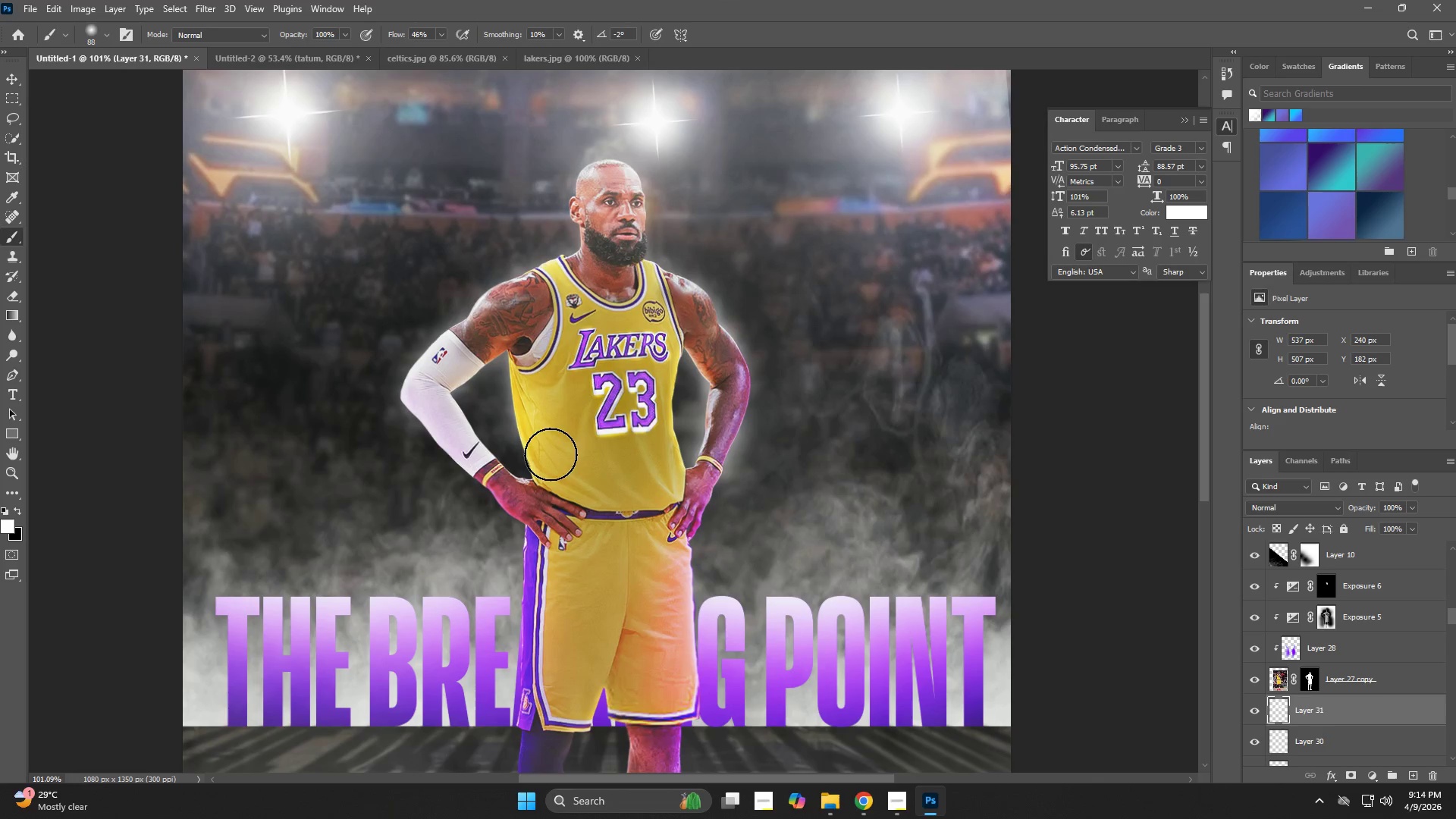 
left_click_drag(start_coordinate=[551, 456], to_coordinate=[554, 463])
 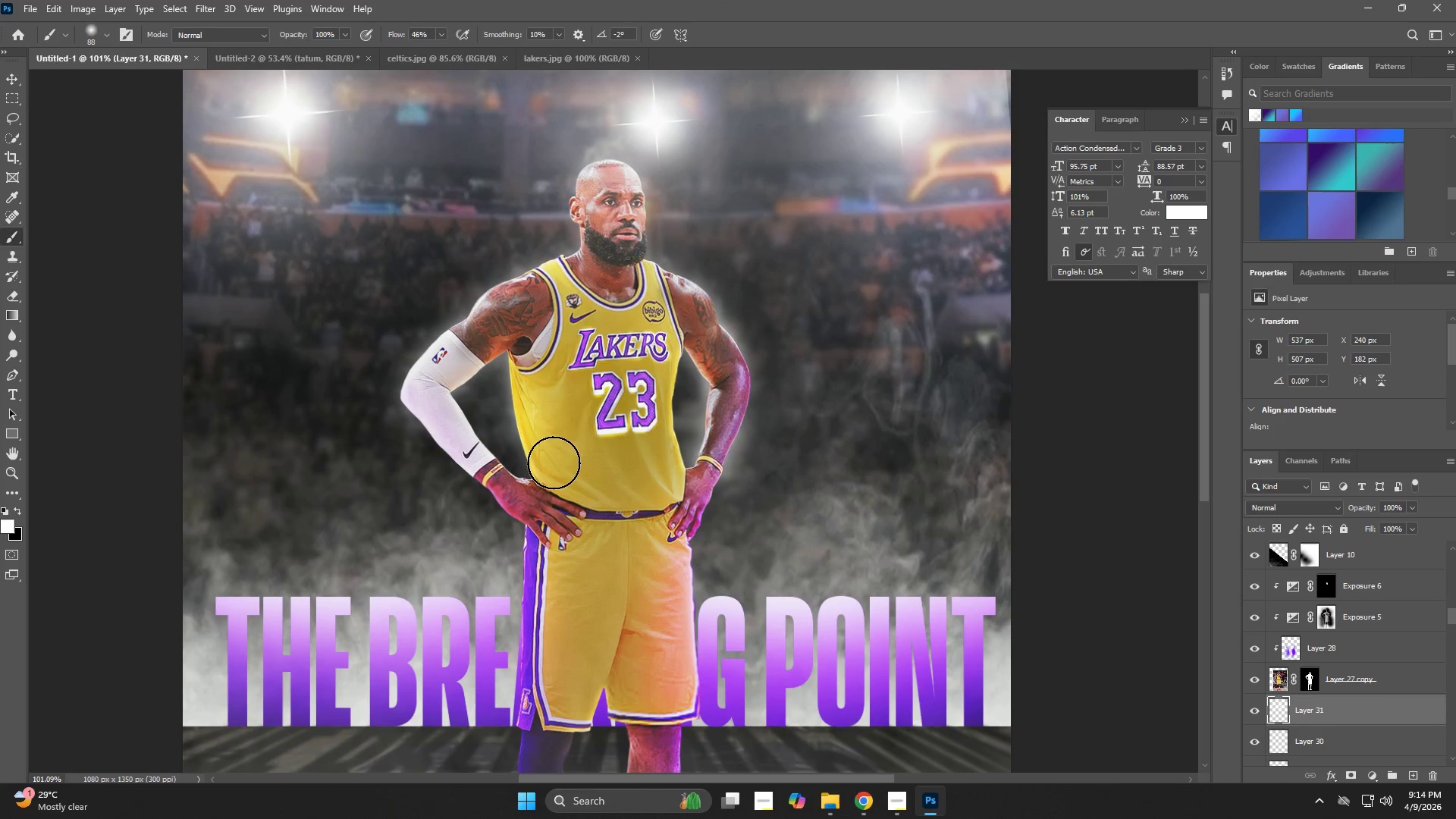 
triple_click([554, 463])
 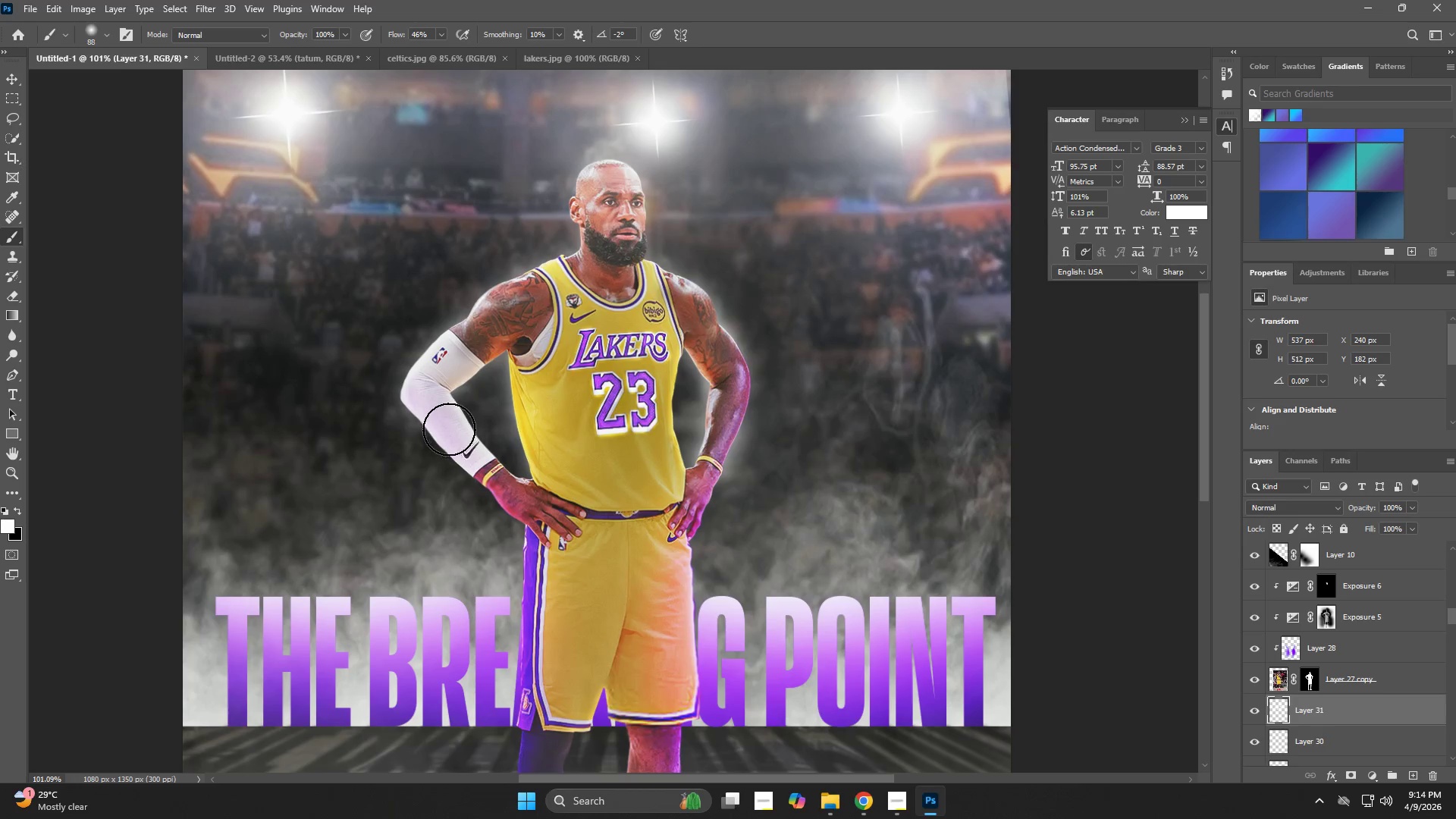 
left_click([433, 422])
 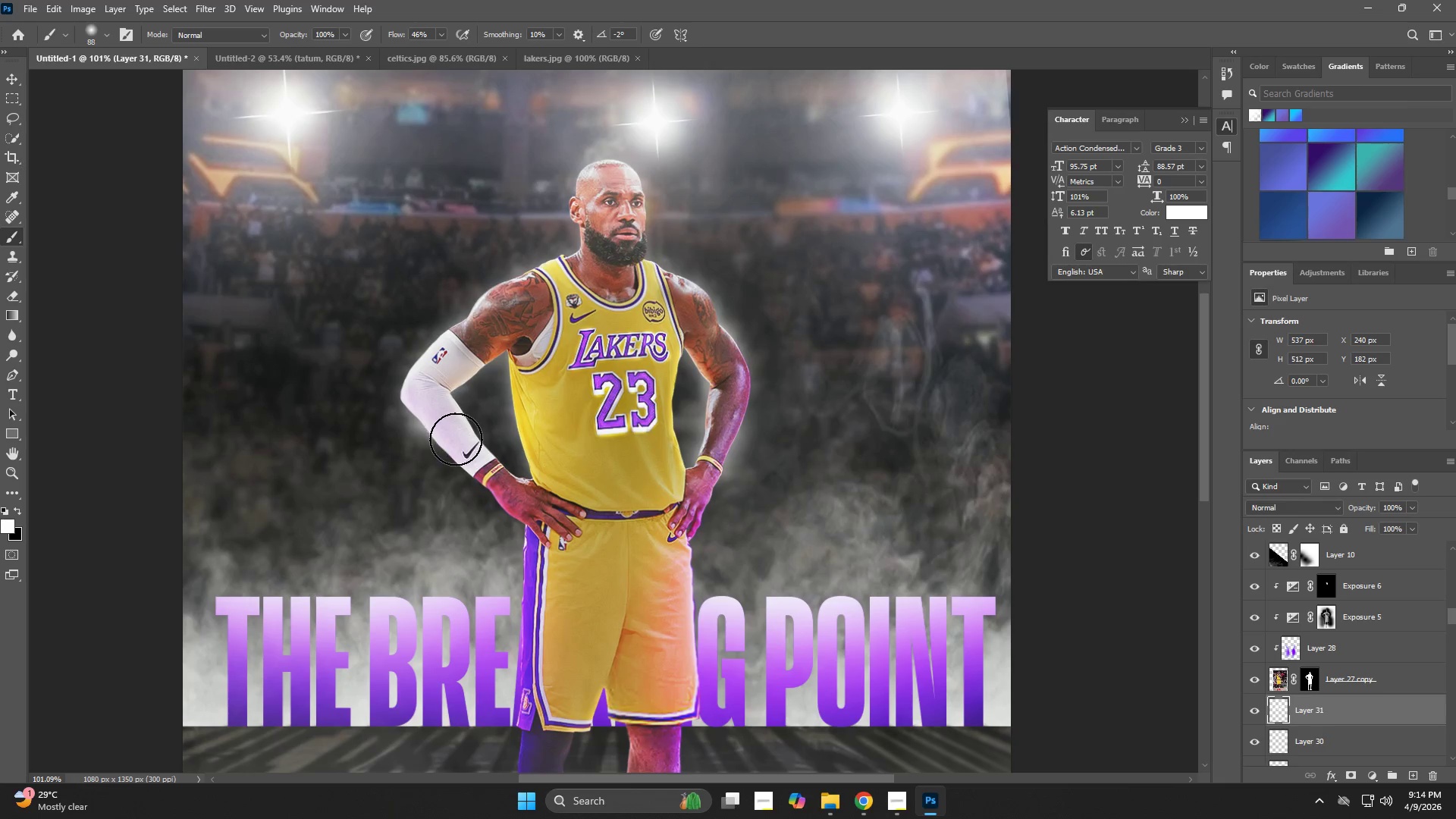 
left_click([456, 439])
 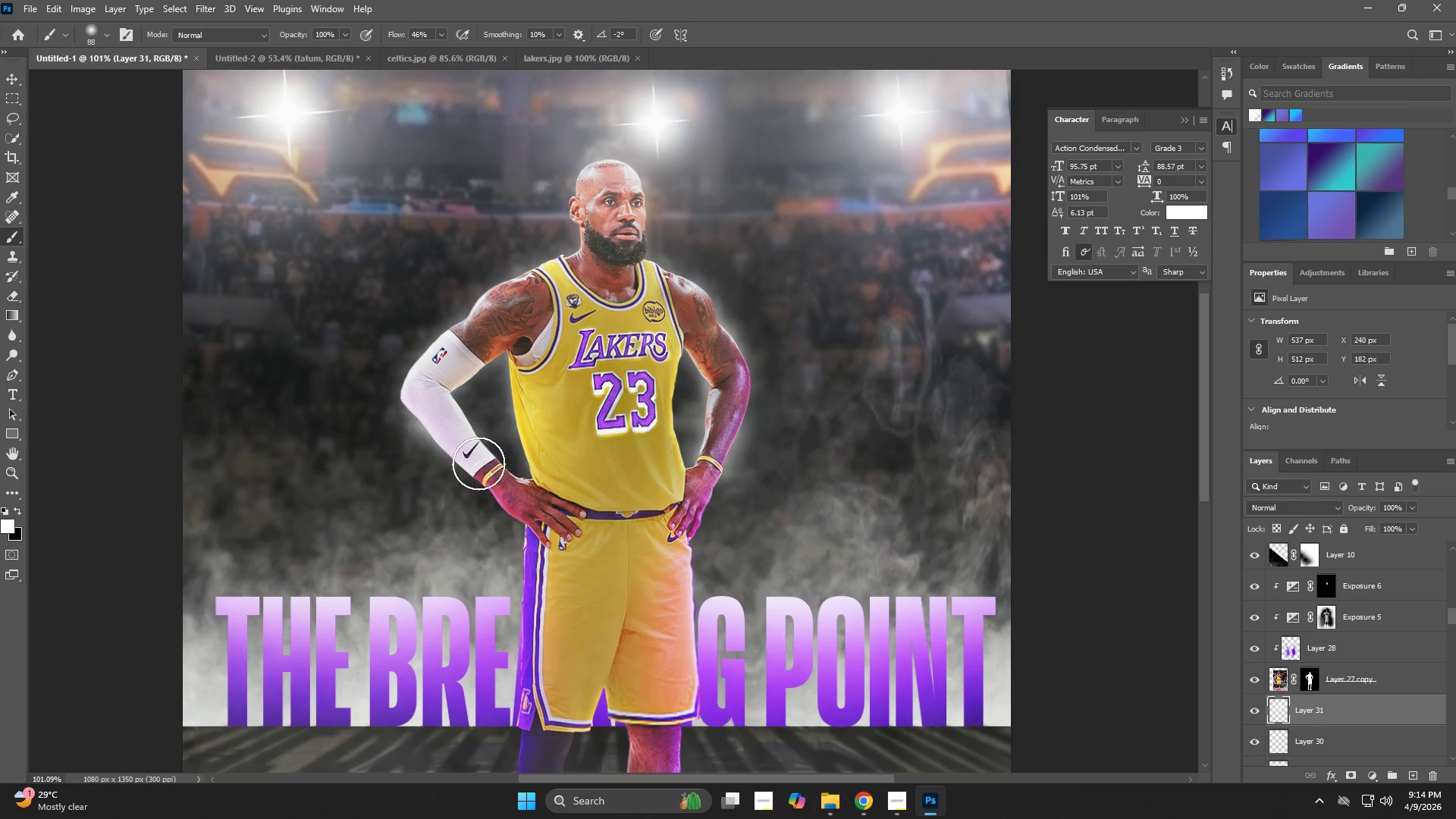 
left_click_drag(start_coordinate=[482, 468], to_coordinate=[488, 478])
 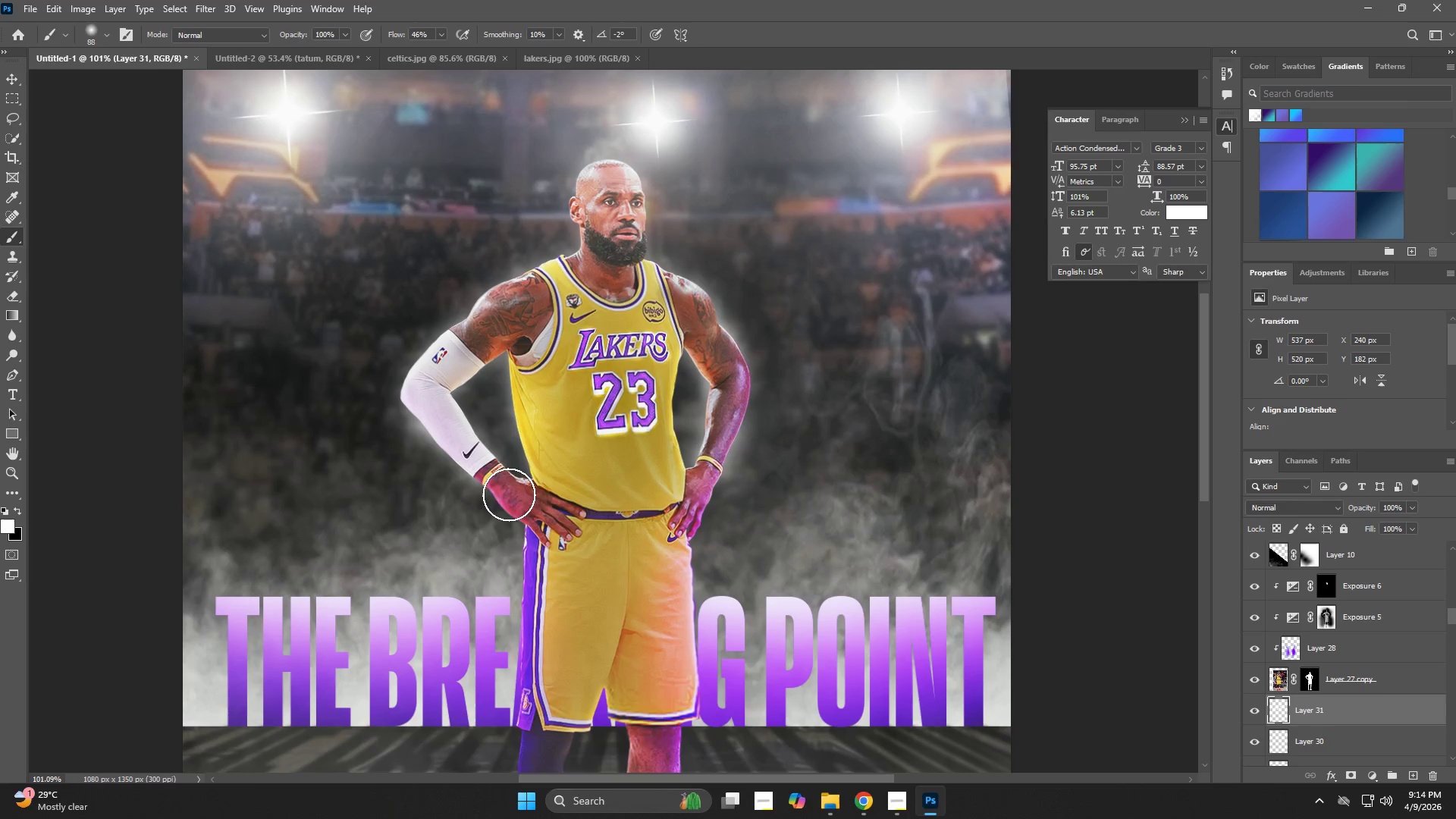 
left_click_drag(start_coordinate=[509, 494], to_coordinate=[516, 500])
 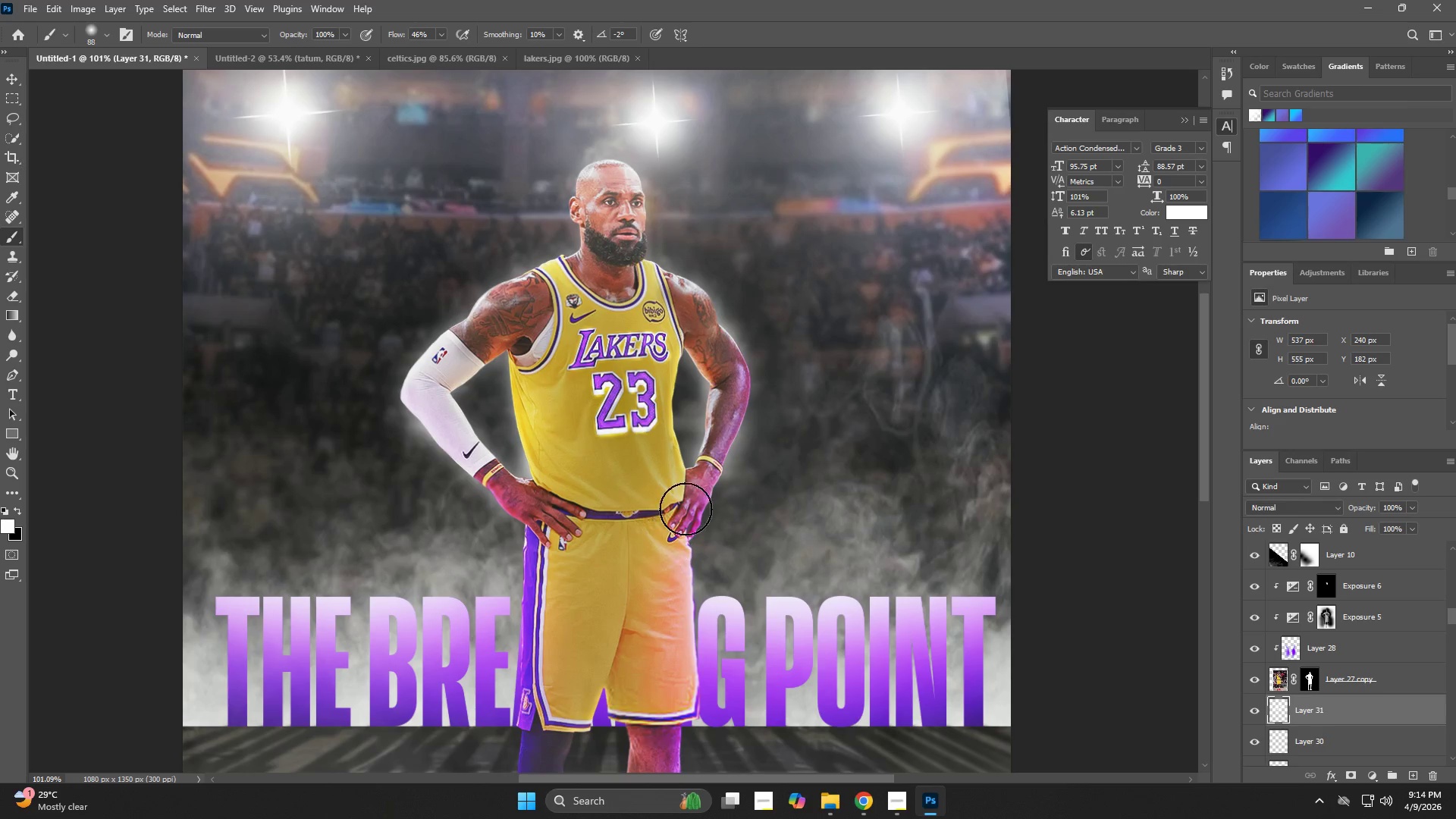 
left_click([576, 268])
 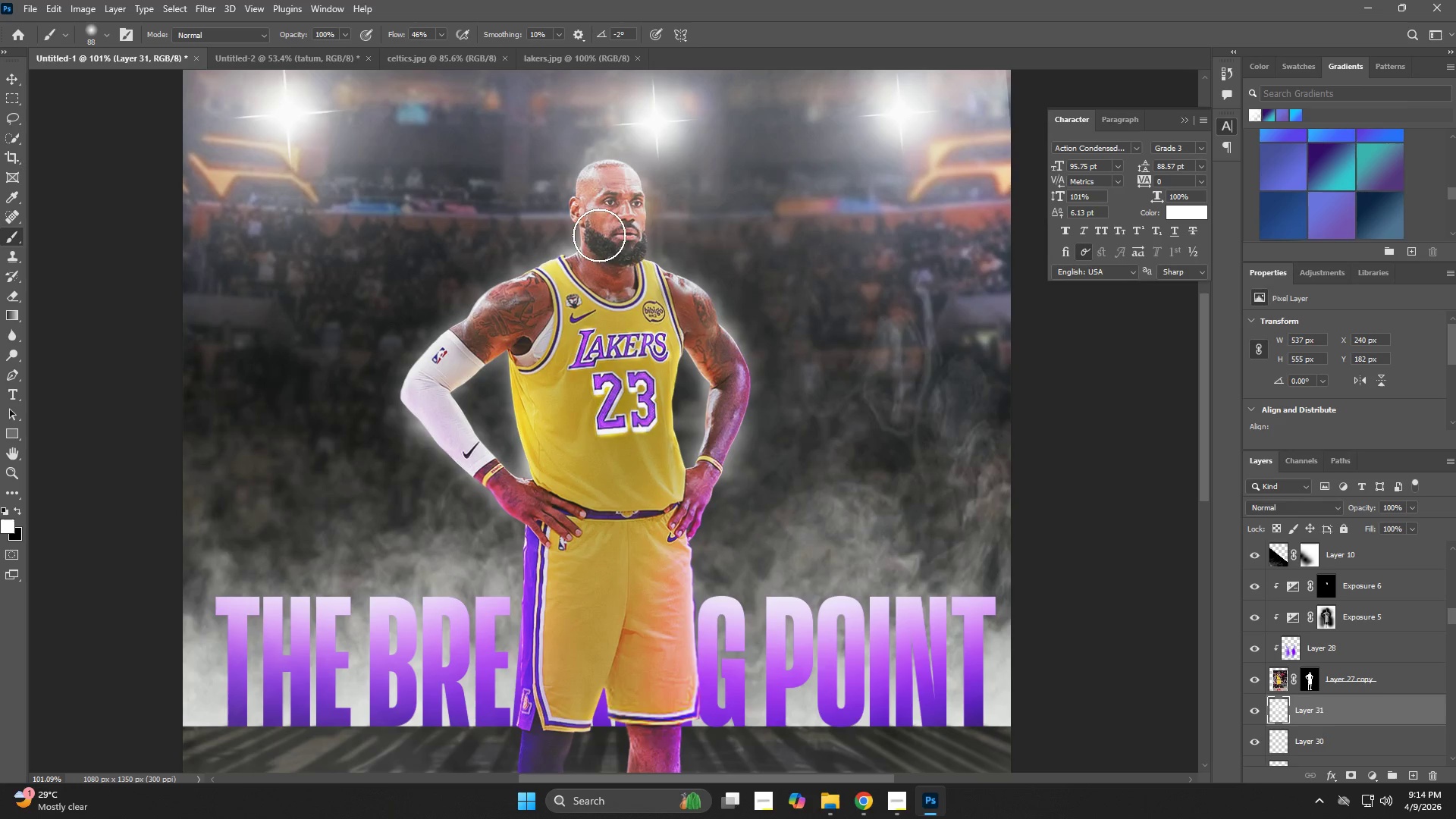 
left_click_drag(start_coordinate=[599, 223], to_coordinate=[599, 215])
 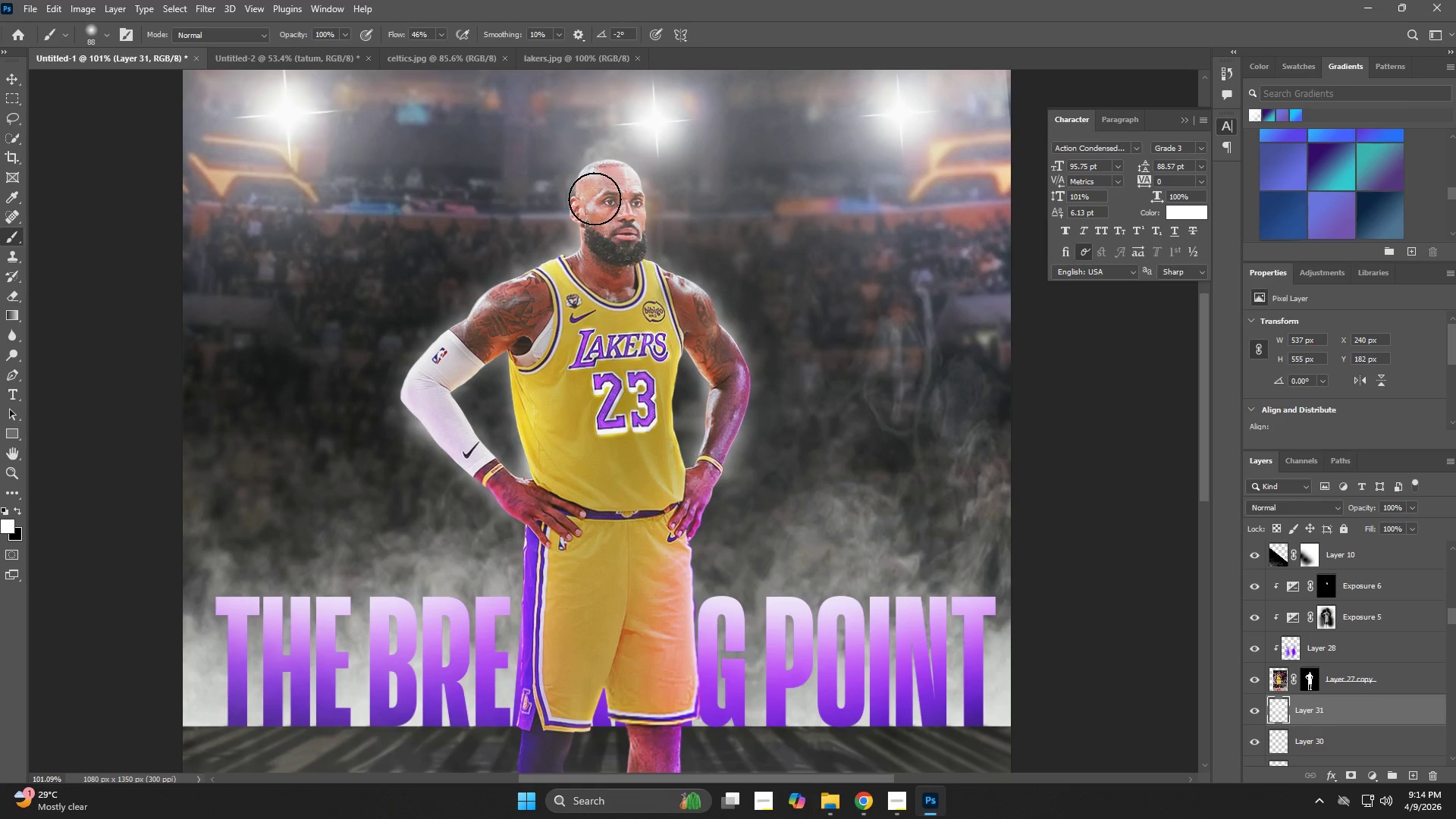 
double_click([594, 198])
 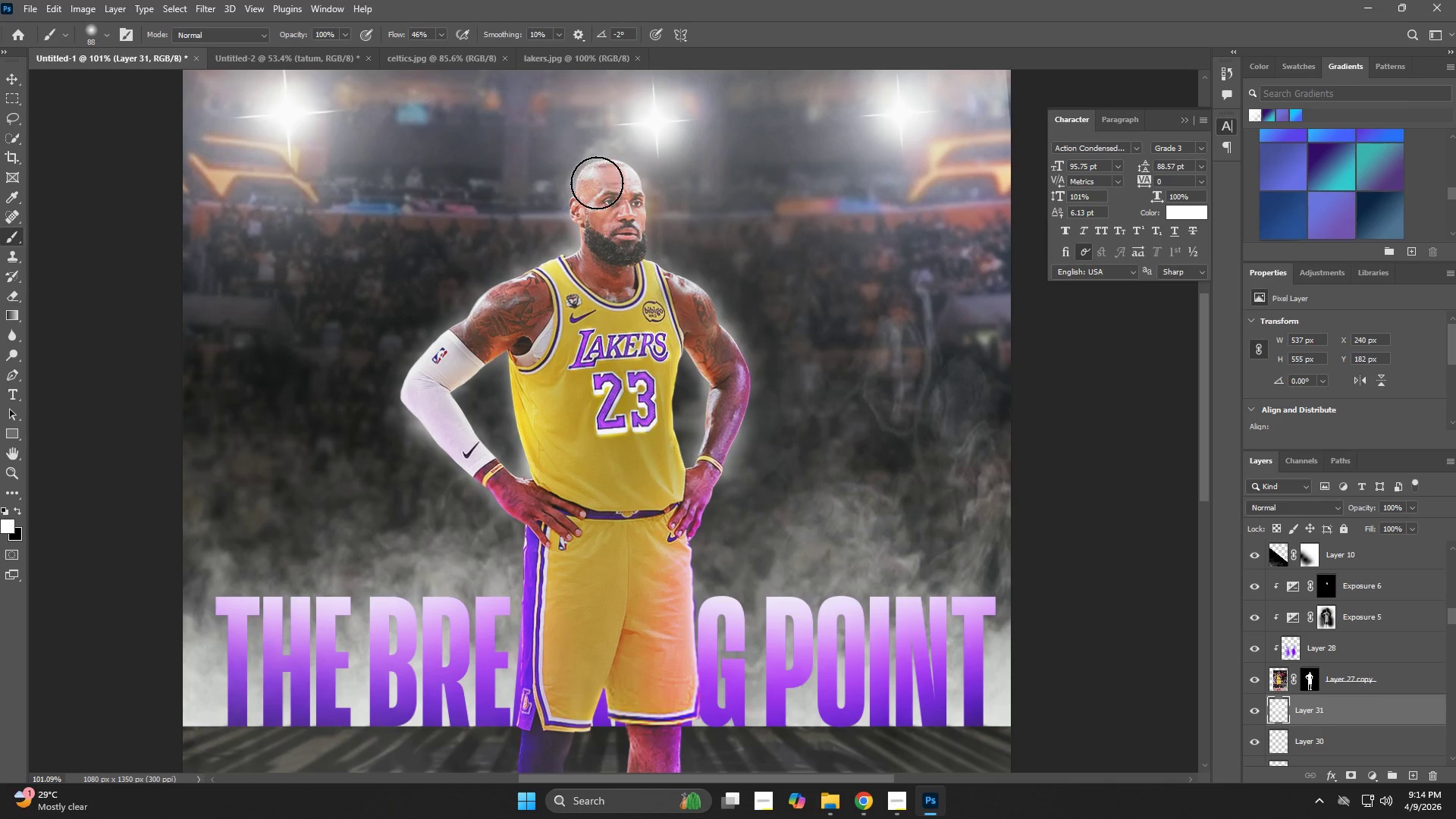 
left_click_drag(start_coordinate=[597, 183], to_coordinate=[604, 179])
 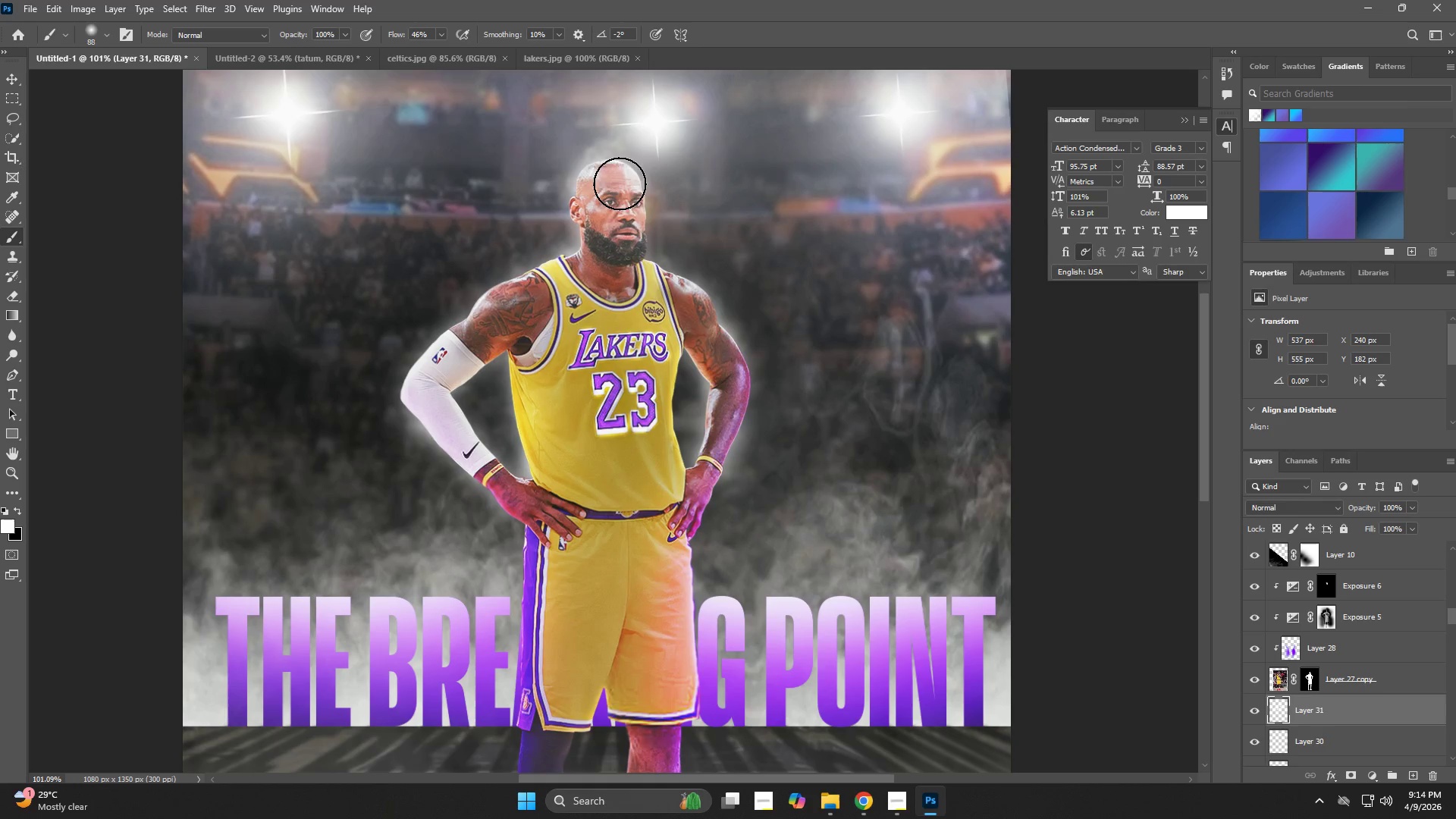 
left_click_drag(start_coordinate=[621, 186], to_coordinate=[622, 192])
 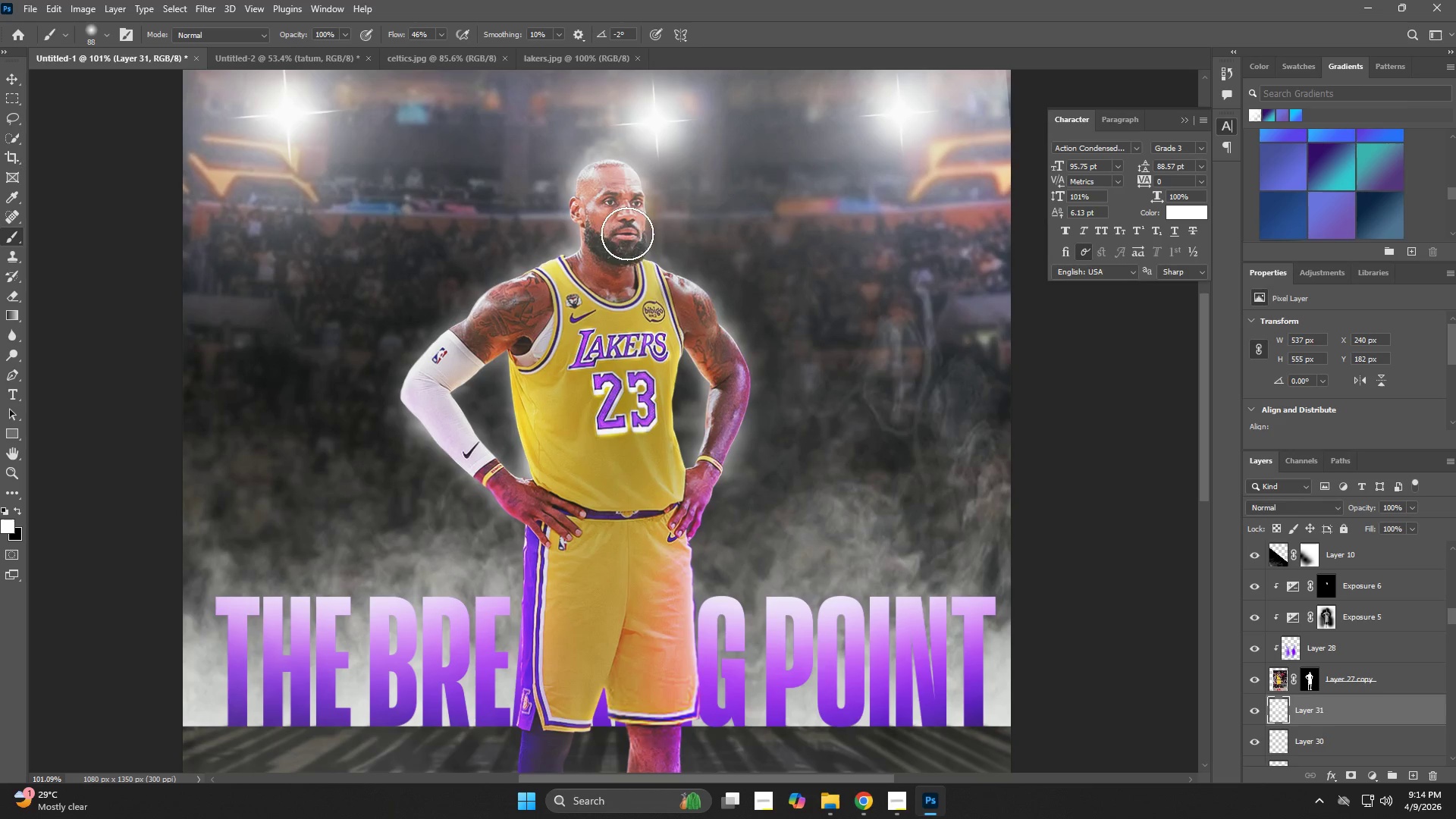 
left_click_drag(start_coordinate=[625, 244], to_coordinate=[627, 253])
 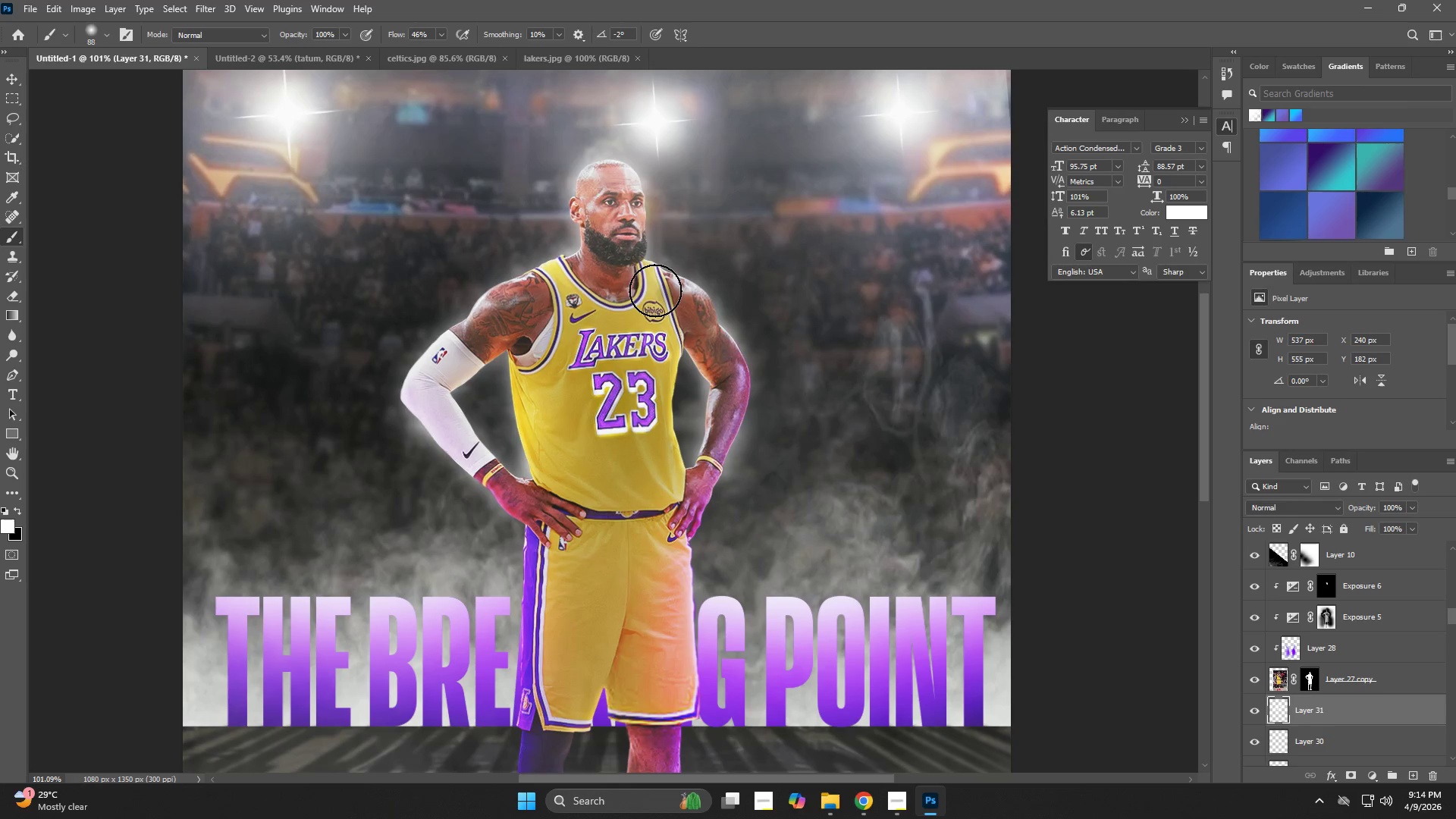 
left_click([657, 289])
 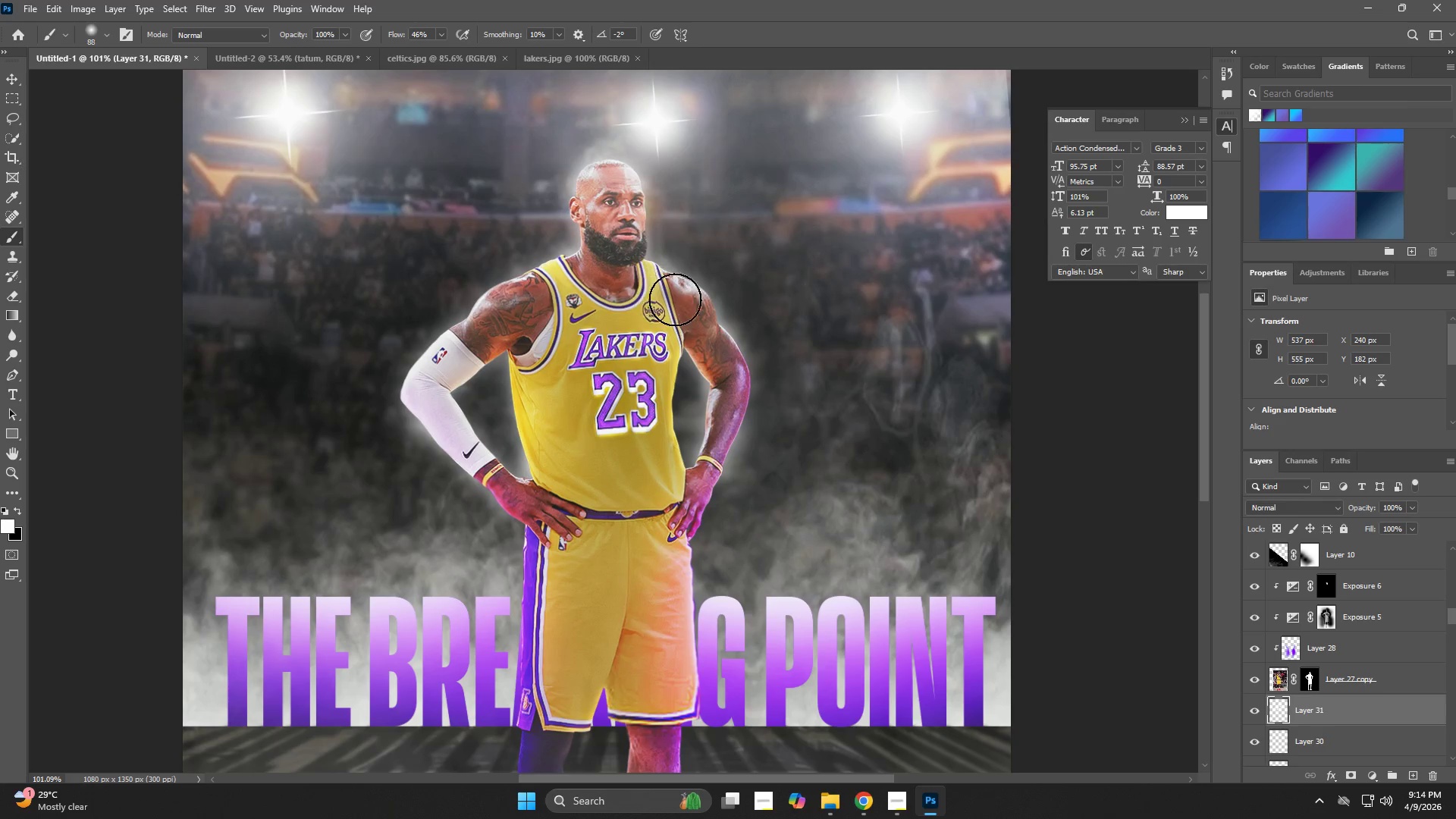 
left_click_drag(start_coordinate=[684, 313], to_coordinate=[686, 320])
 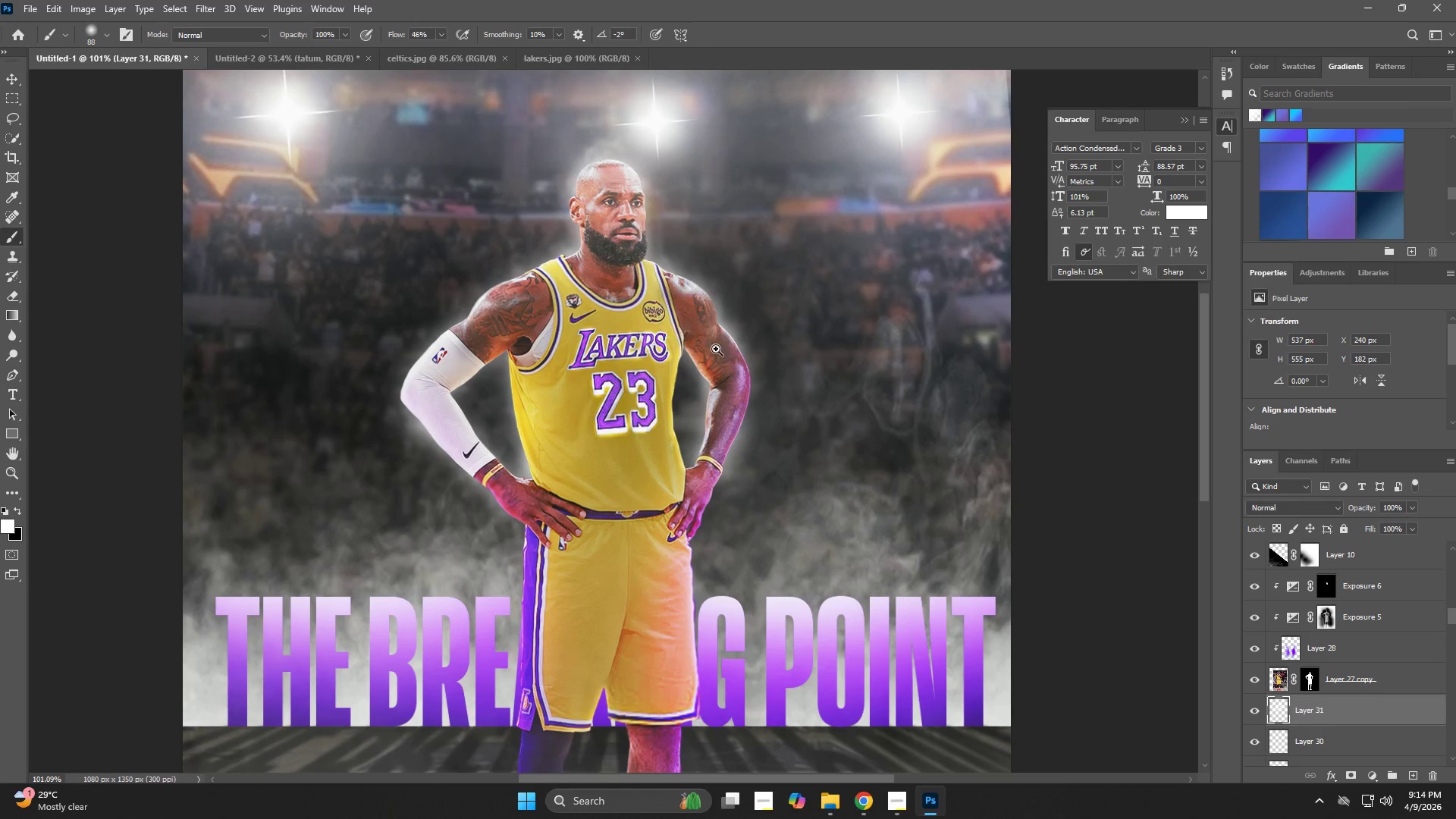 
key(Z)
 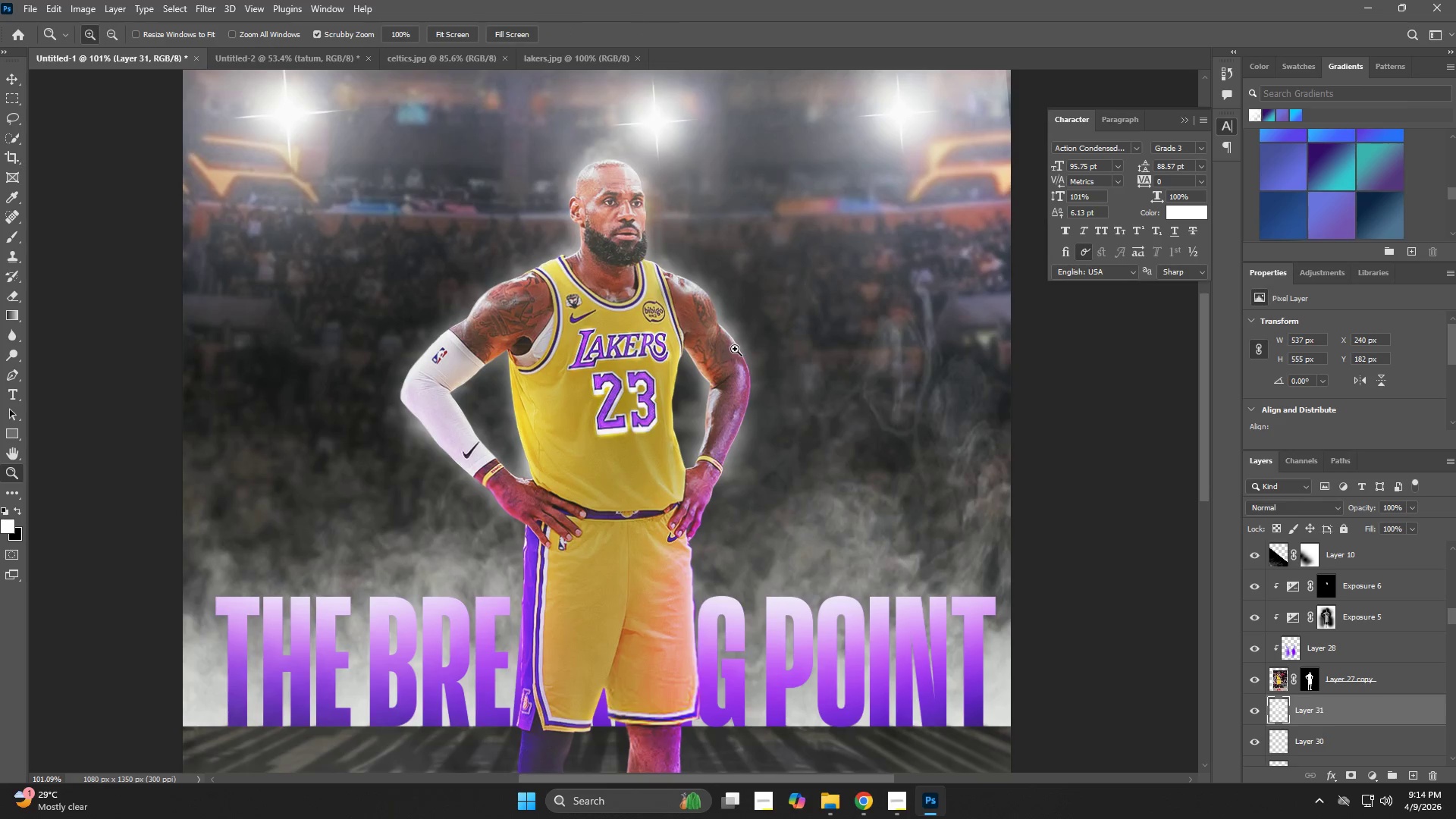 
left_click_drag(start_coordinate=[736, 349], to_coordinate=[700, 359])
 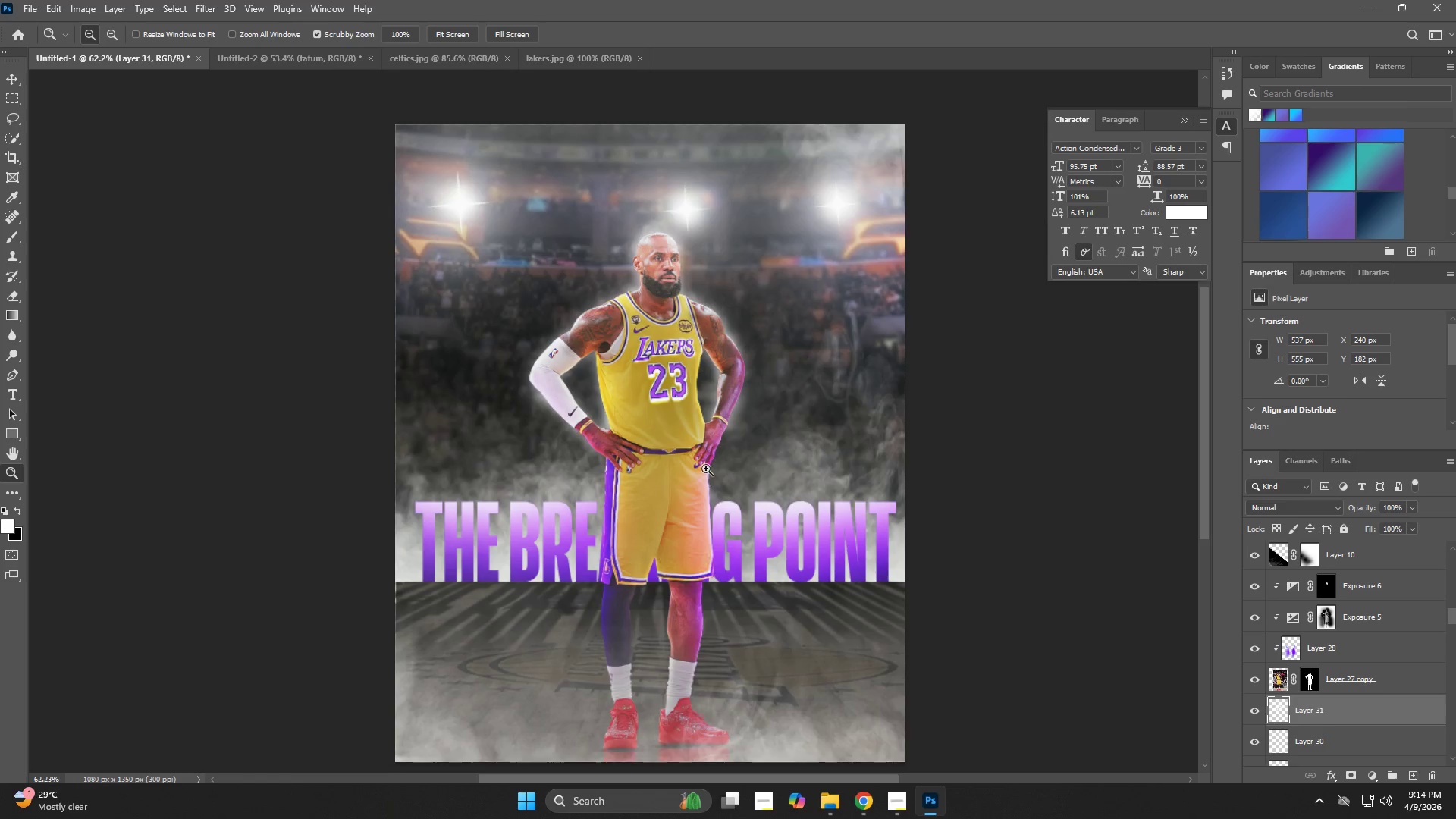 
left_click_drag(start_coordinate=[721, 454], to_coordinate=[786, 504])
 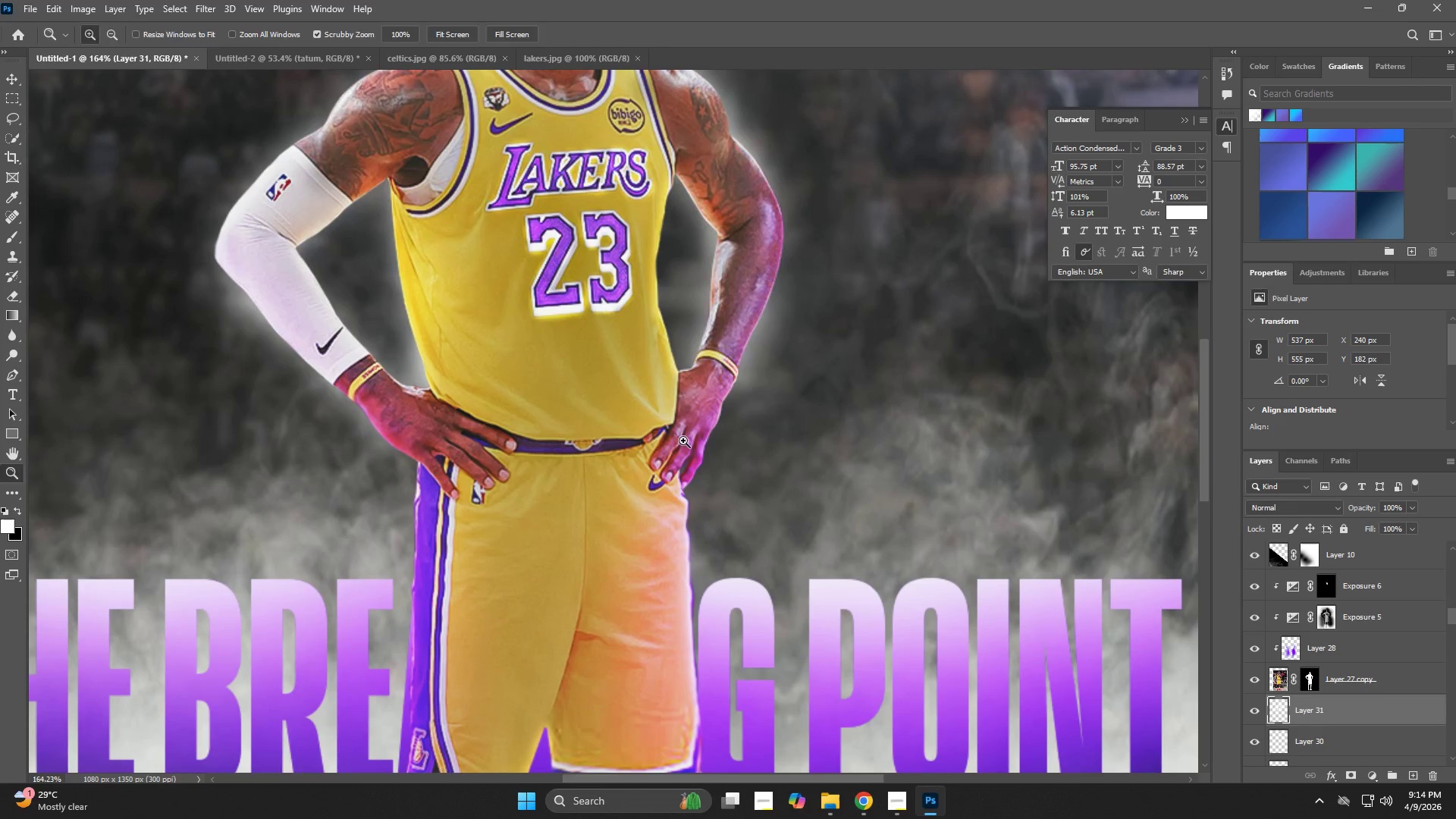 
type(vb)
 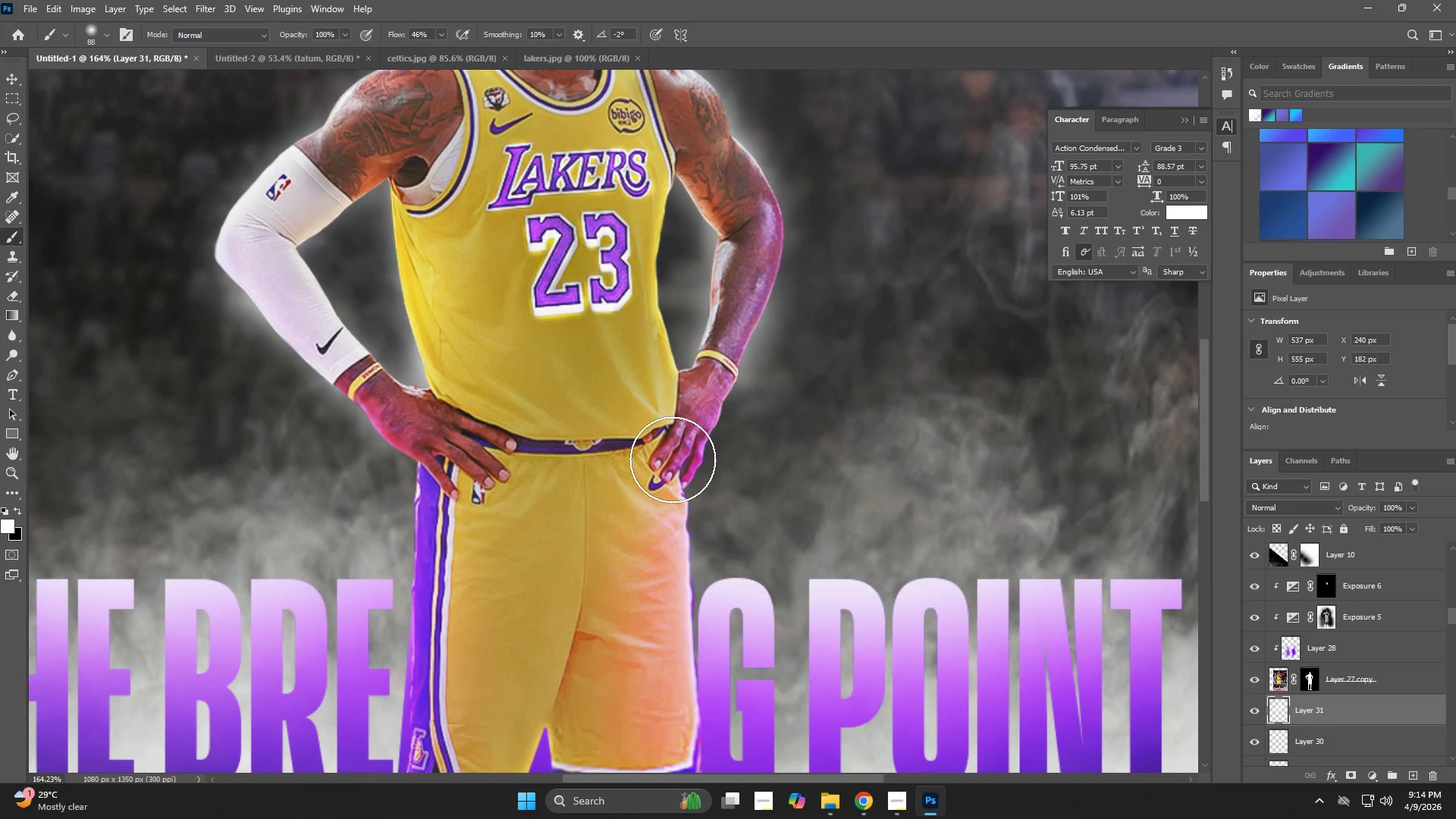 
left_click([672, 460])
 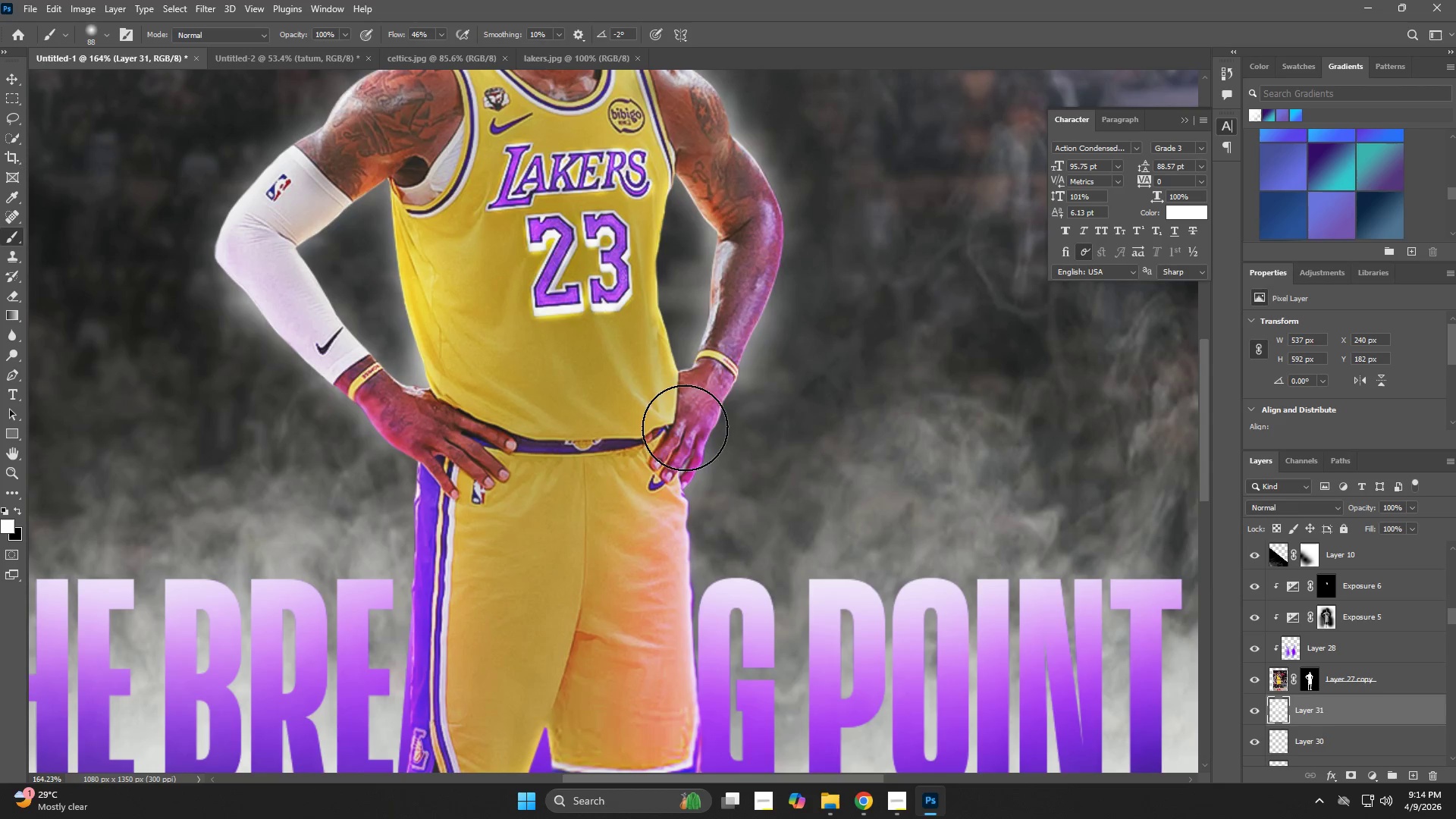 
left_click_drag(start_coordinate=[685, 423], to_coordinate=[688, 419])
 